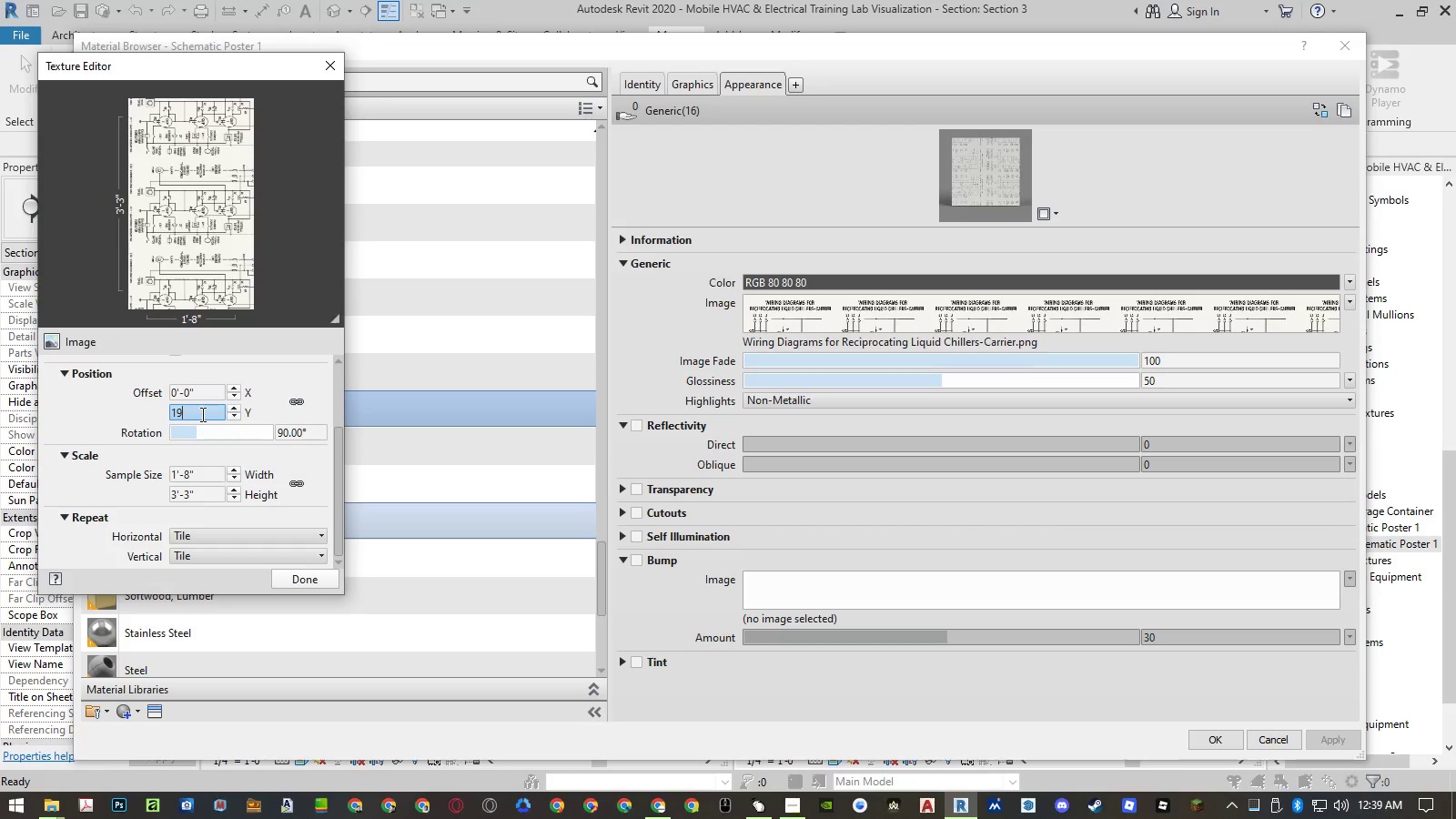 
key(NumpadDecimal)
 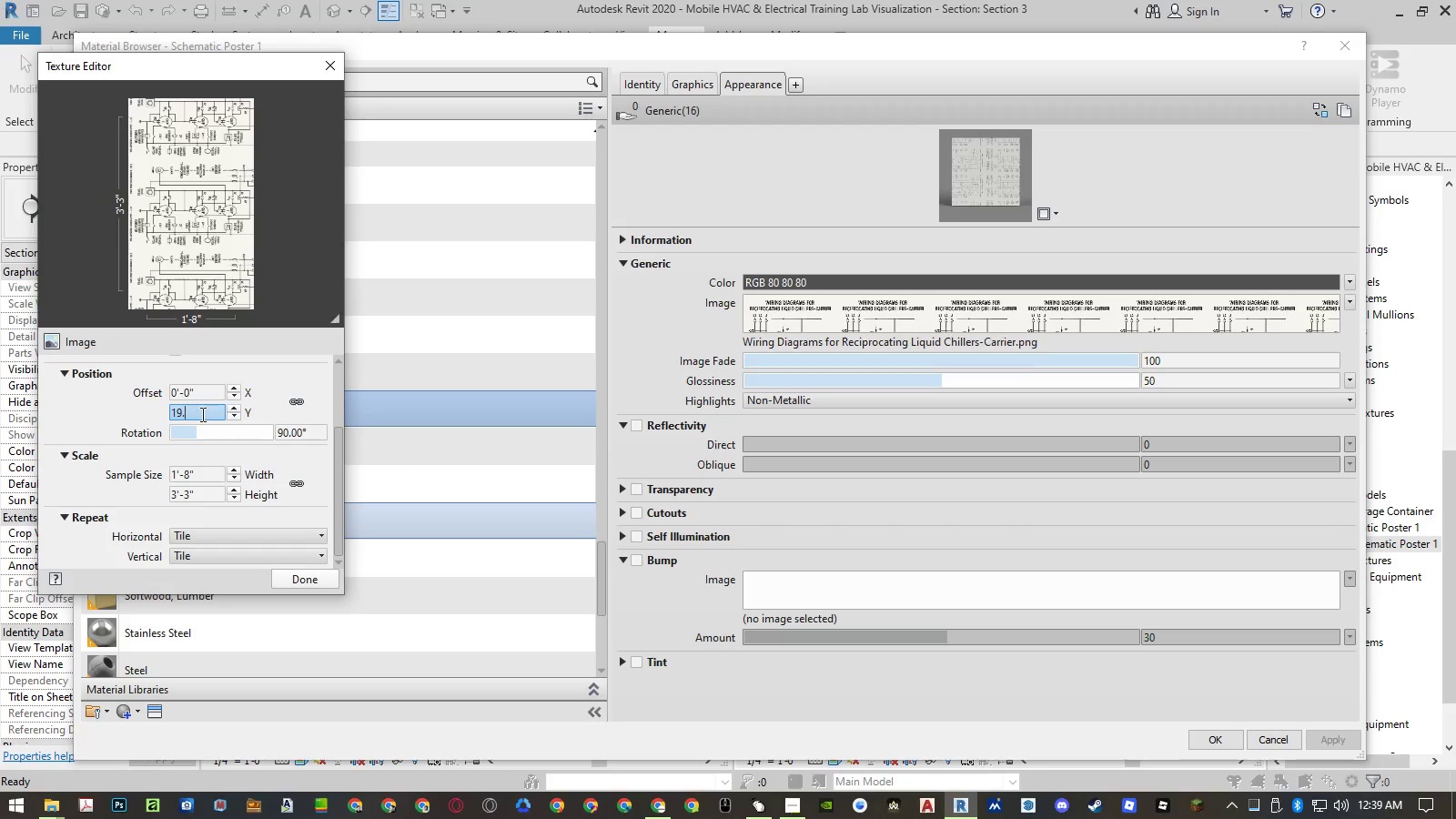 
key(Numpad5)
 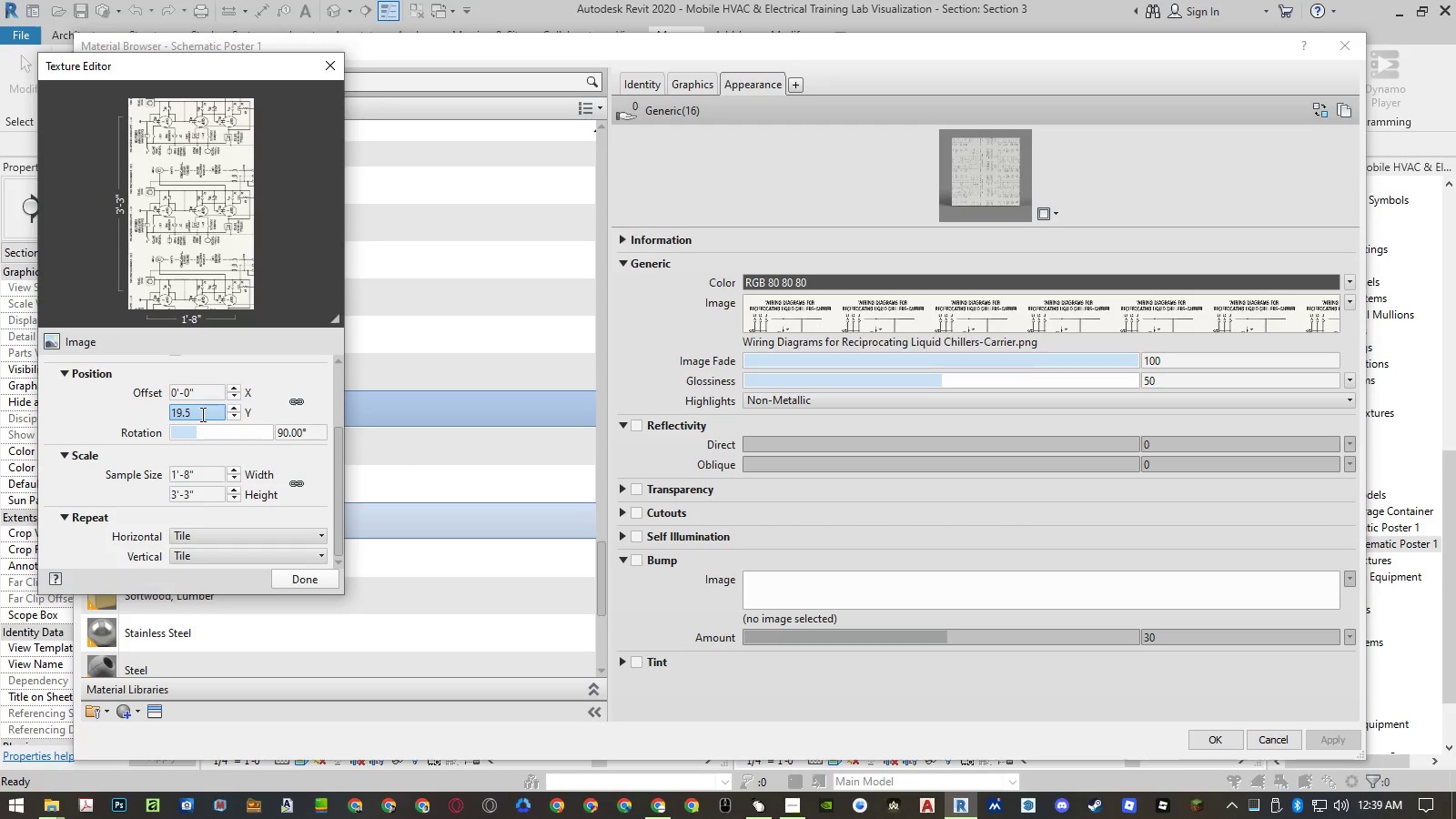 
key(NumpadEnter)
 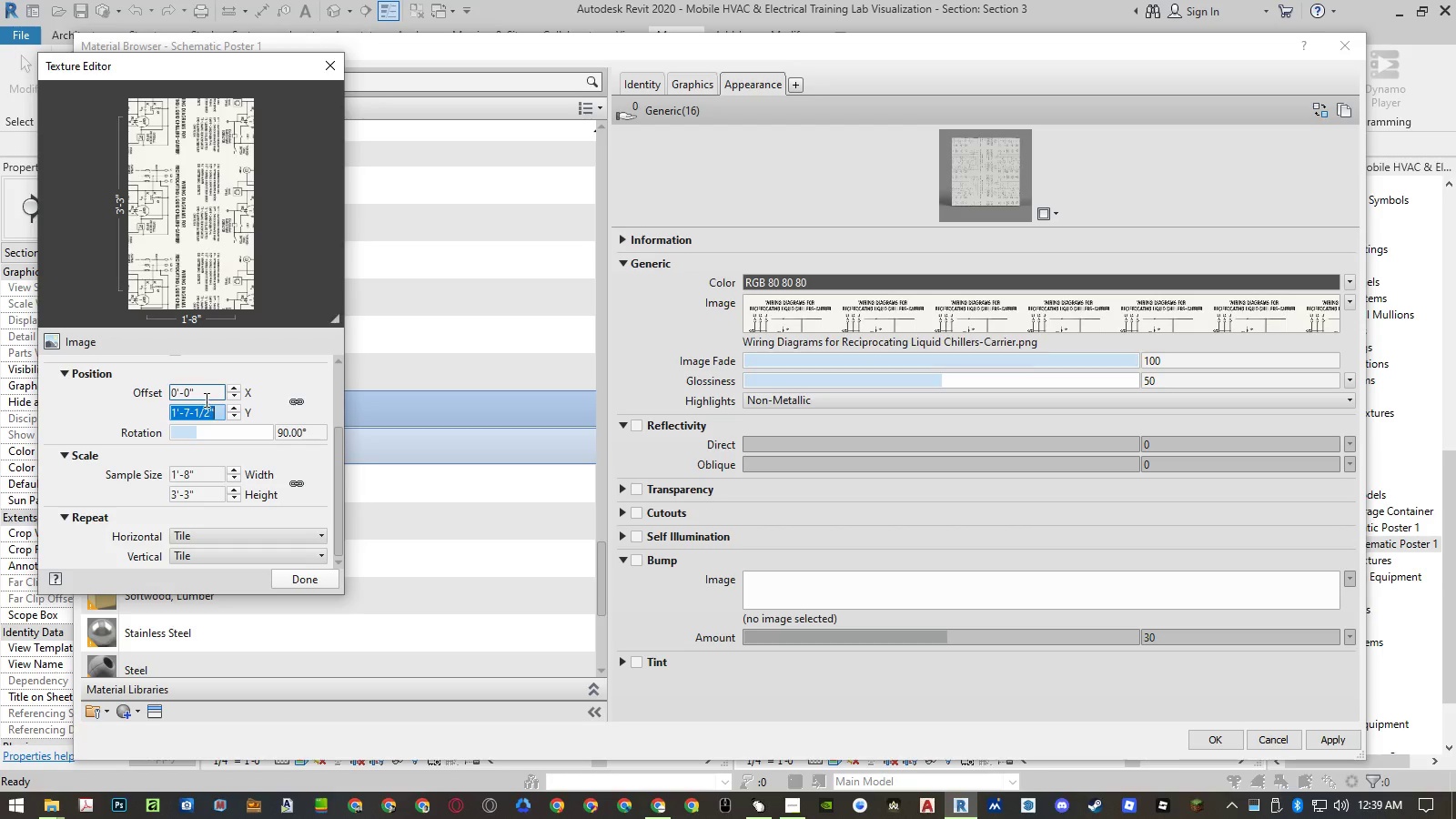 
left_click([205, 398])
 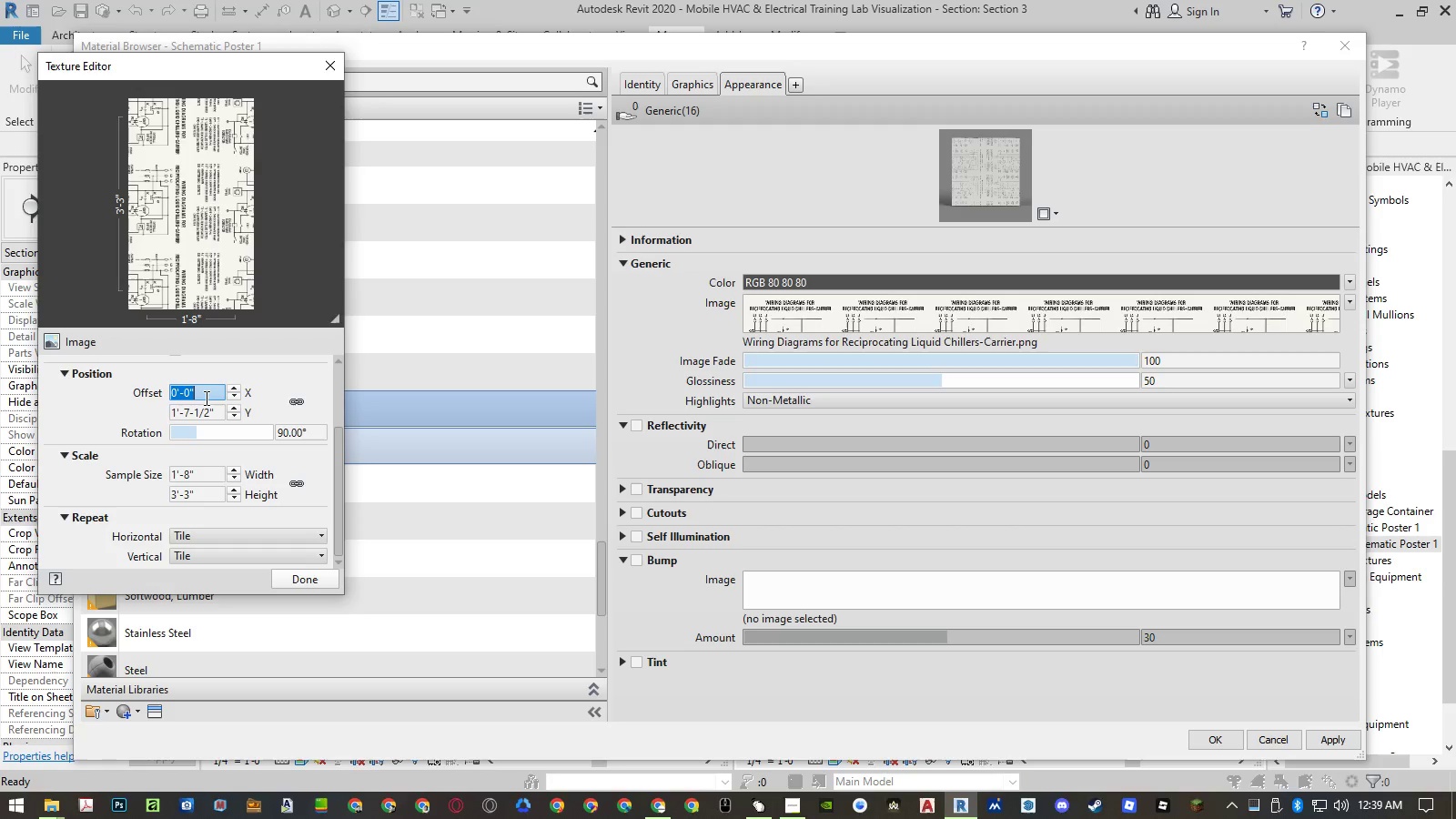 
key(Numpad1)
 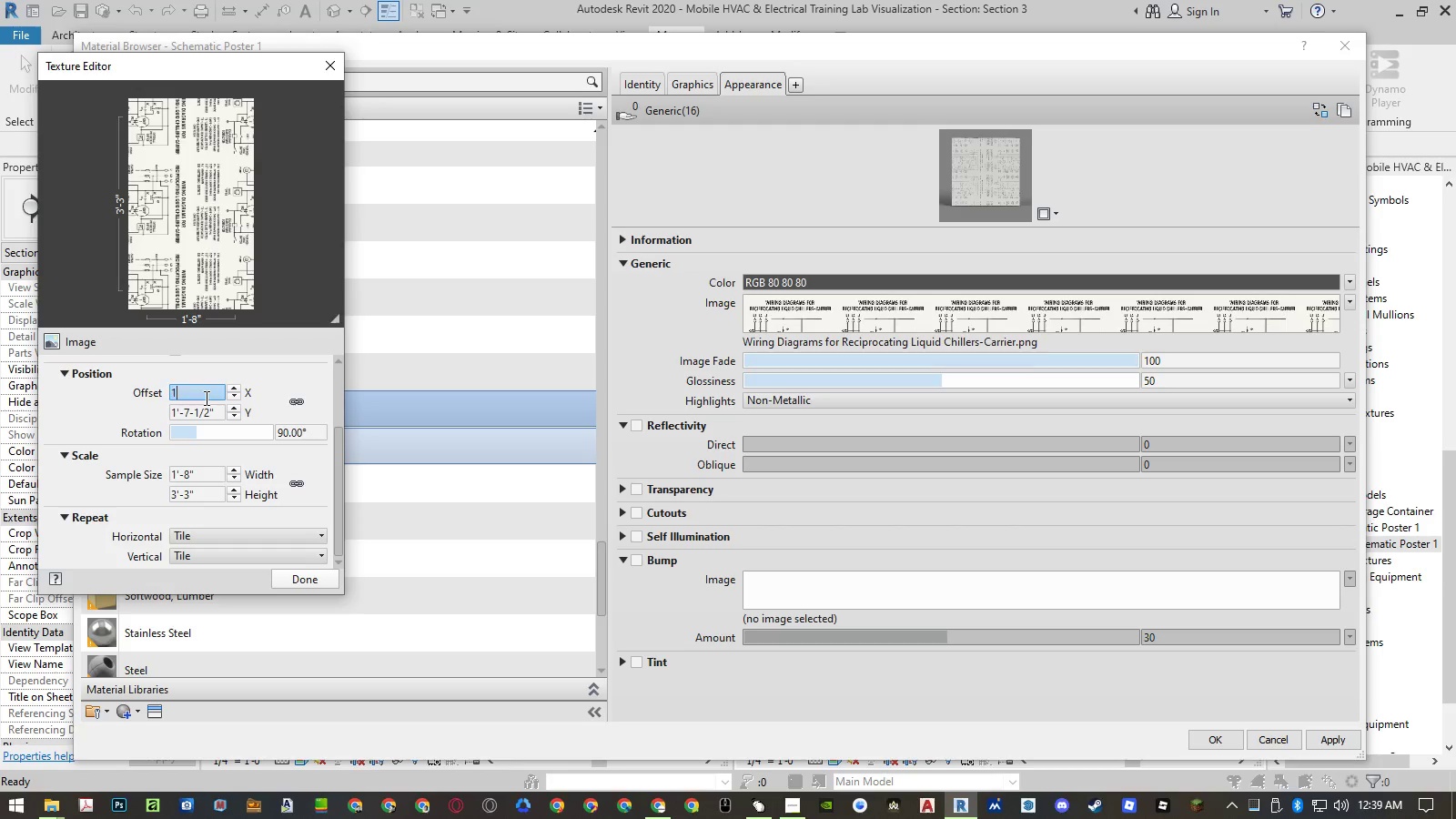 
key(Numpad0)
 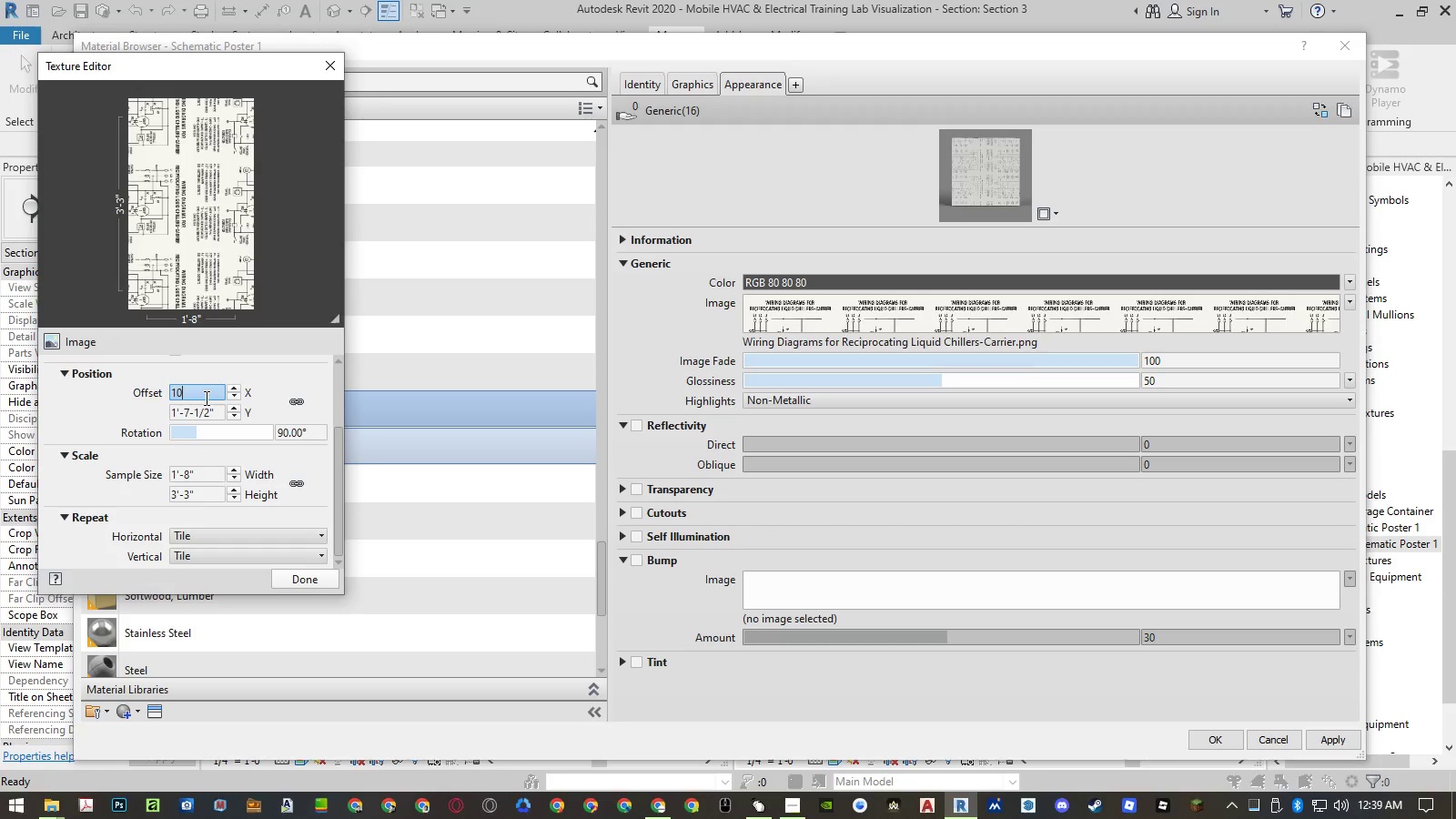 
key(NumpadEnter)
 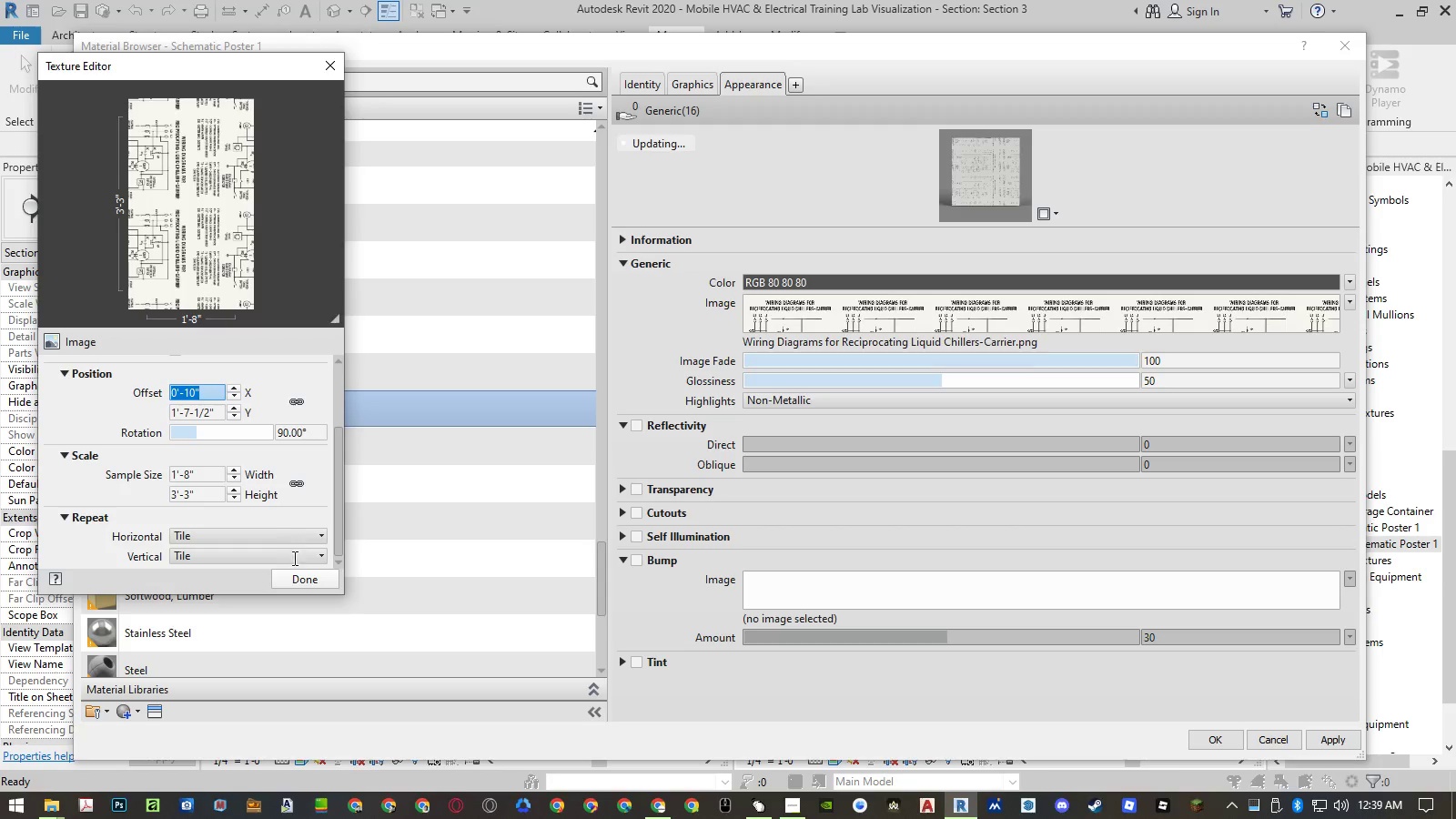 
left_click([298, 579])
 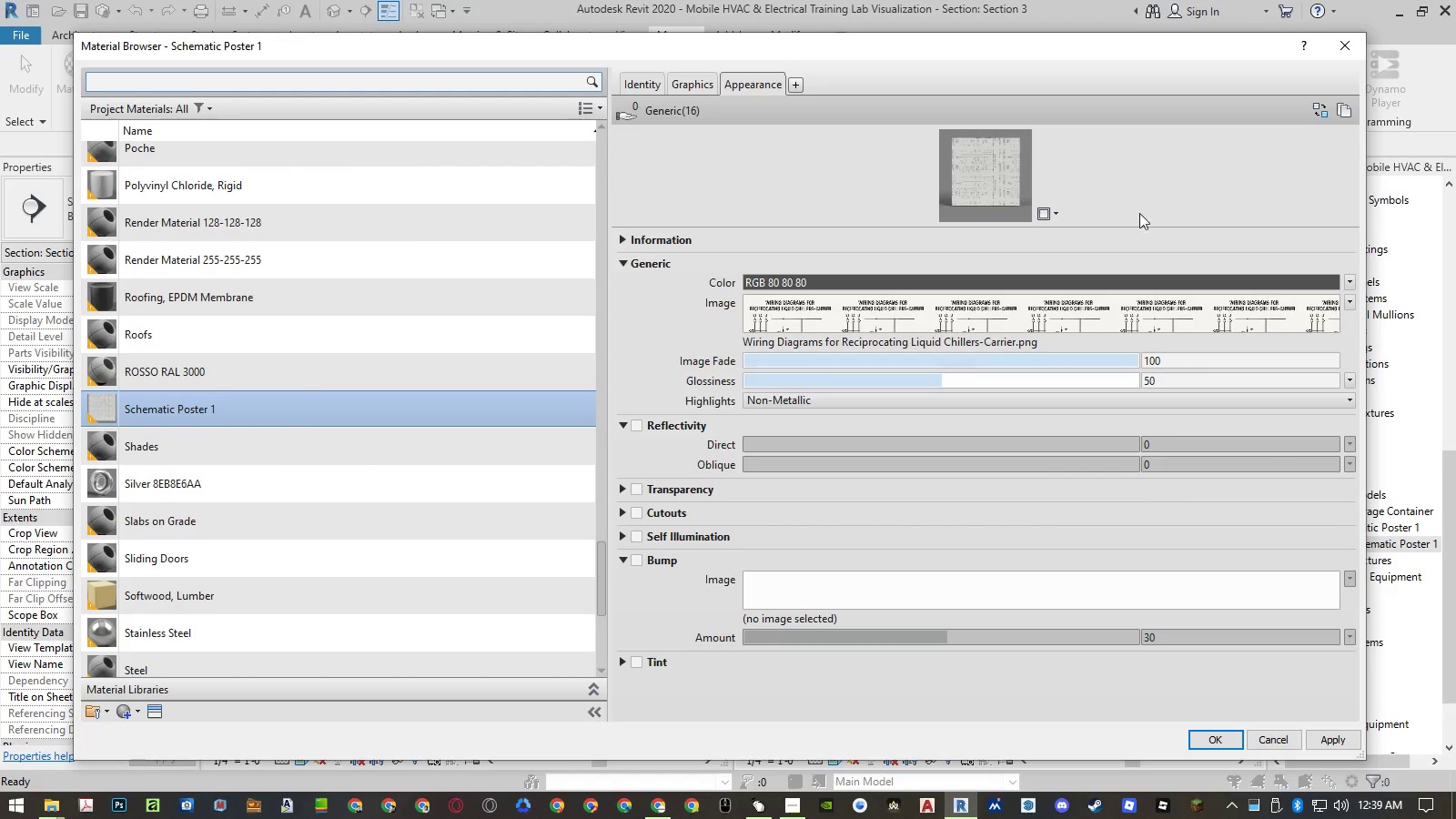 
left_click_drag(start_coordinate=[1140, 46], to_coordinate=[397, 29])
 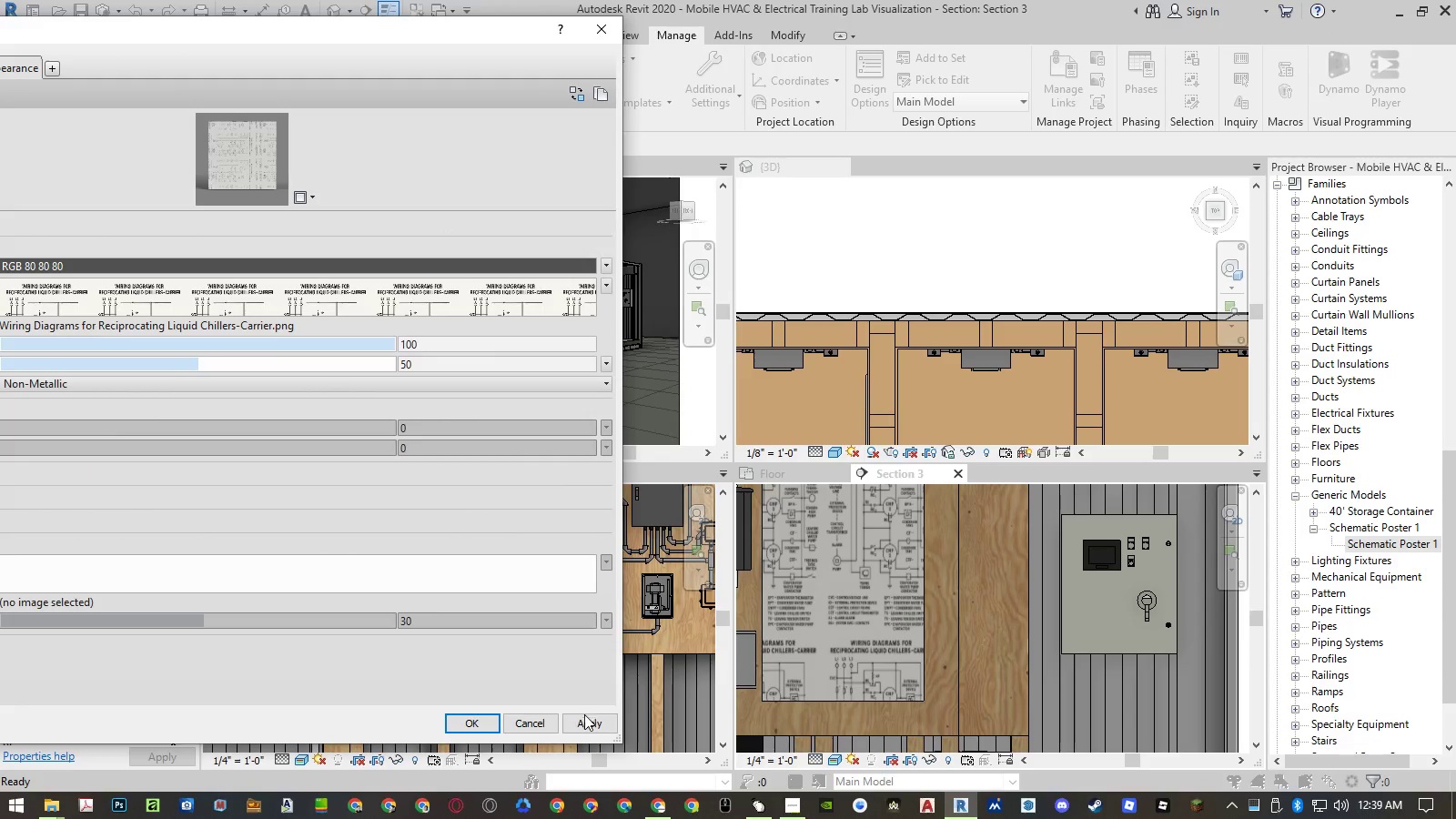 
left_click([584, 720])
 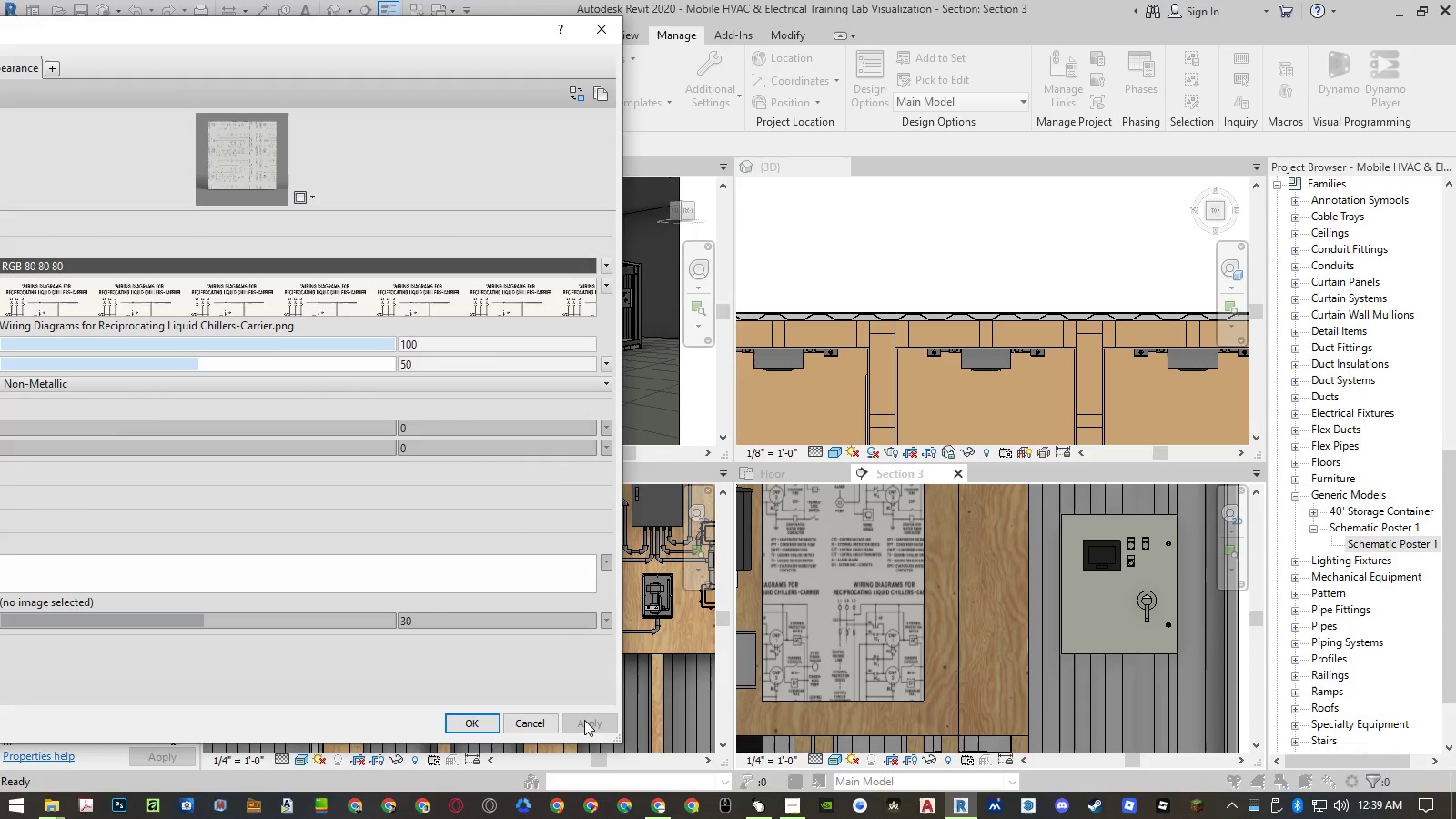 
left_click_drag(start_coordinate=[439, 30], to_coordinate=[579, 39])
 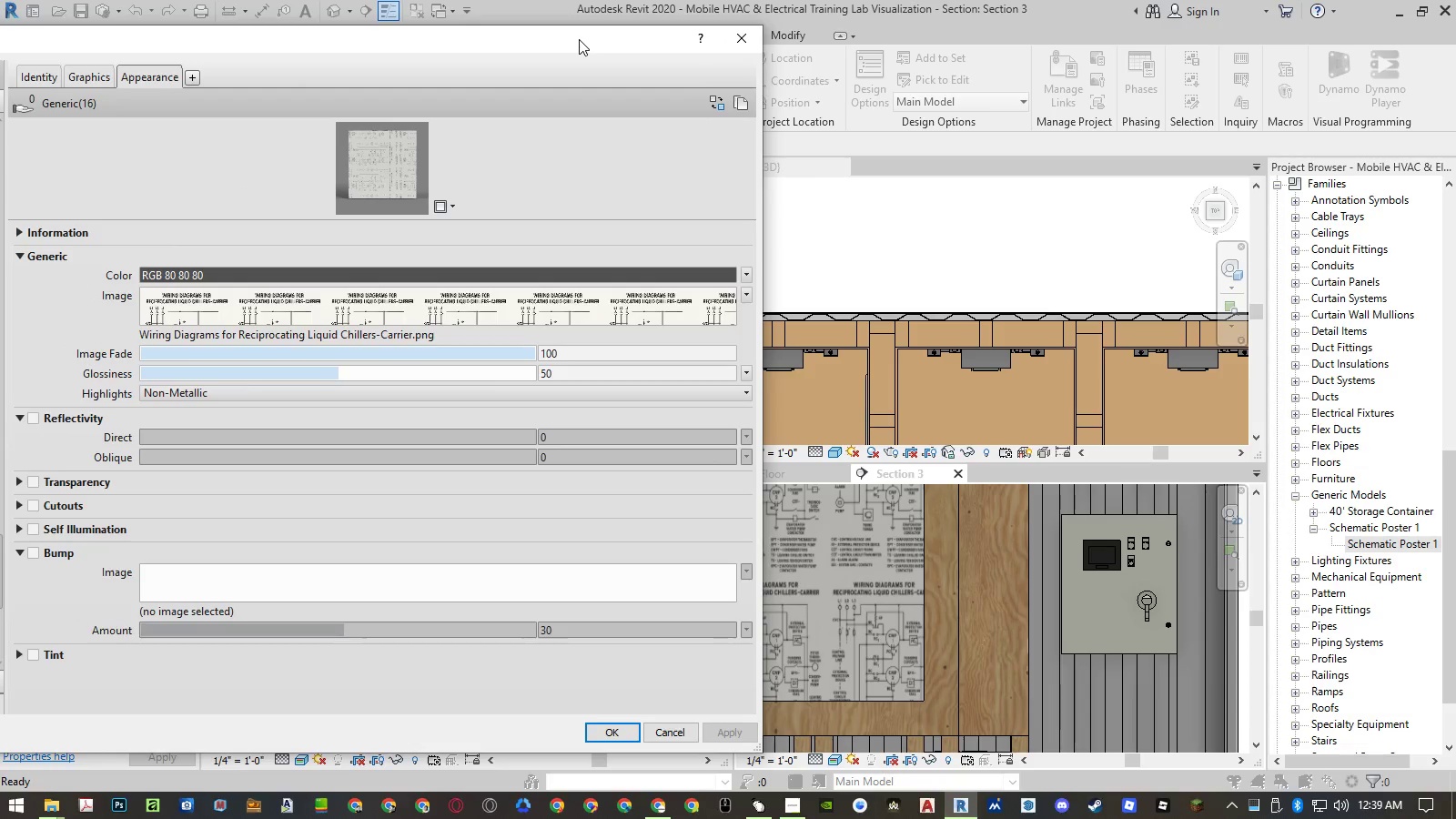 
left_click_drag(start_coordinate=[579, 39], to_coordinate=[503, 40])
 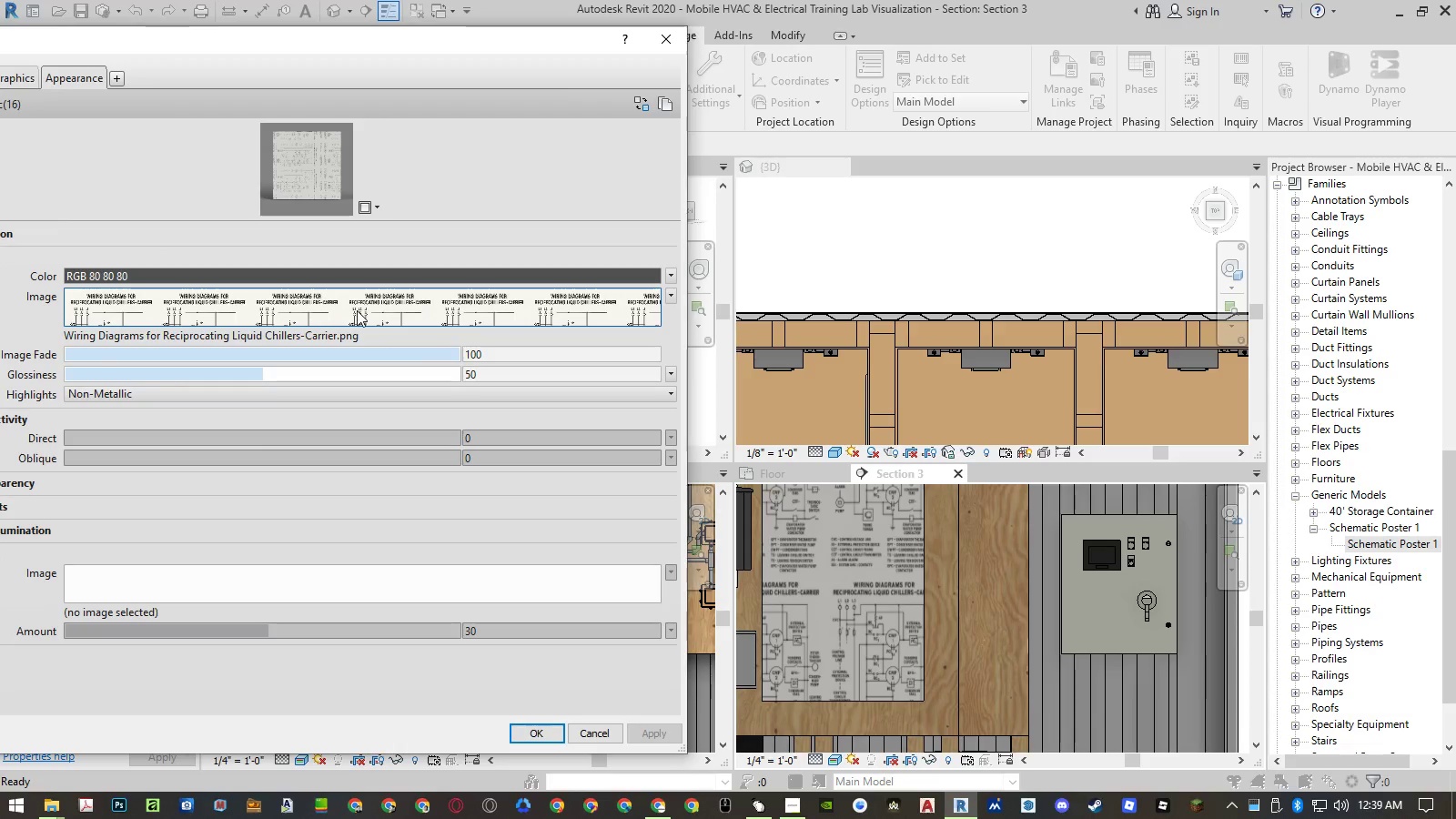 
left_click([357, 311])
 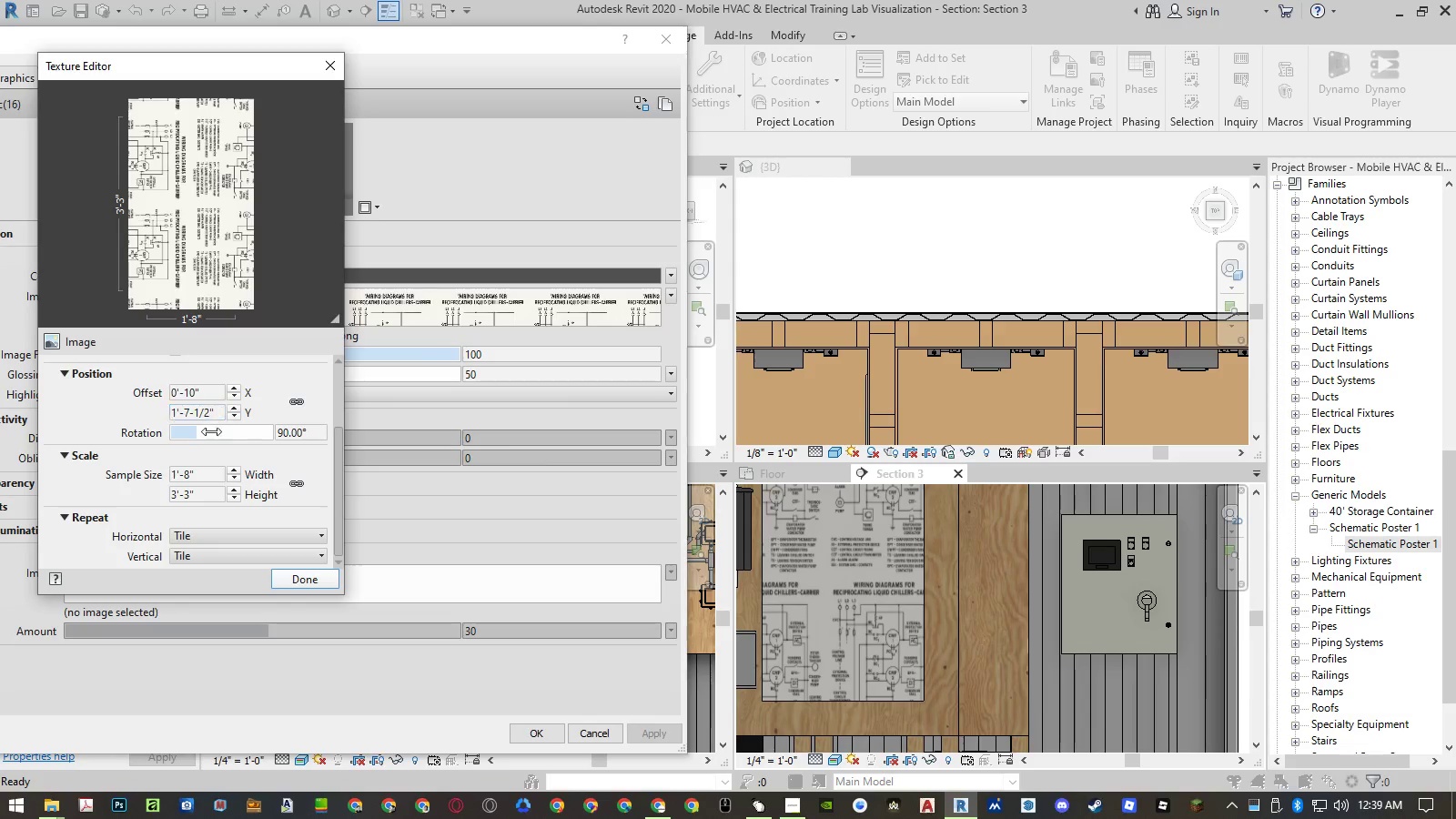 
left_click([213, 469])
 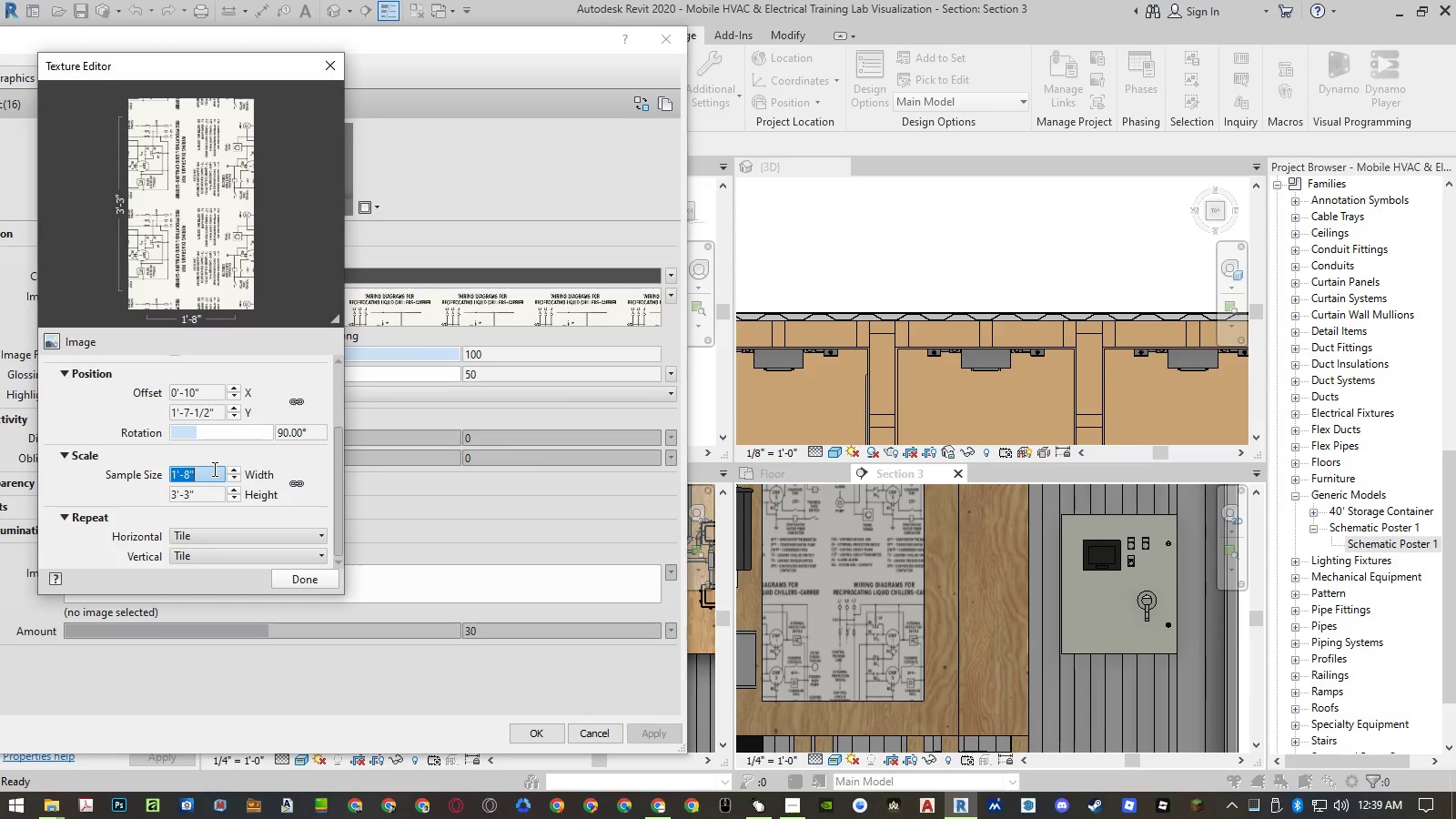 
key(Numpad1)
 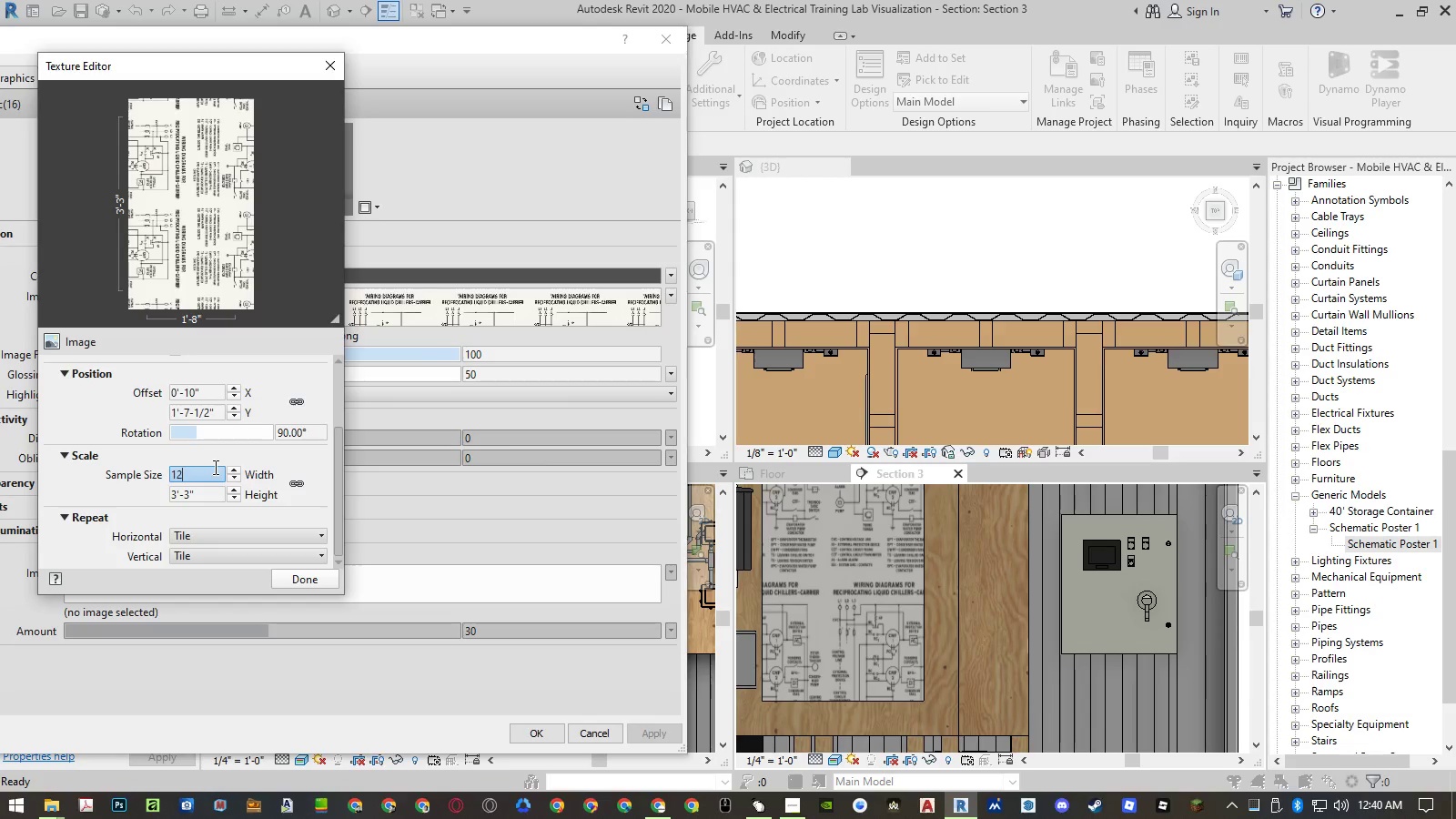 
key(Numpad2)
 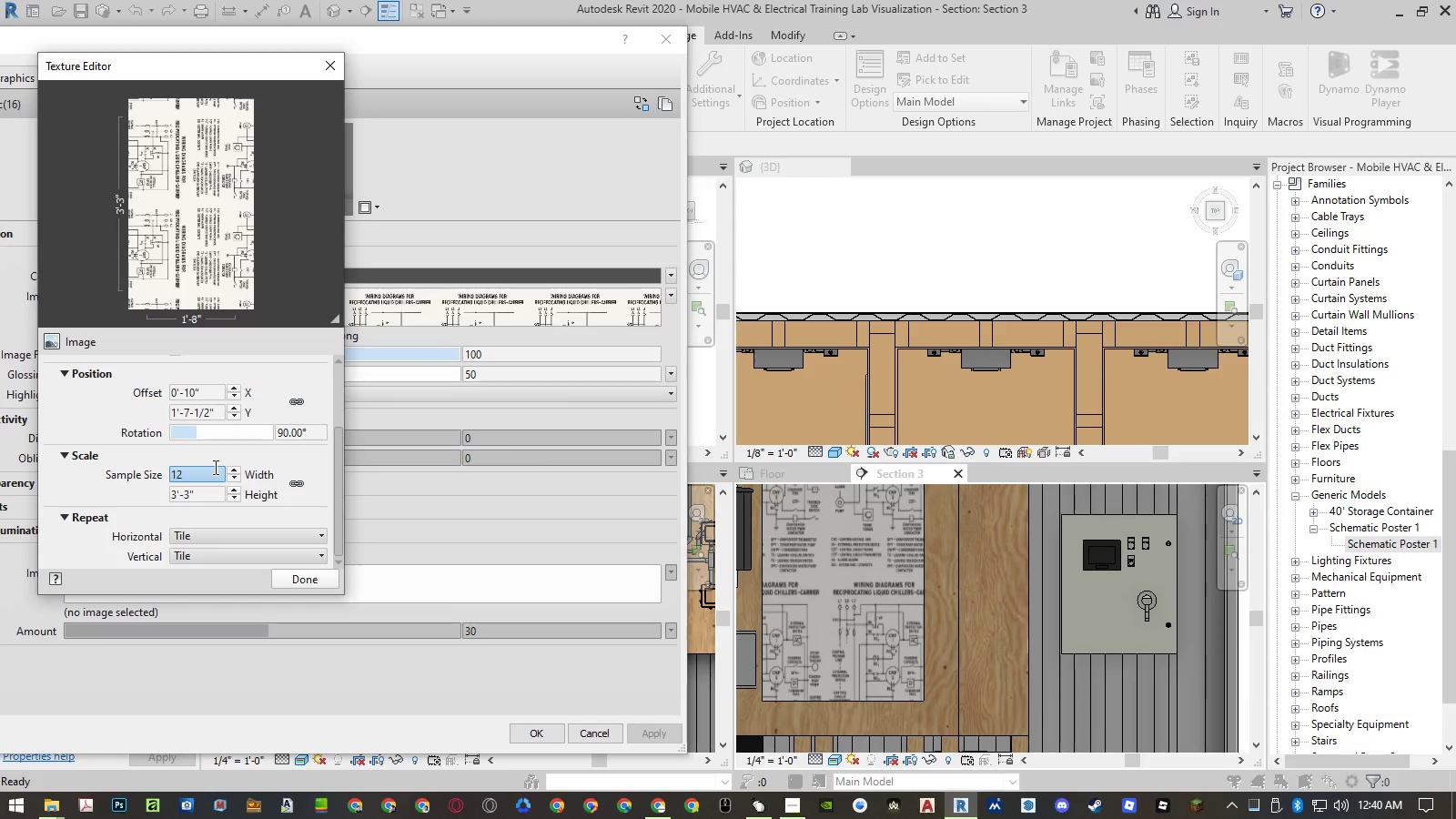 
key(NumpadEnter)
 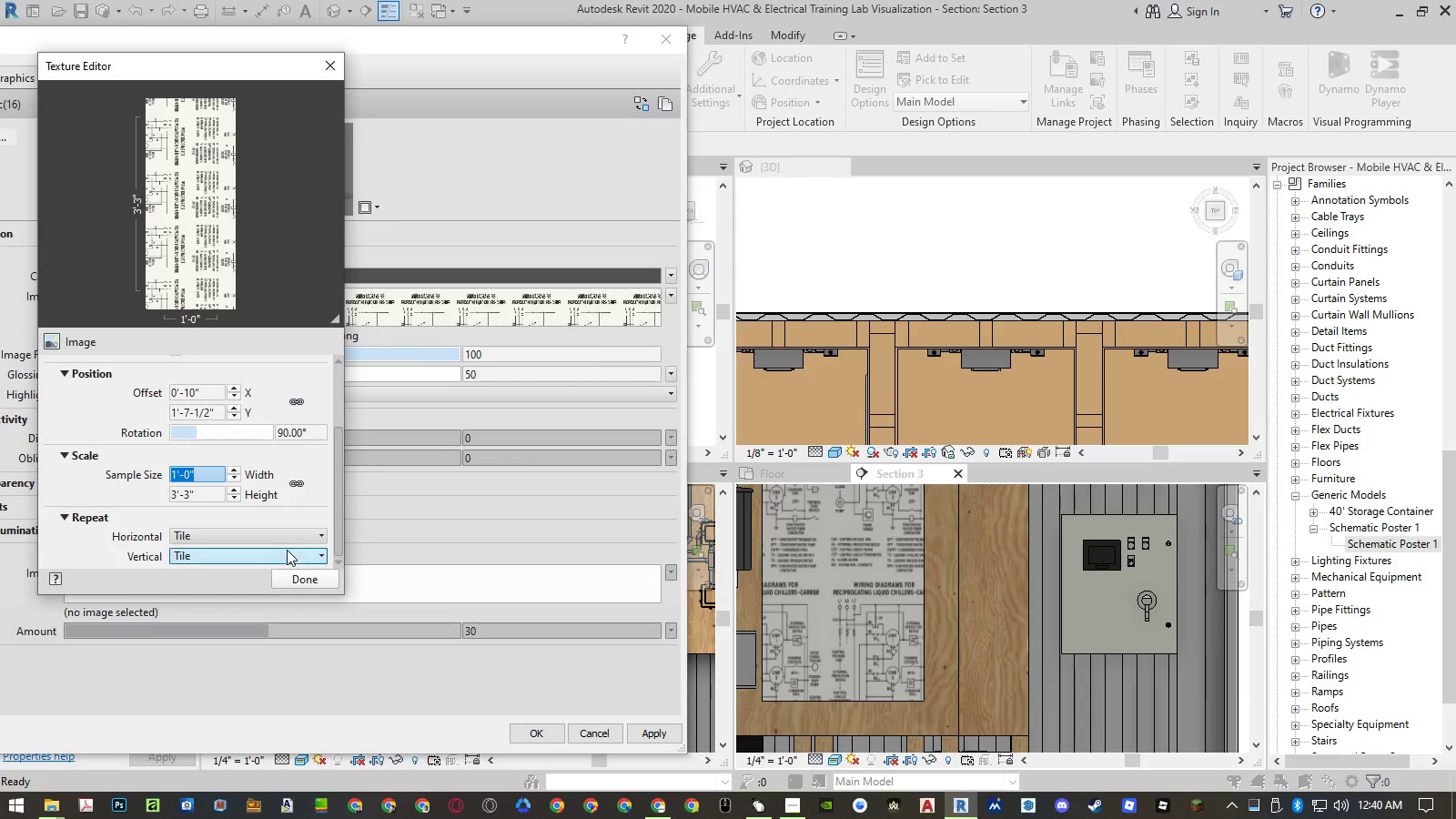 
left_click([303, 578])
 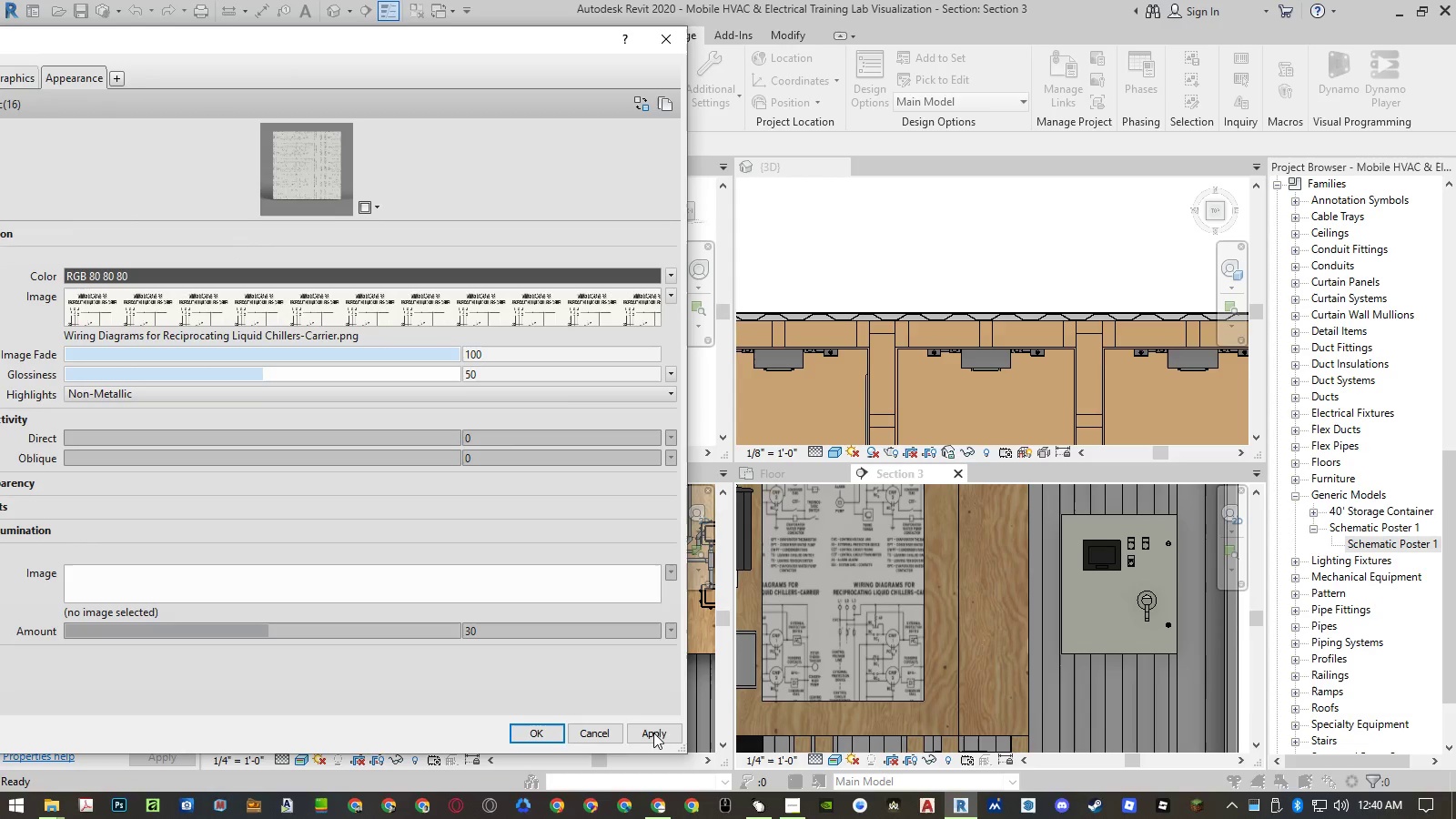 
left_click([666, 733])
 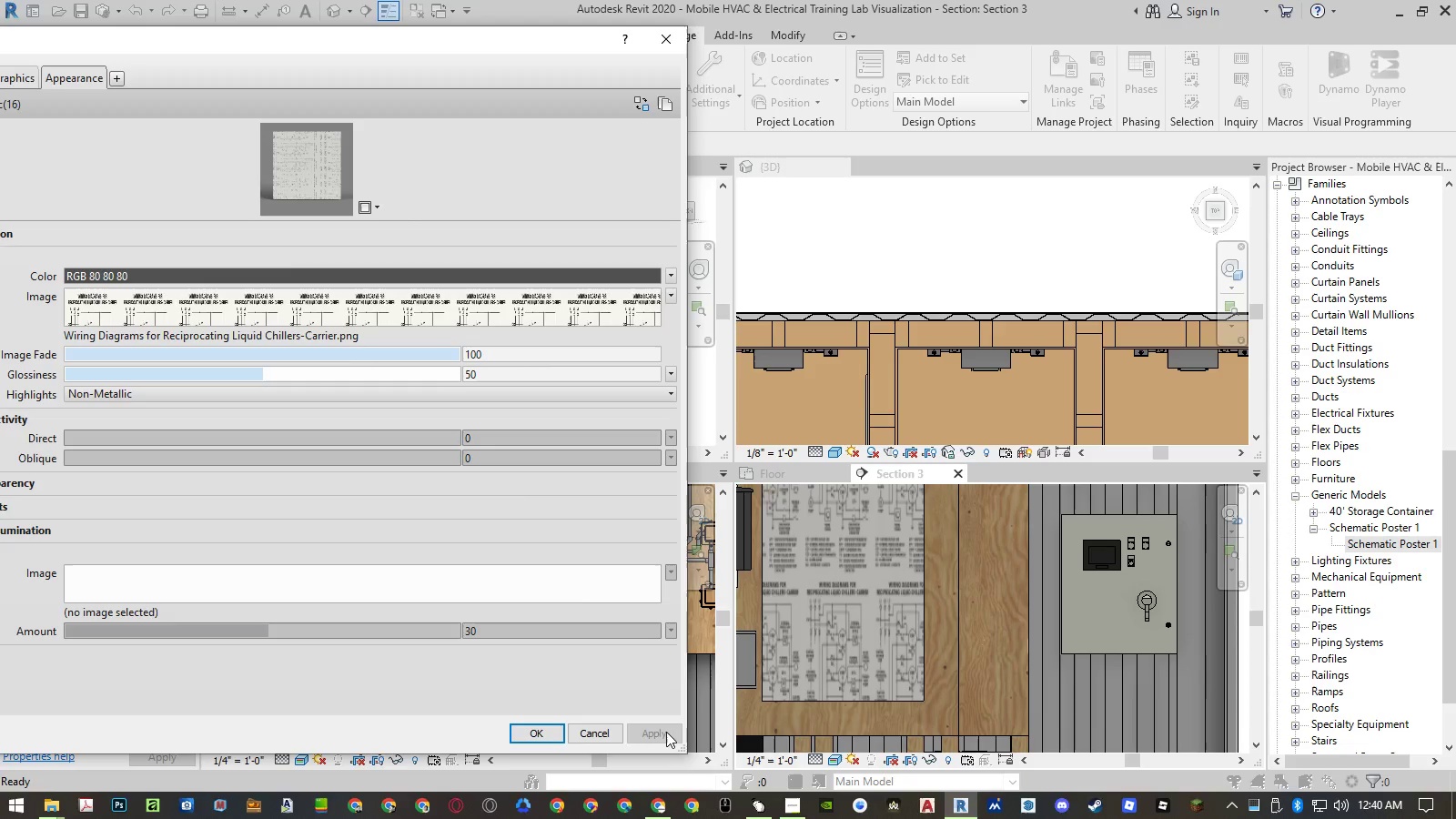 
left_click([377, 308])
 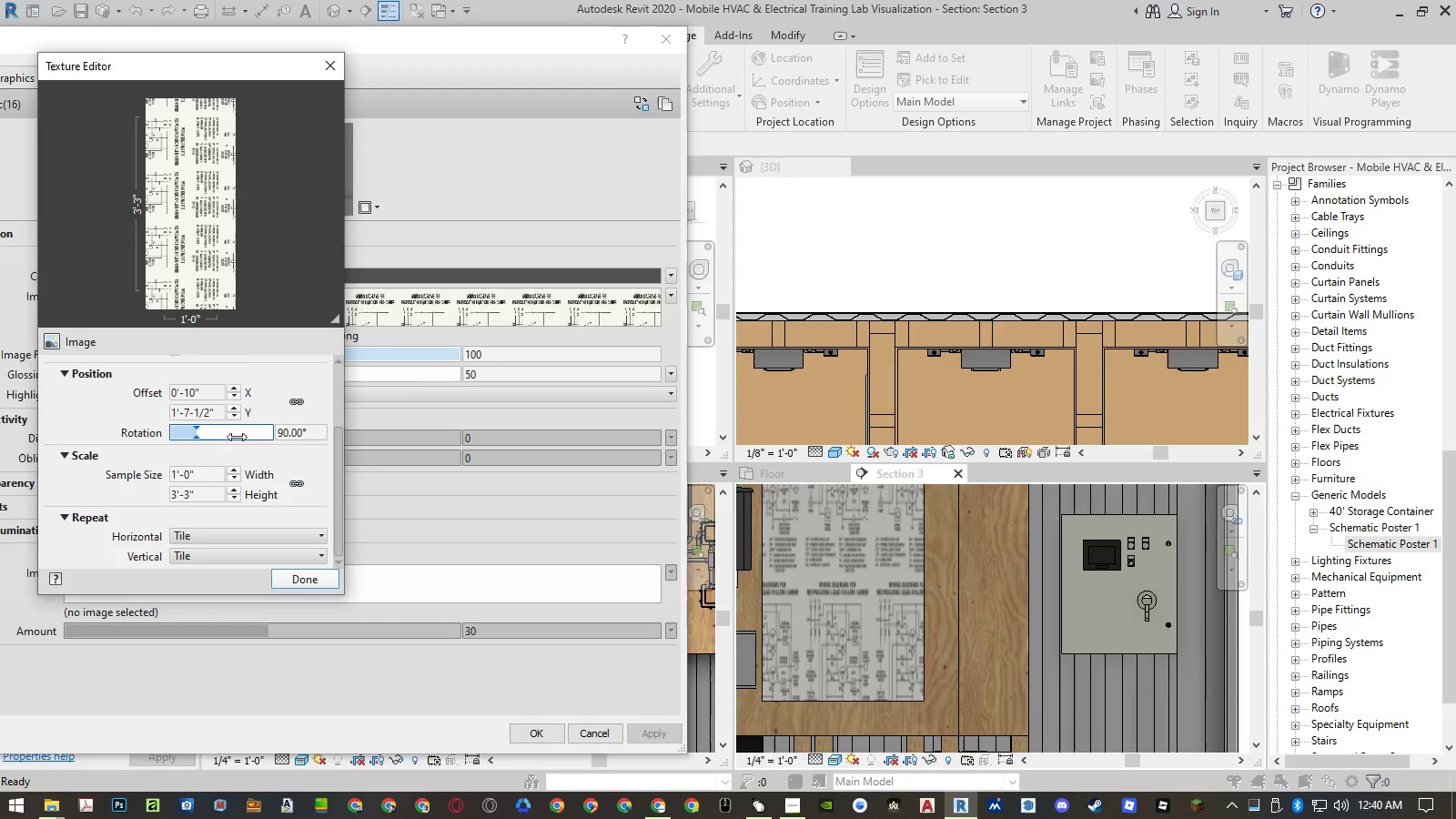 
wait(8.84)
 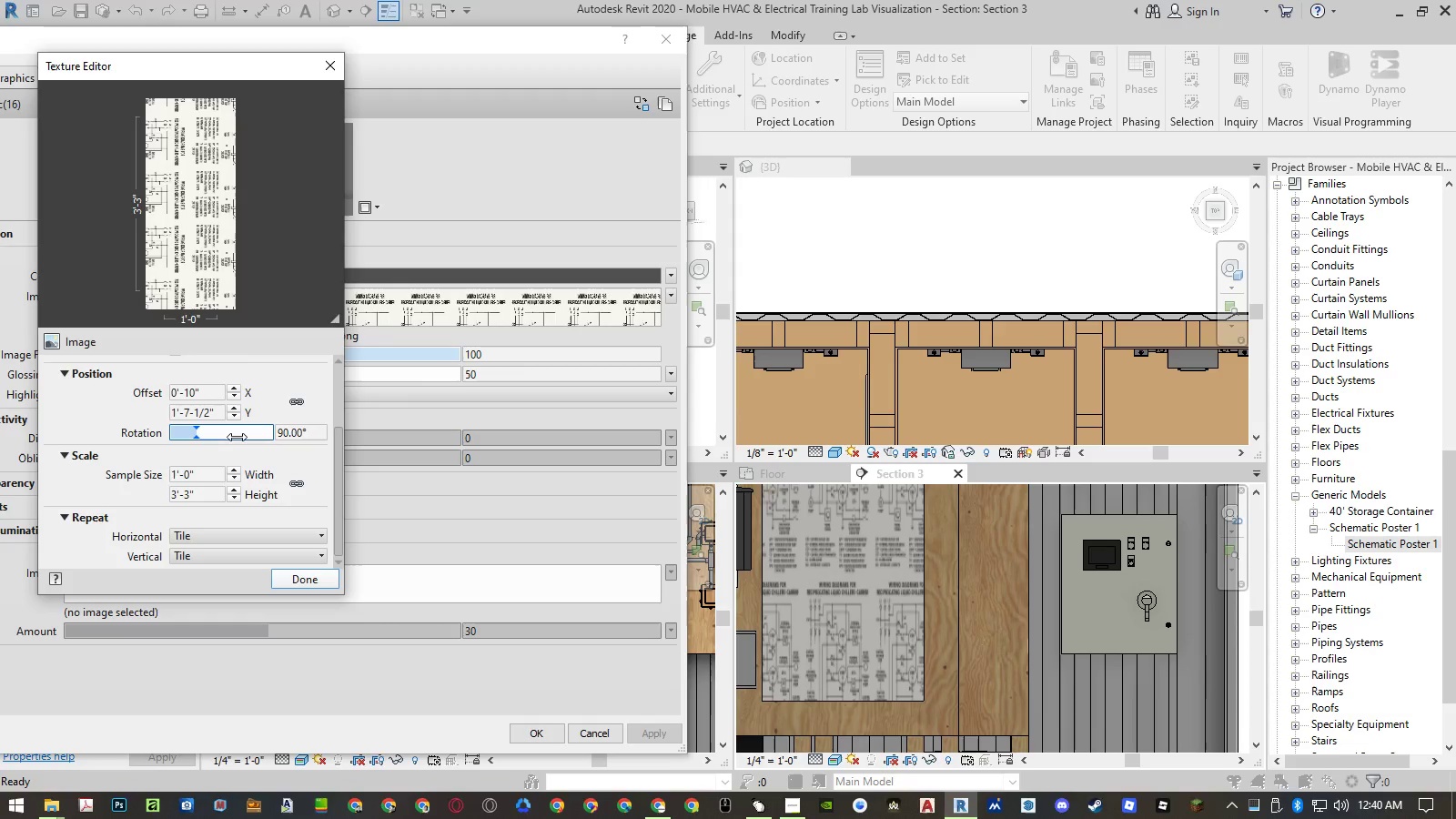 
left_click([212, 478])
 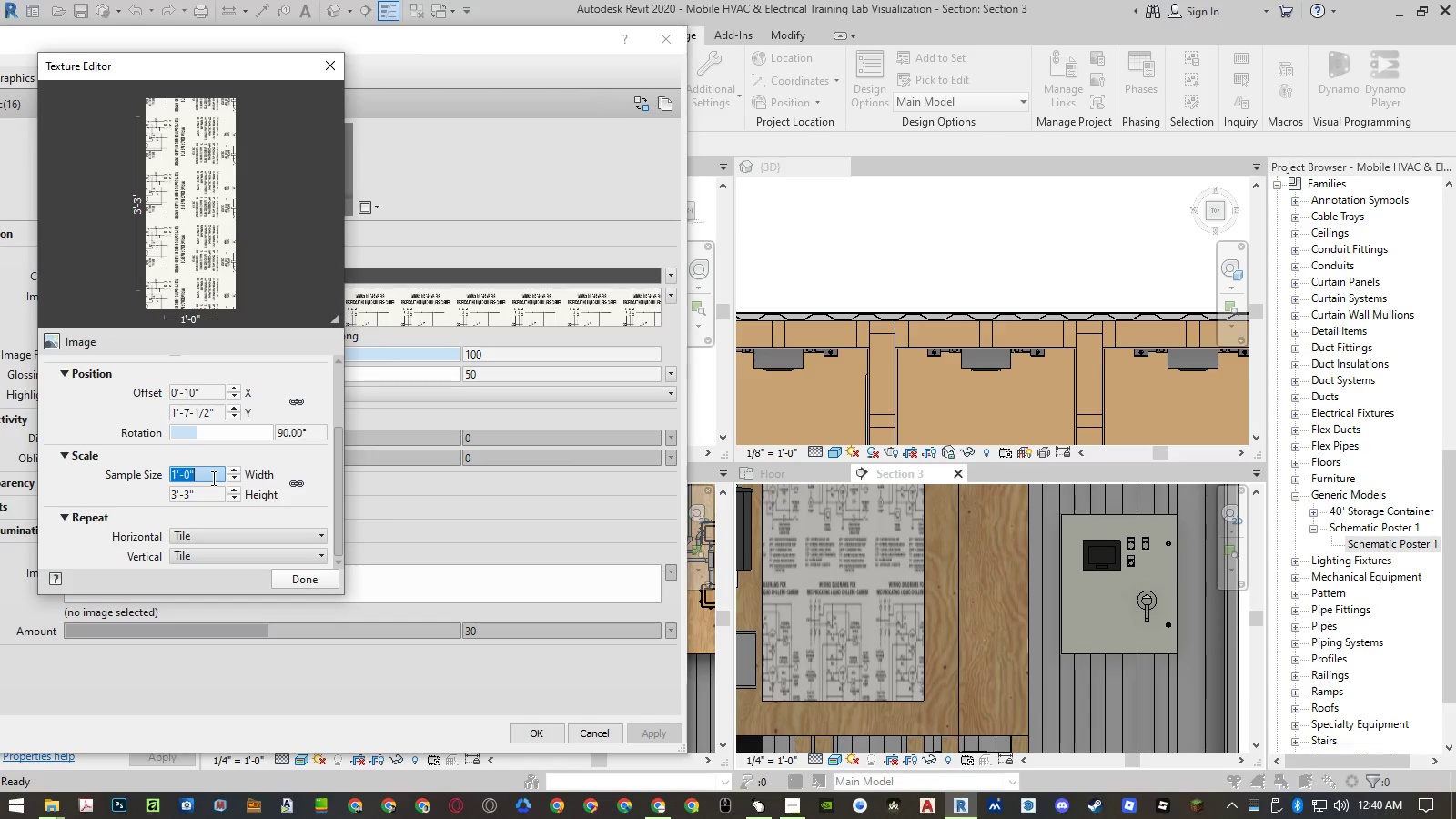 
key(Numpad2)
 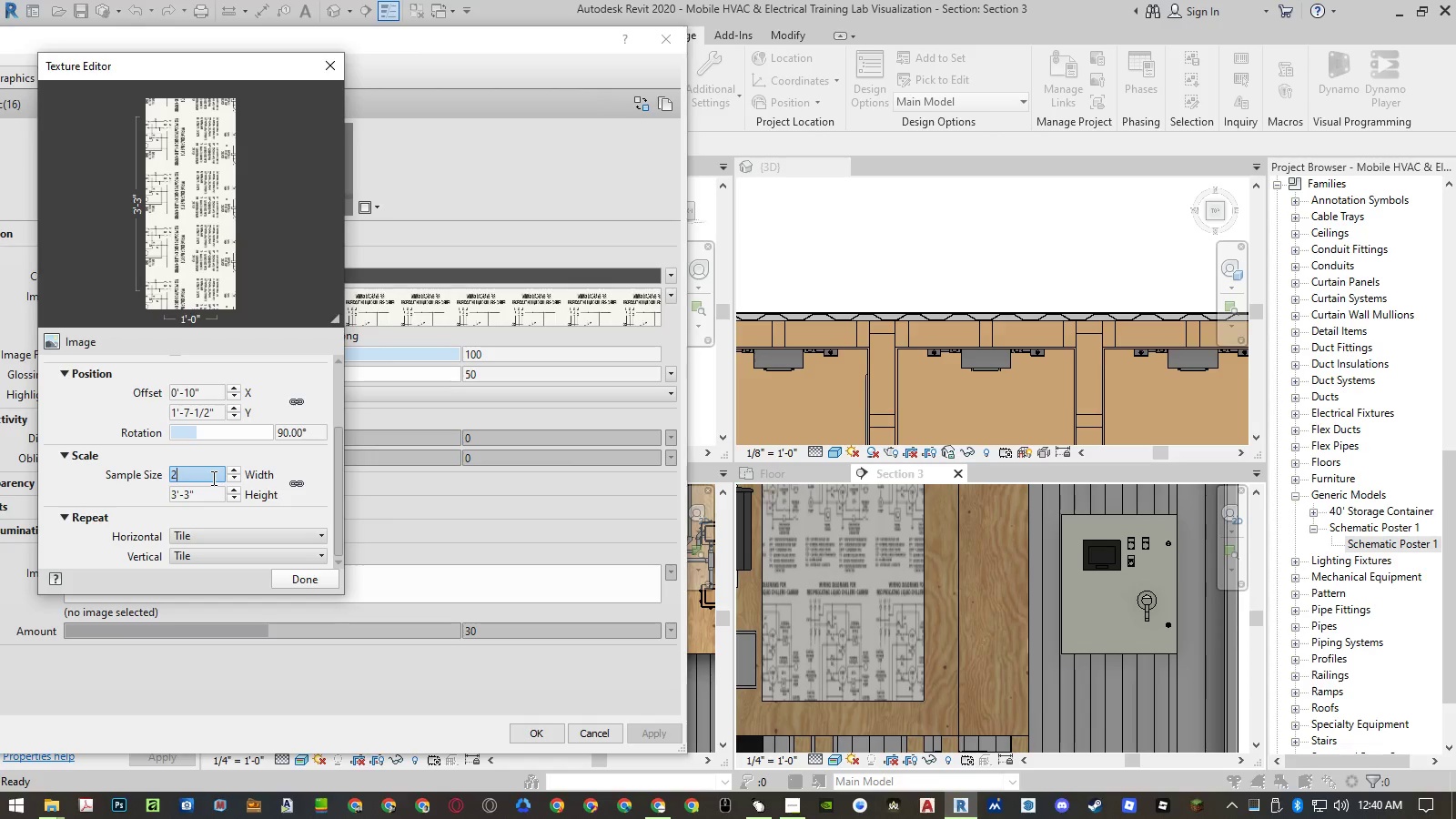 
key(Numpad0)
 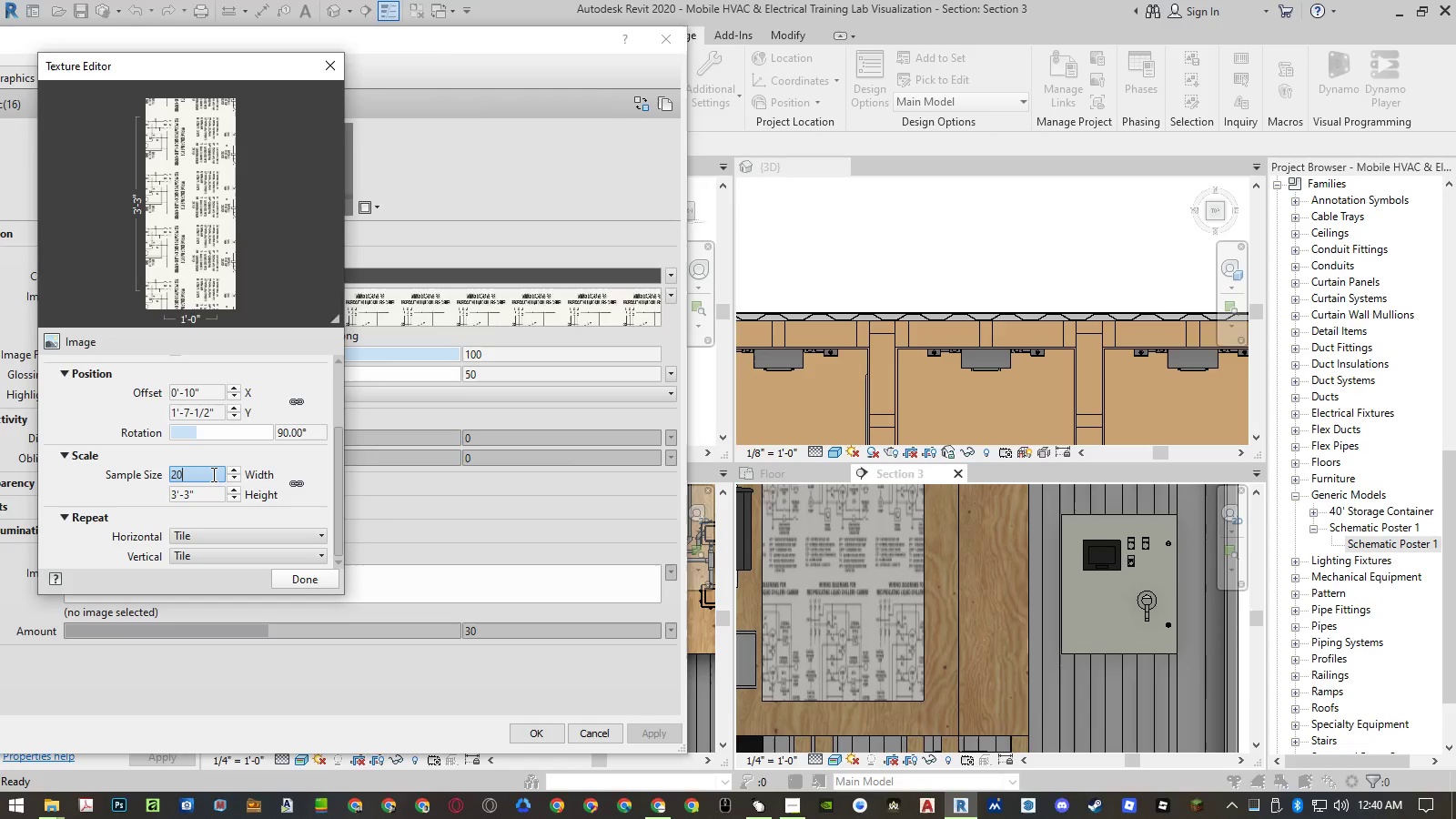 
key(NumpadEnter)
 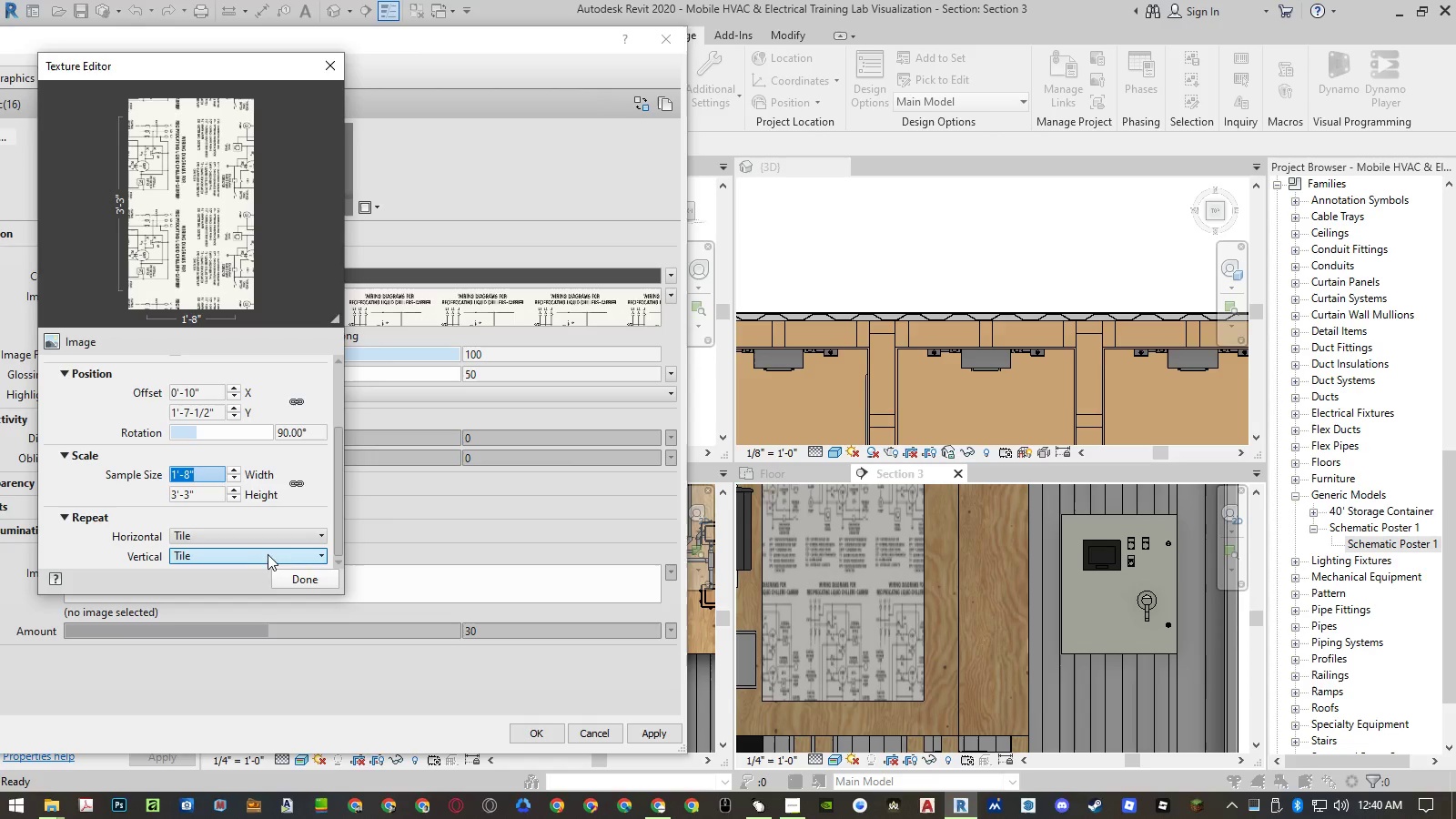 
left_click([291, 571])
 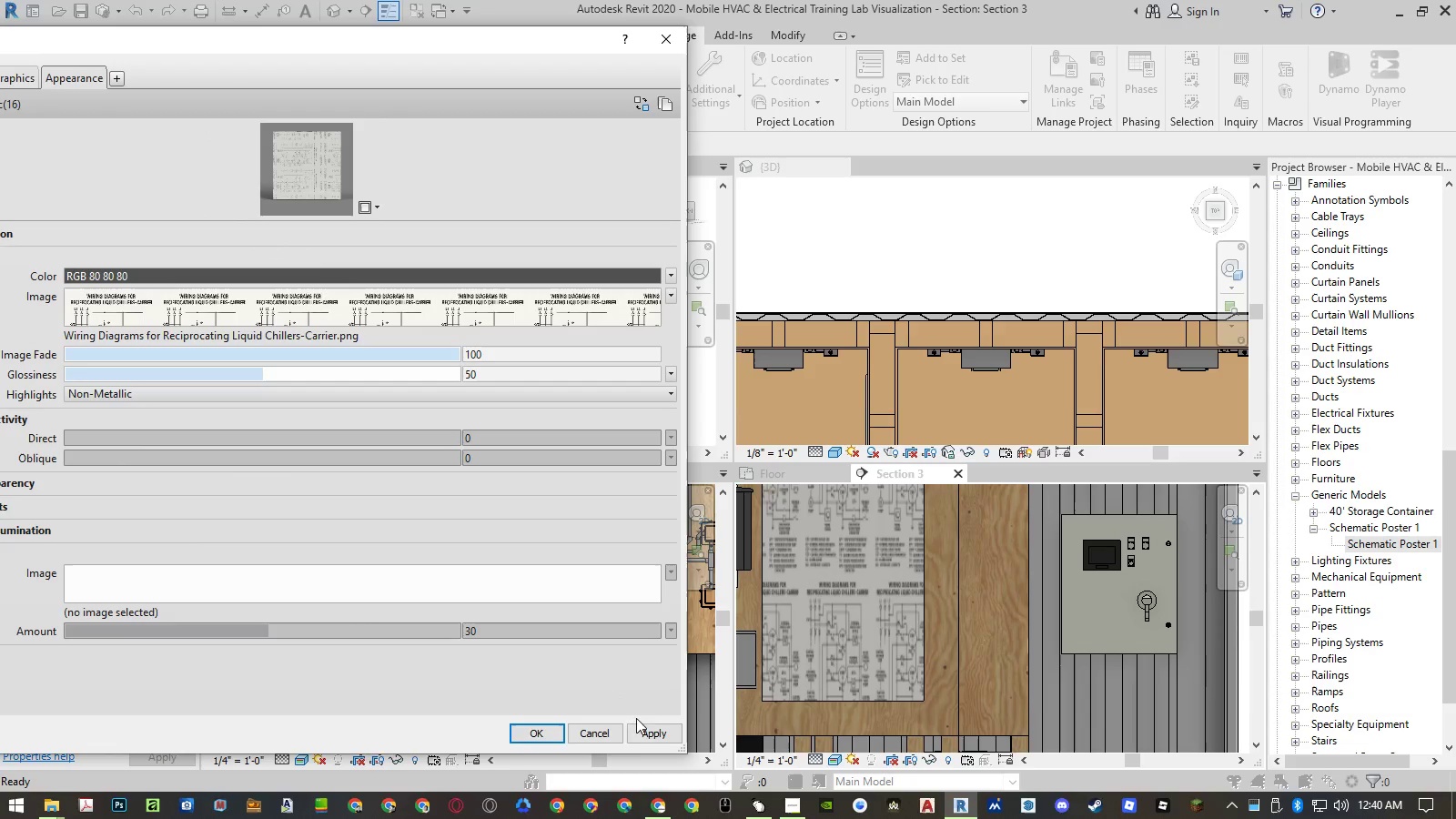 
left_click([645, 730])
 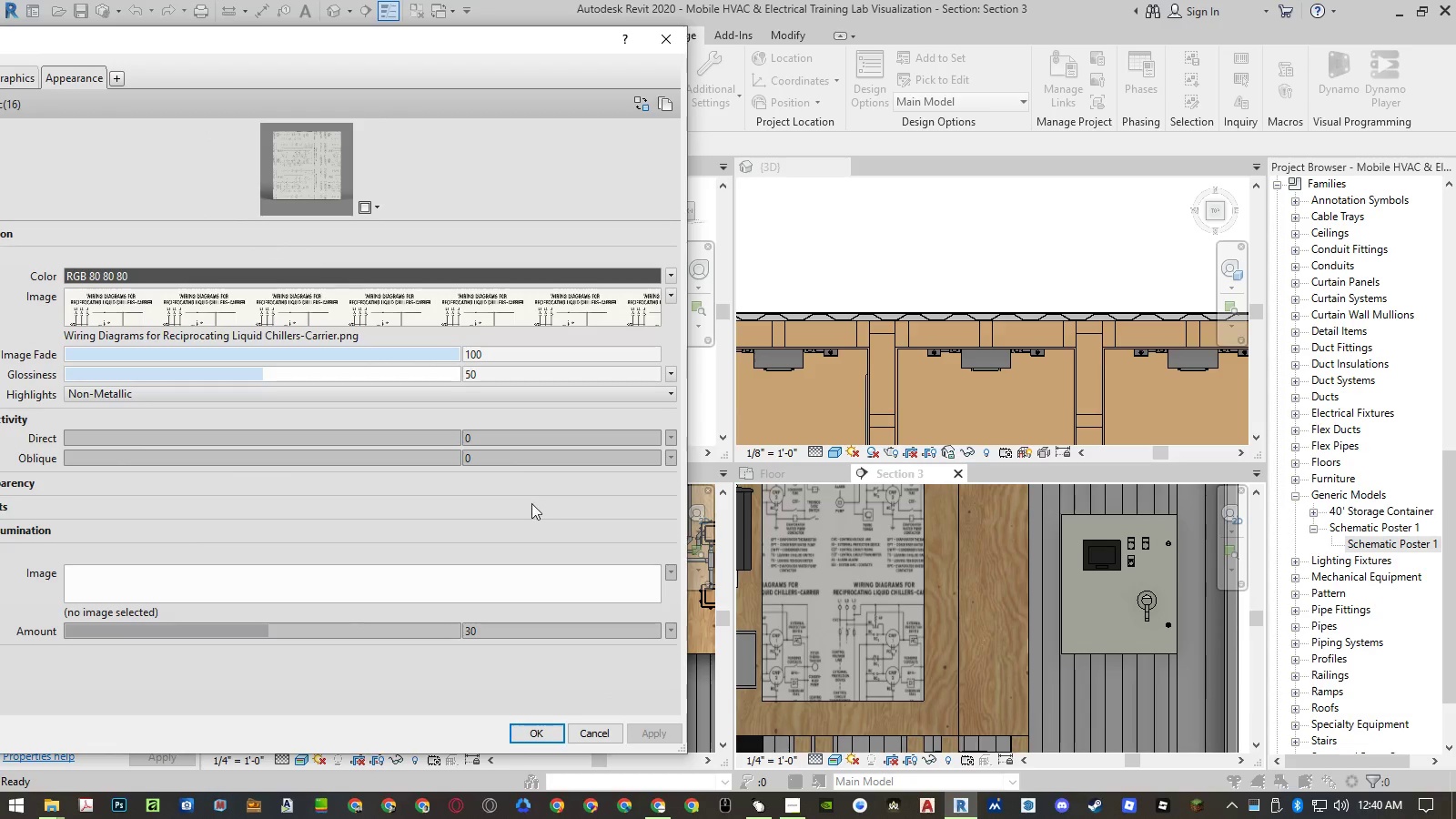 
left_click([403, 314])
 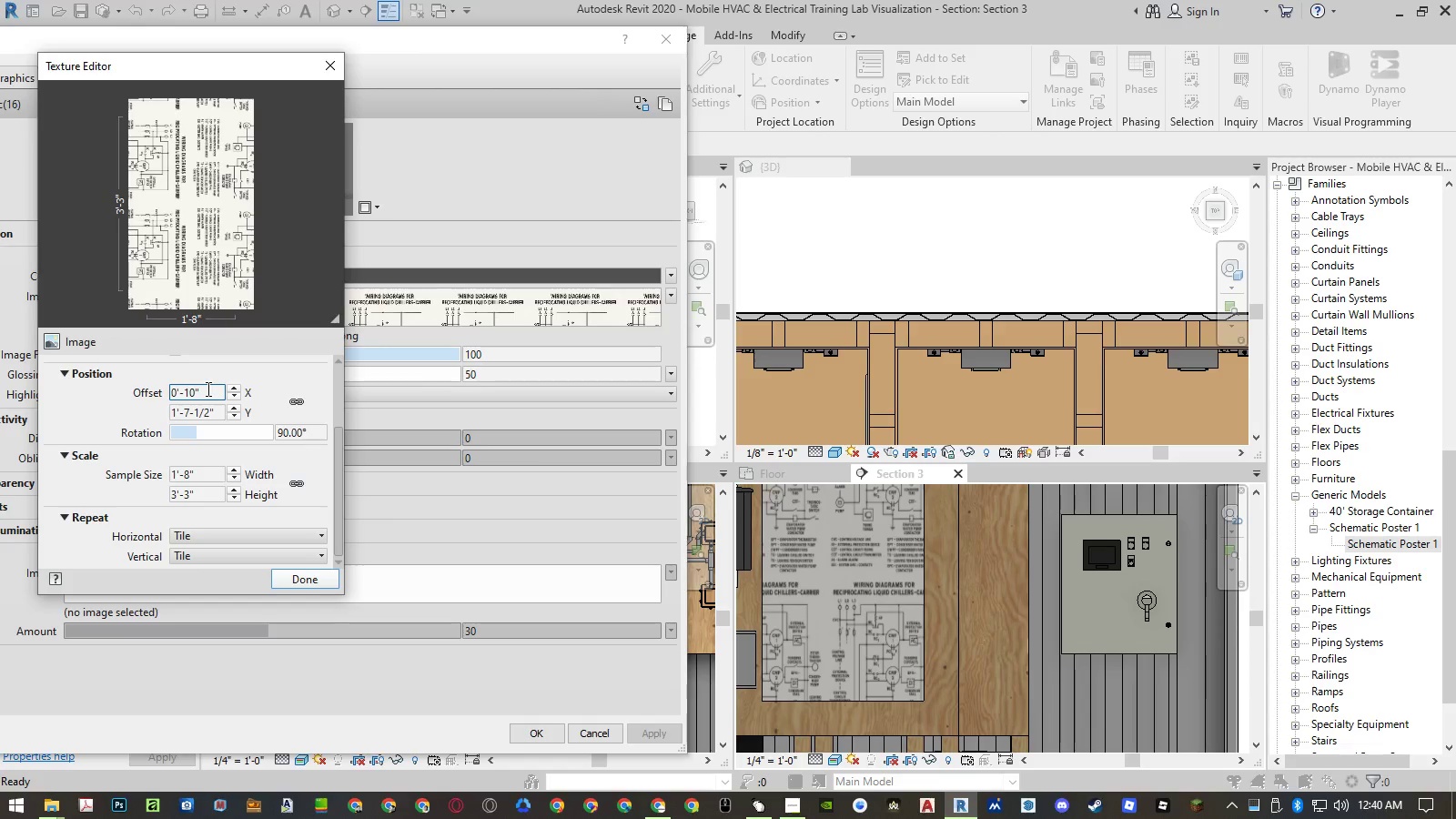 
left_click([207, 389])
 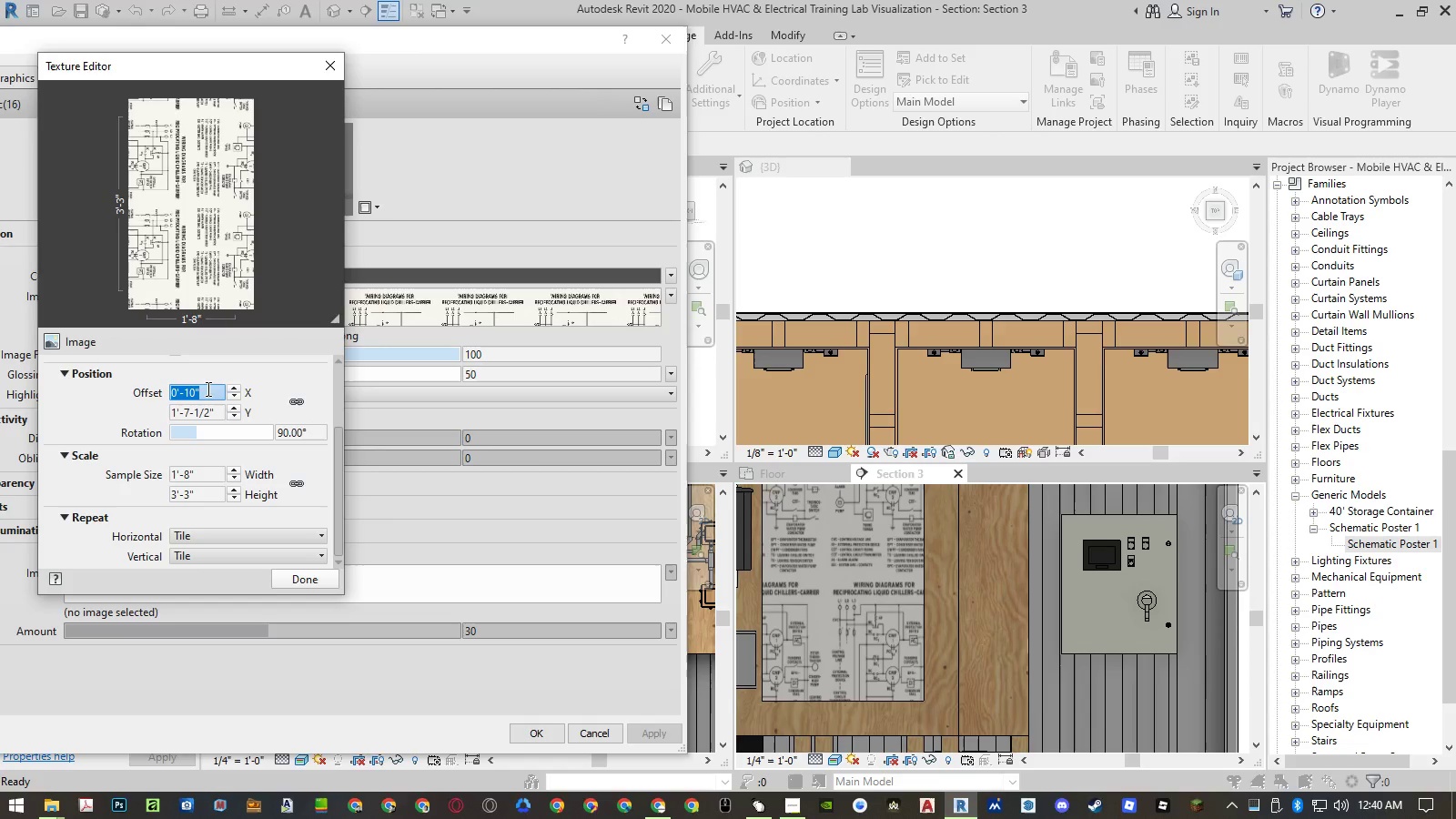 
wait(5.06)
 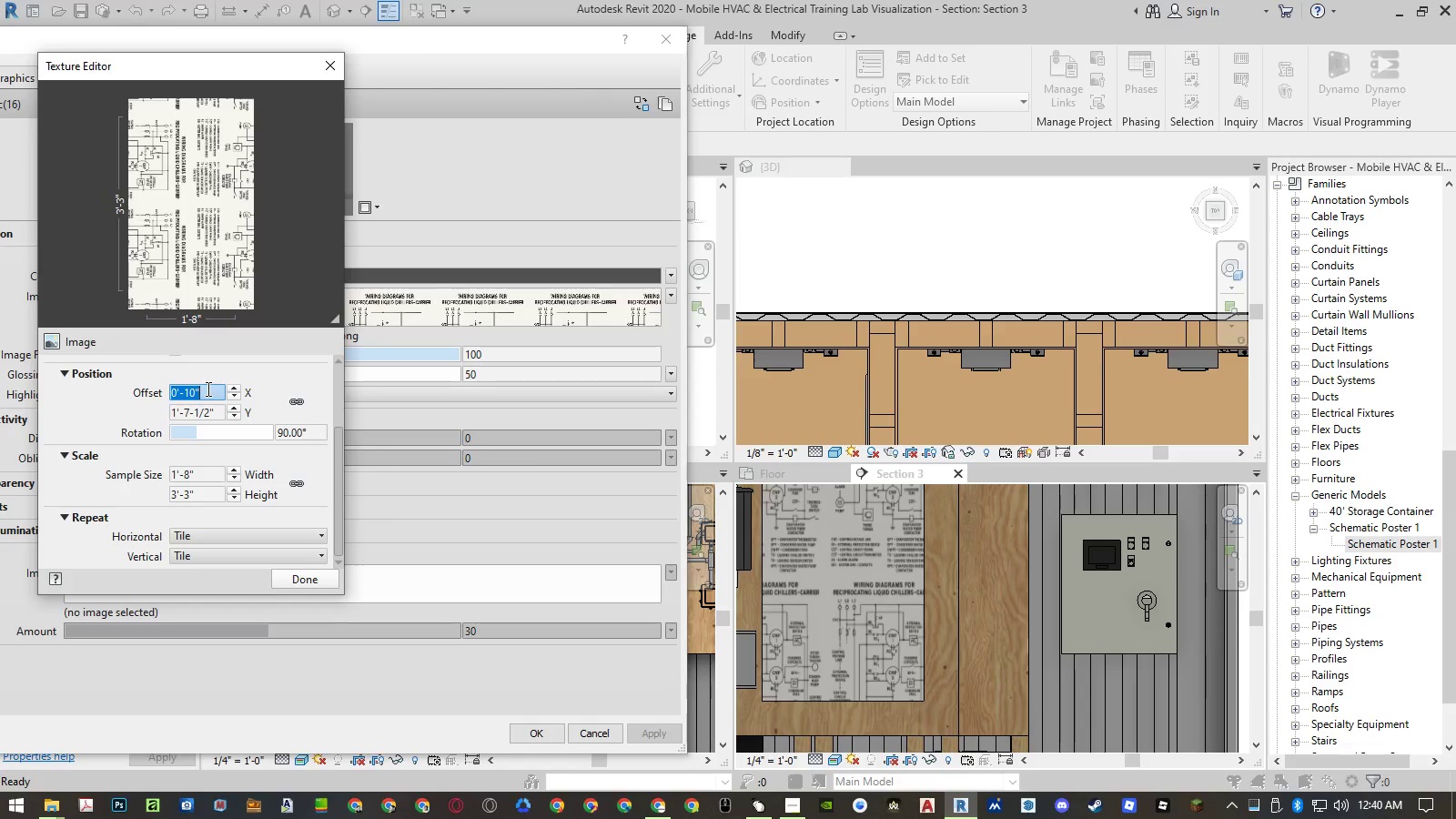 
key(Numpad1)
 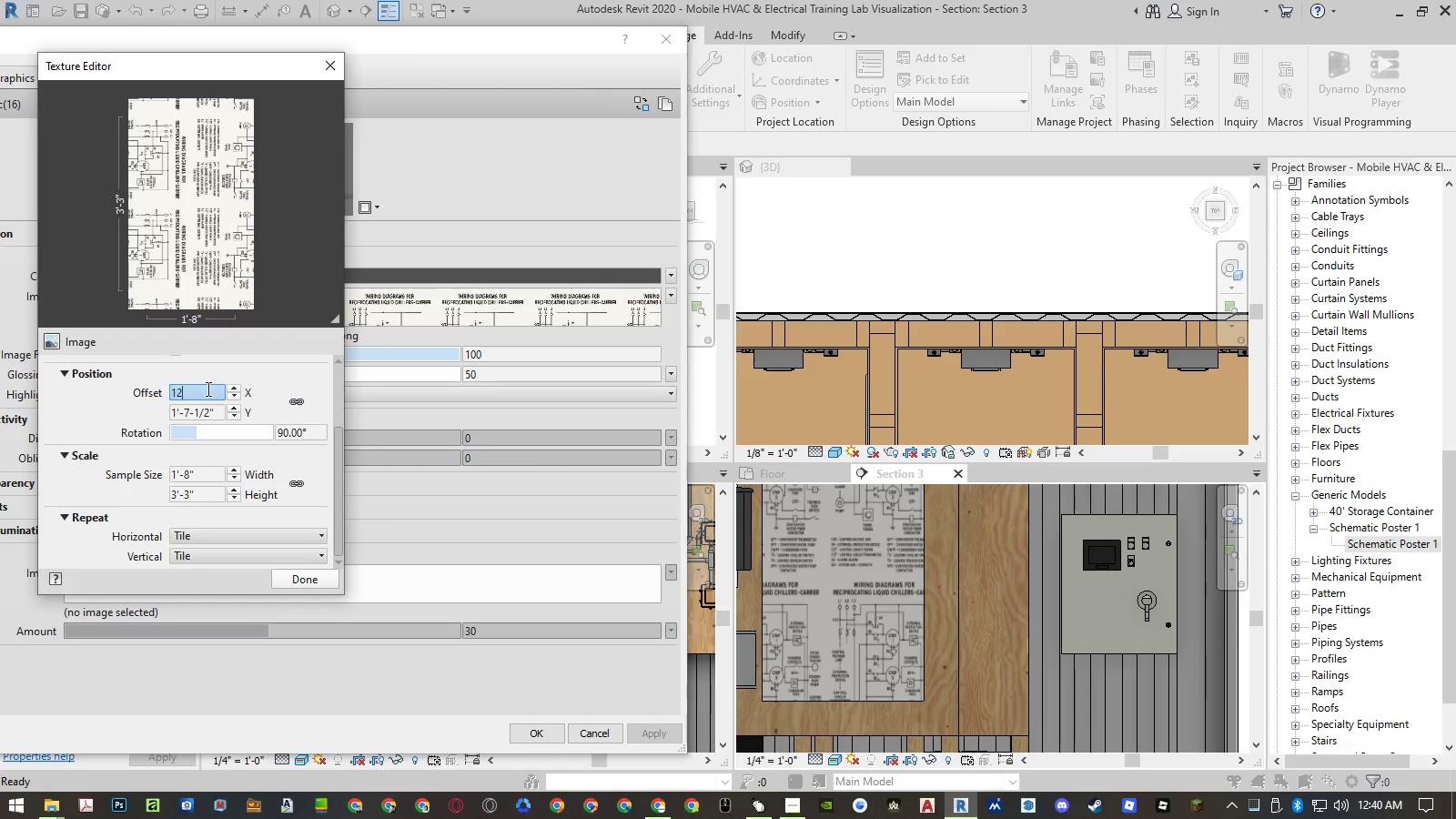 
key(Numpad2)
 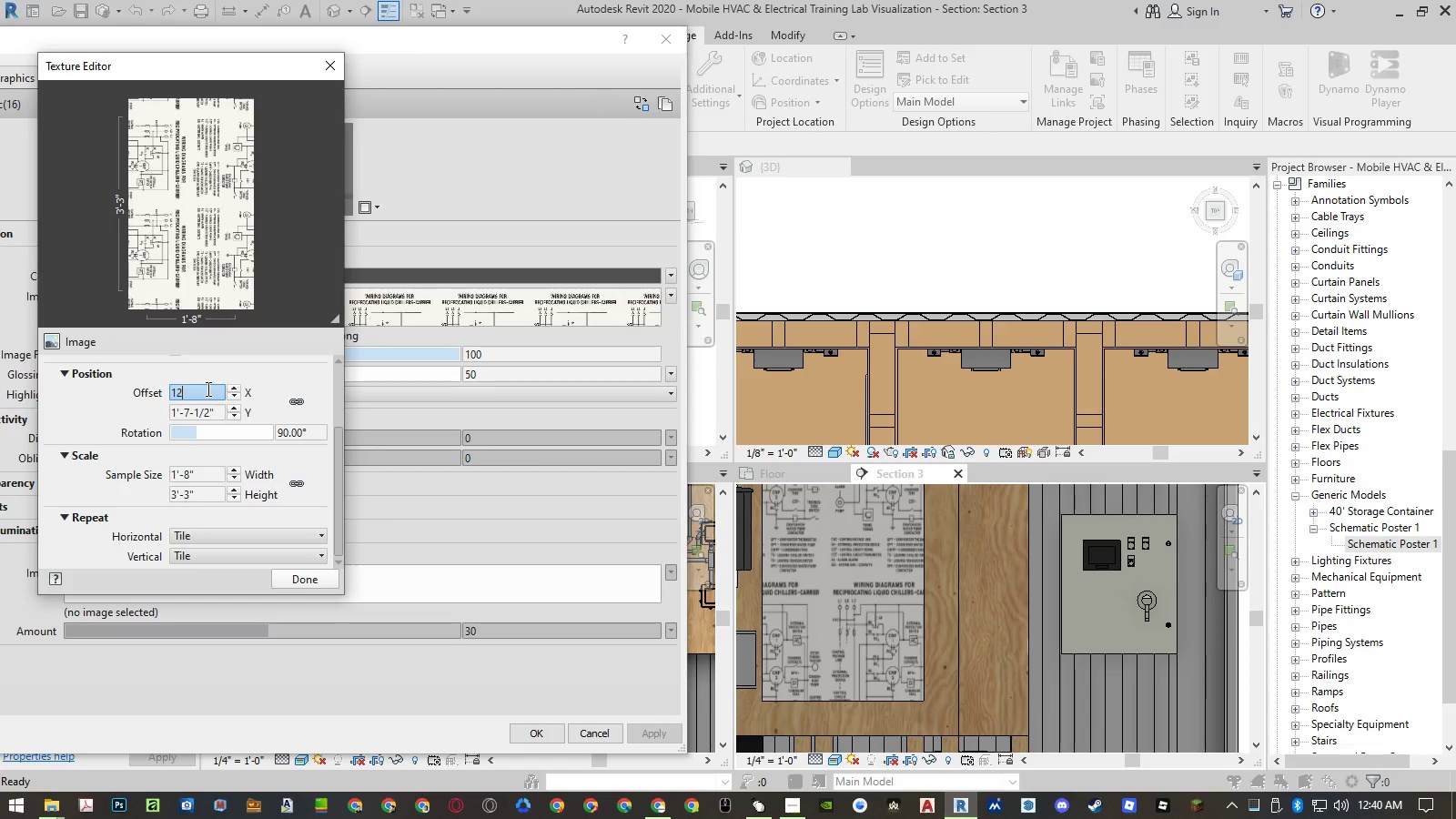 
key(NumpadEnter)
 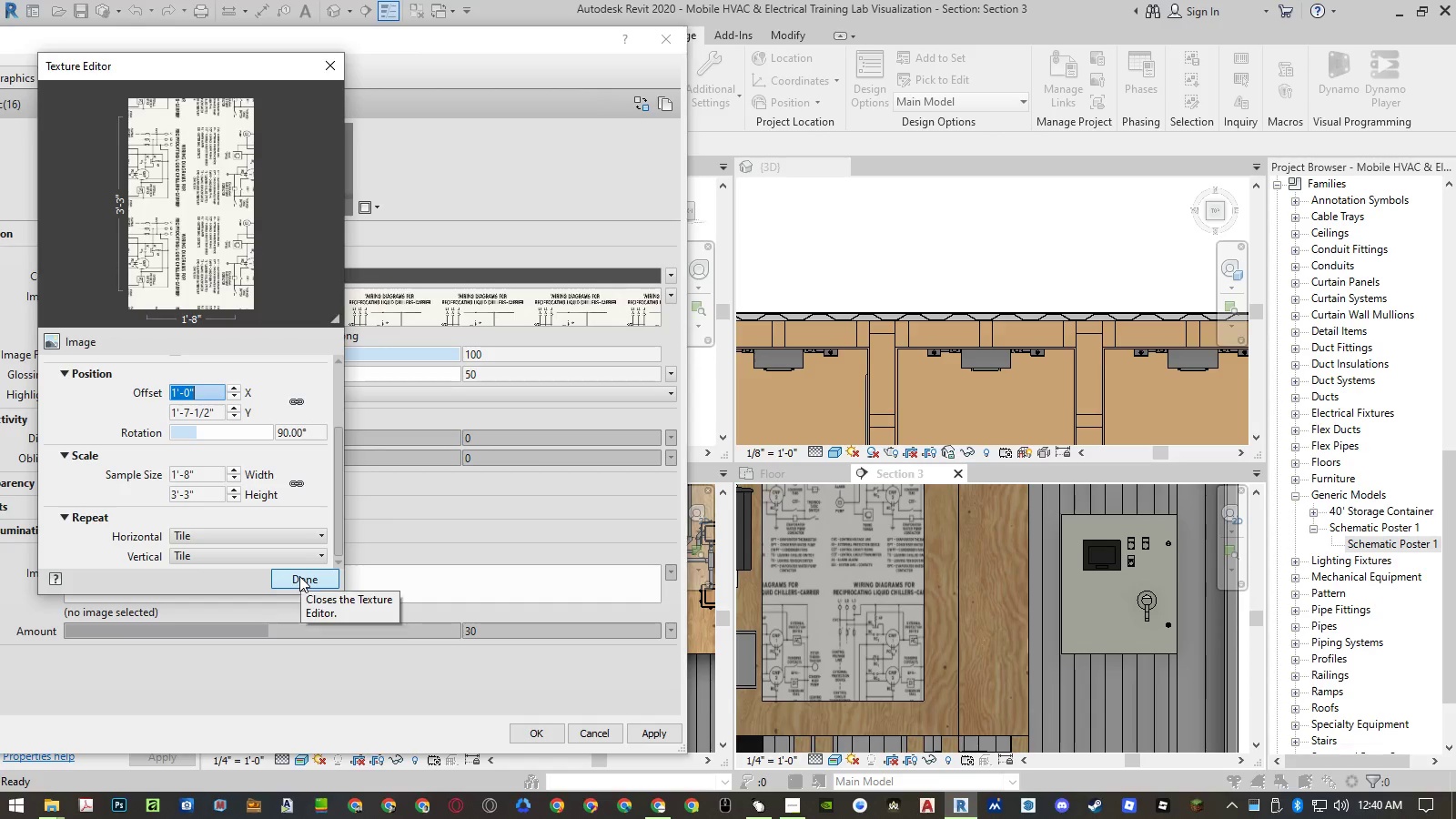 
left_click([299, 576])
 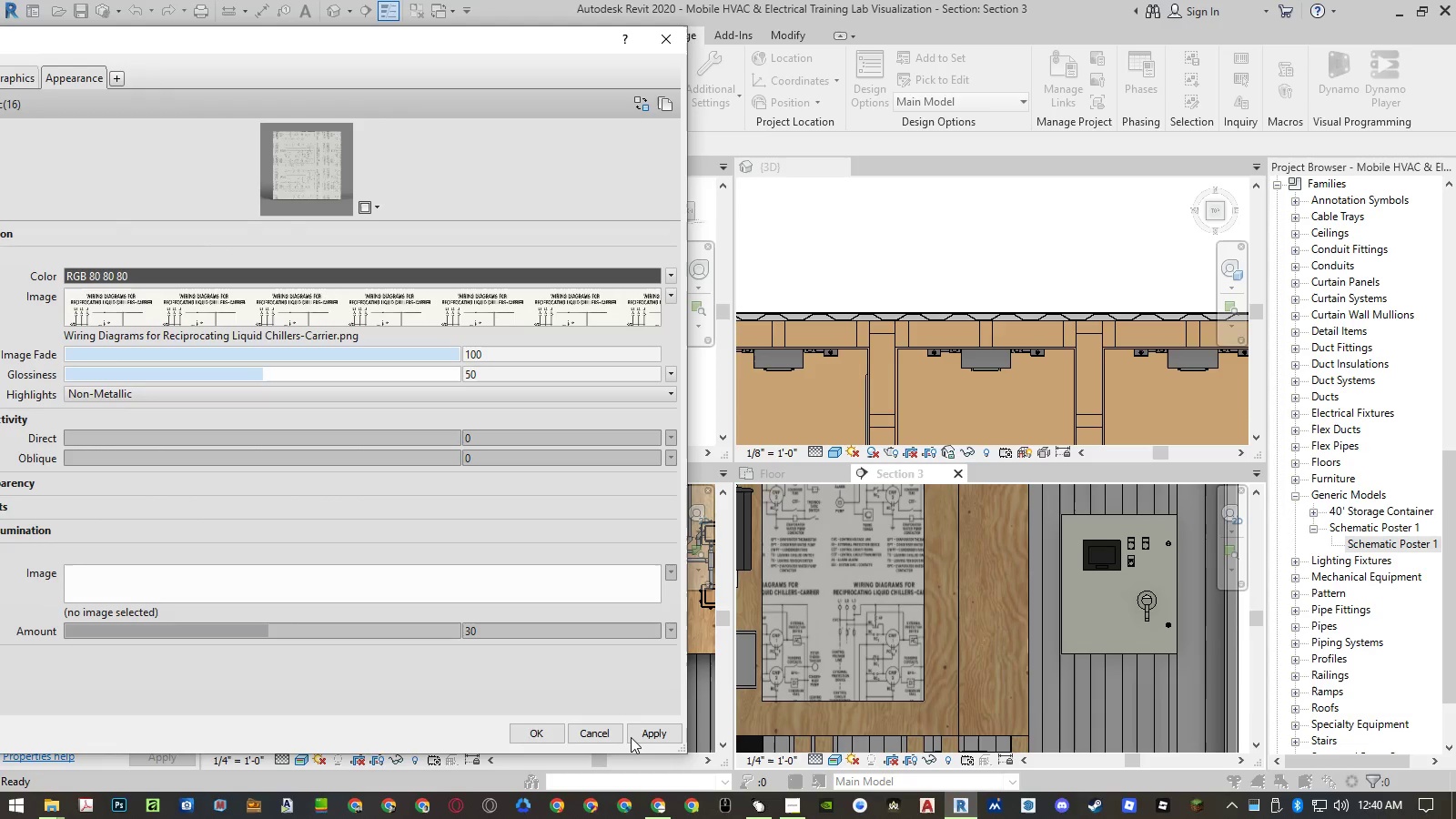 
left_click([642, 734])
 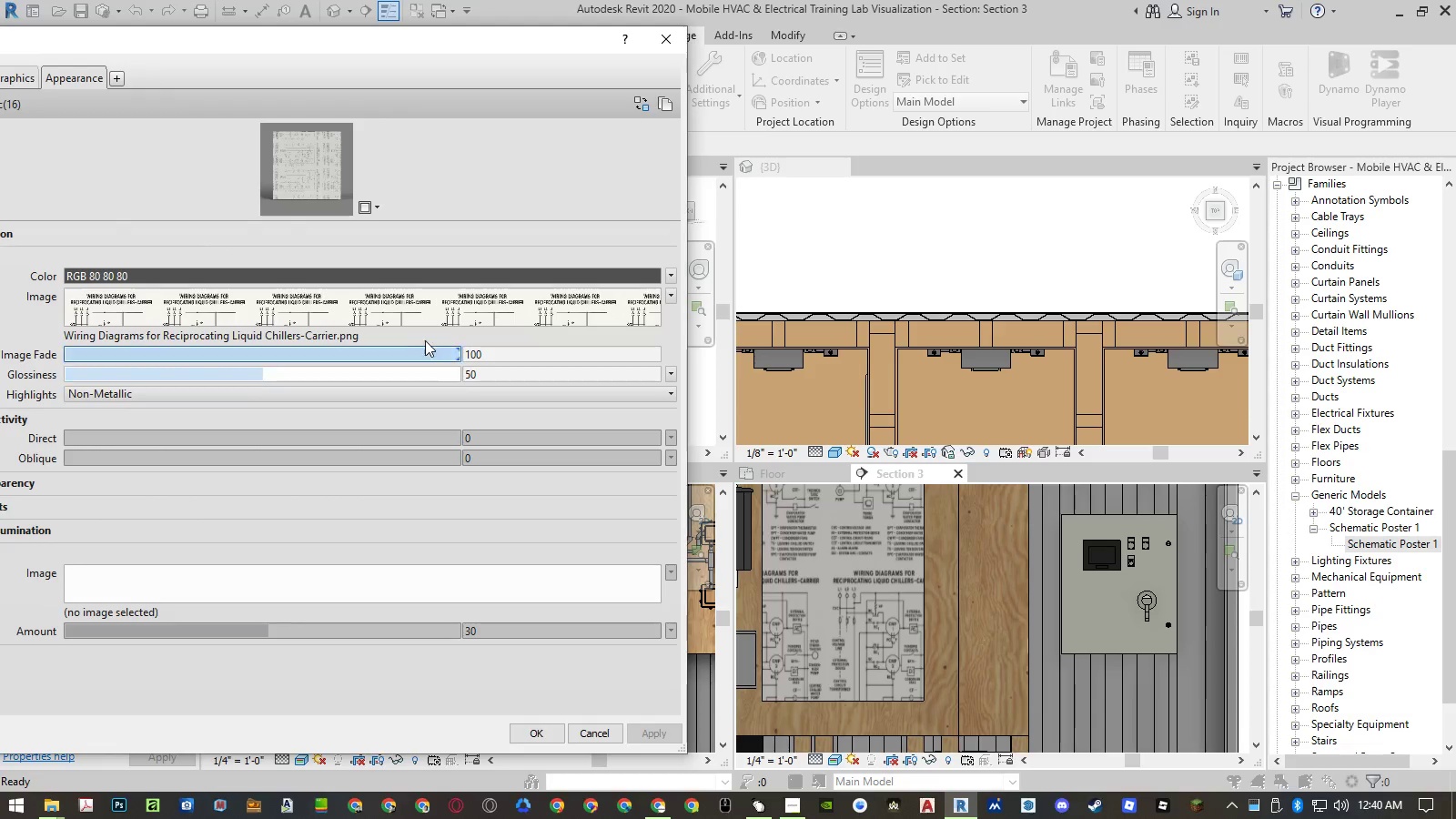 
left_click([397, 307])
 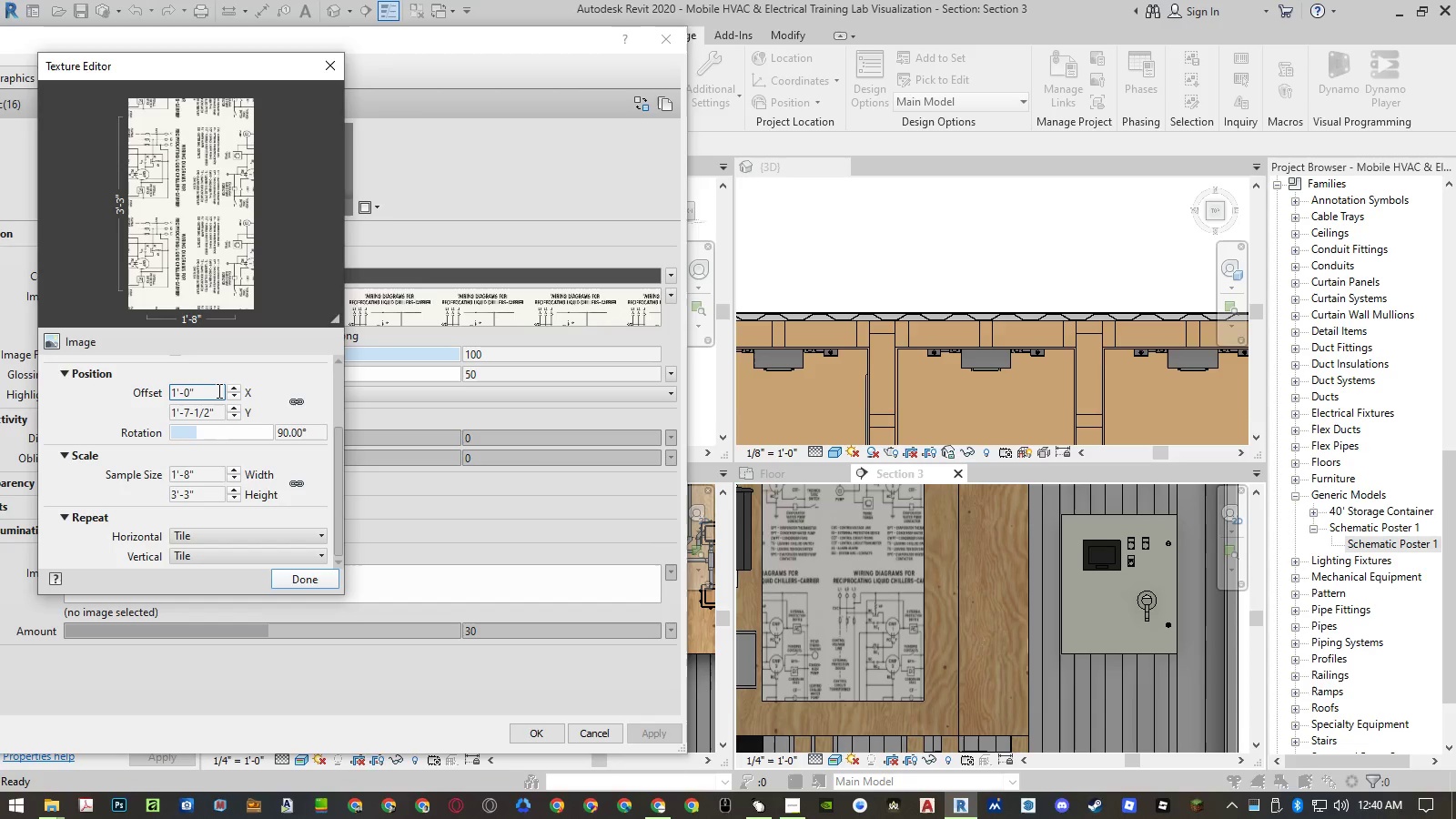 
left_click([217, 390])
 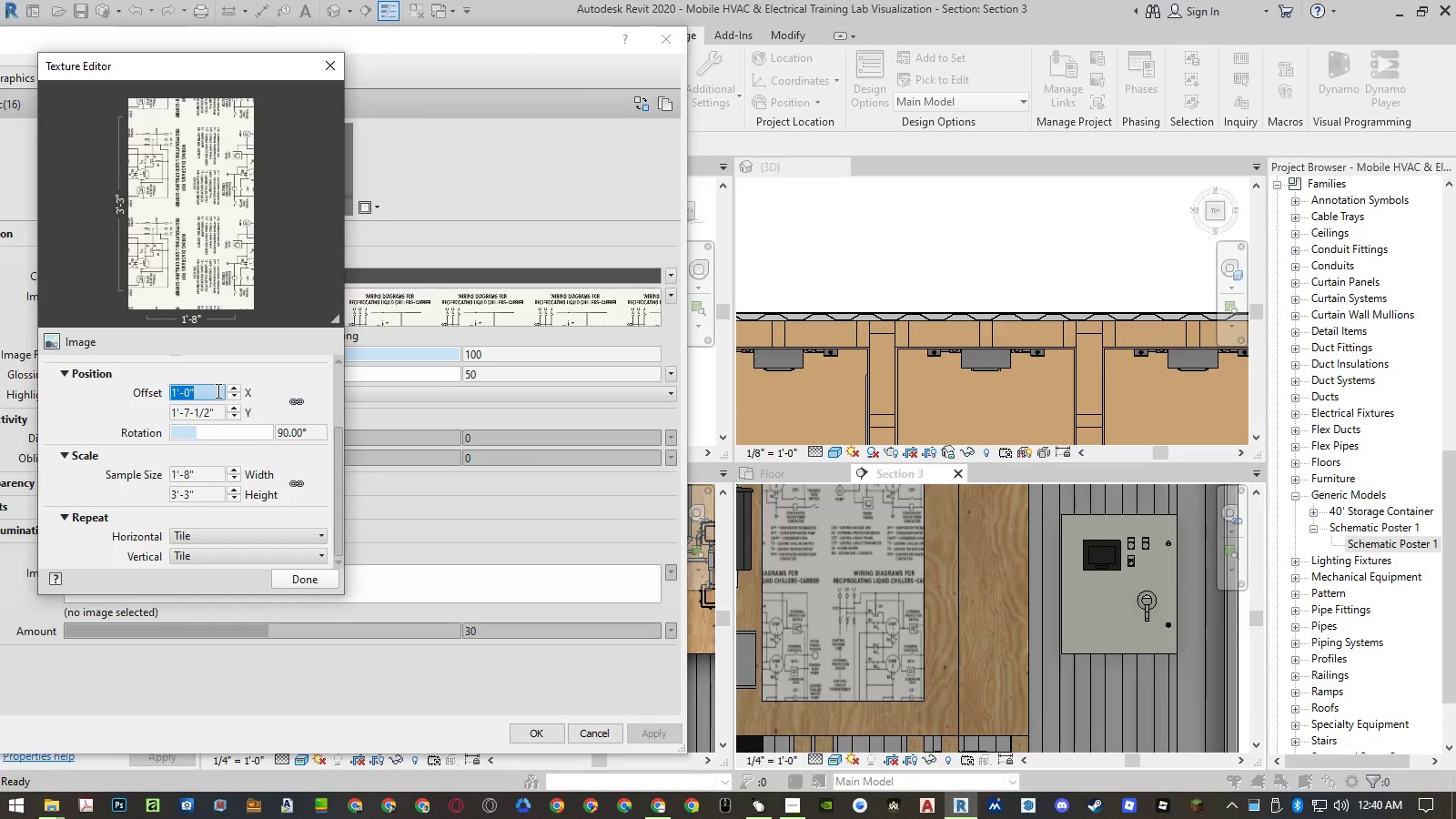 
key(Numpad0)
 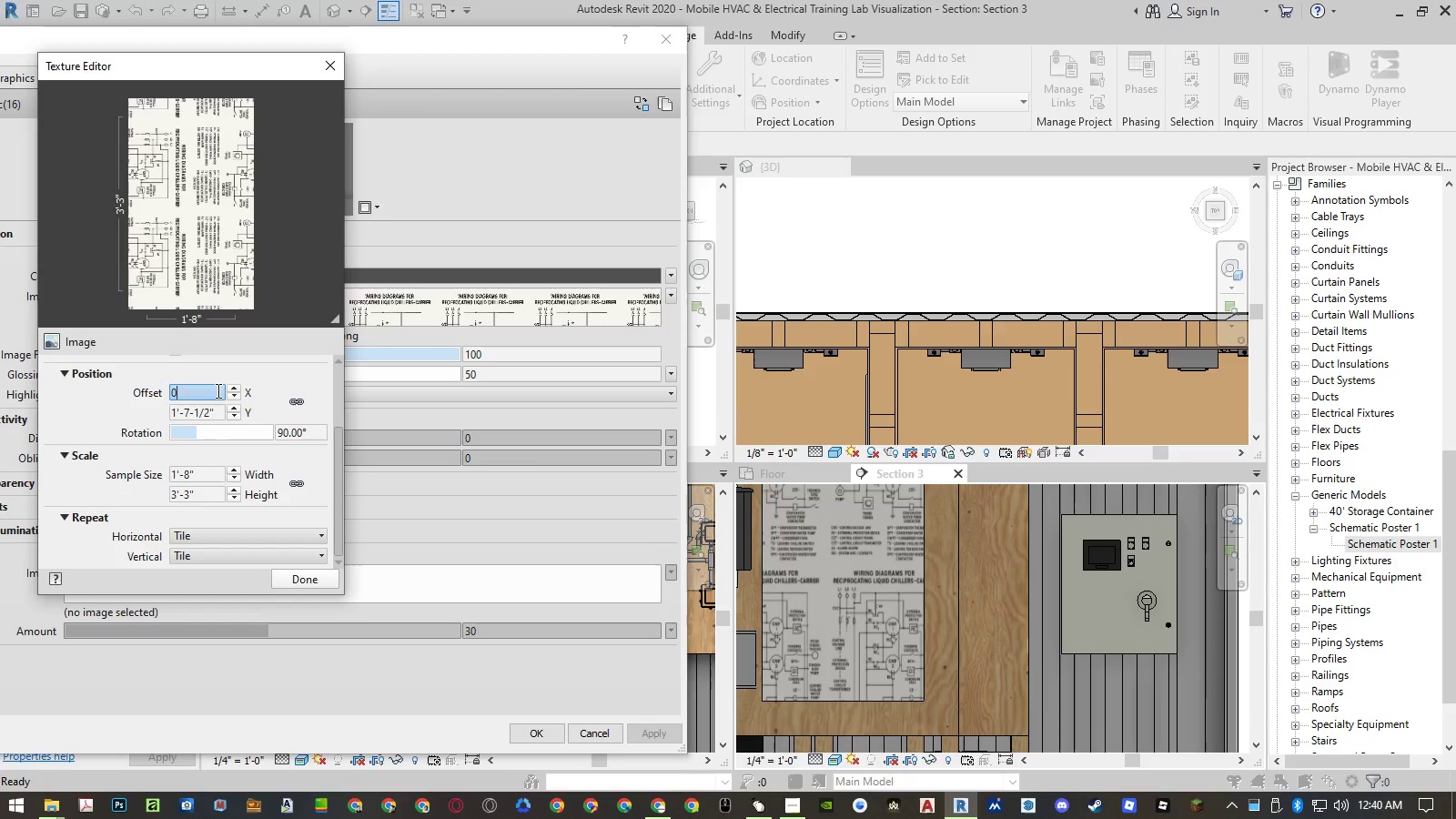 
key(NumpadEnter)
 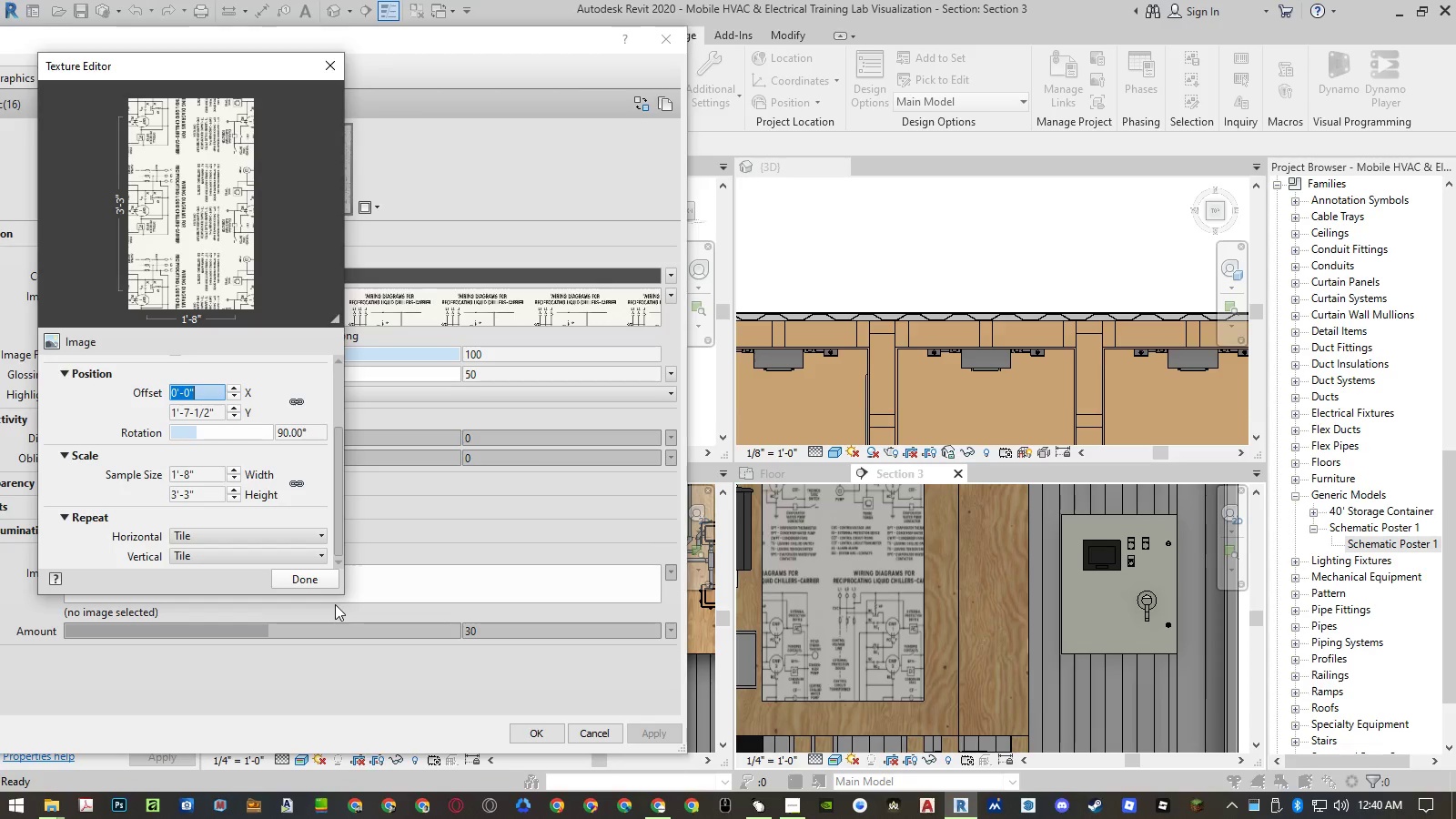 
left_click([315, 587])
 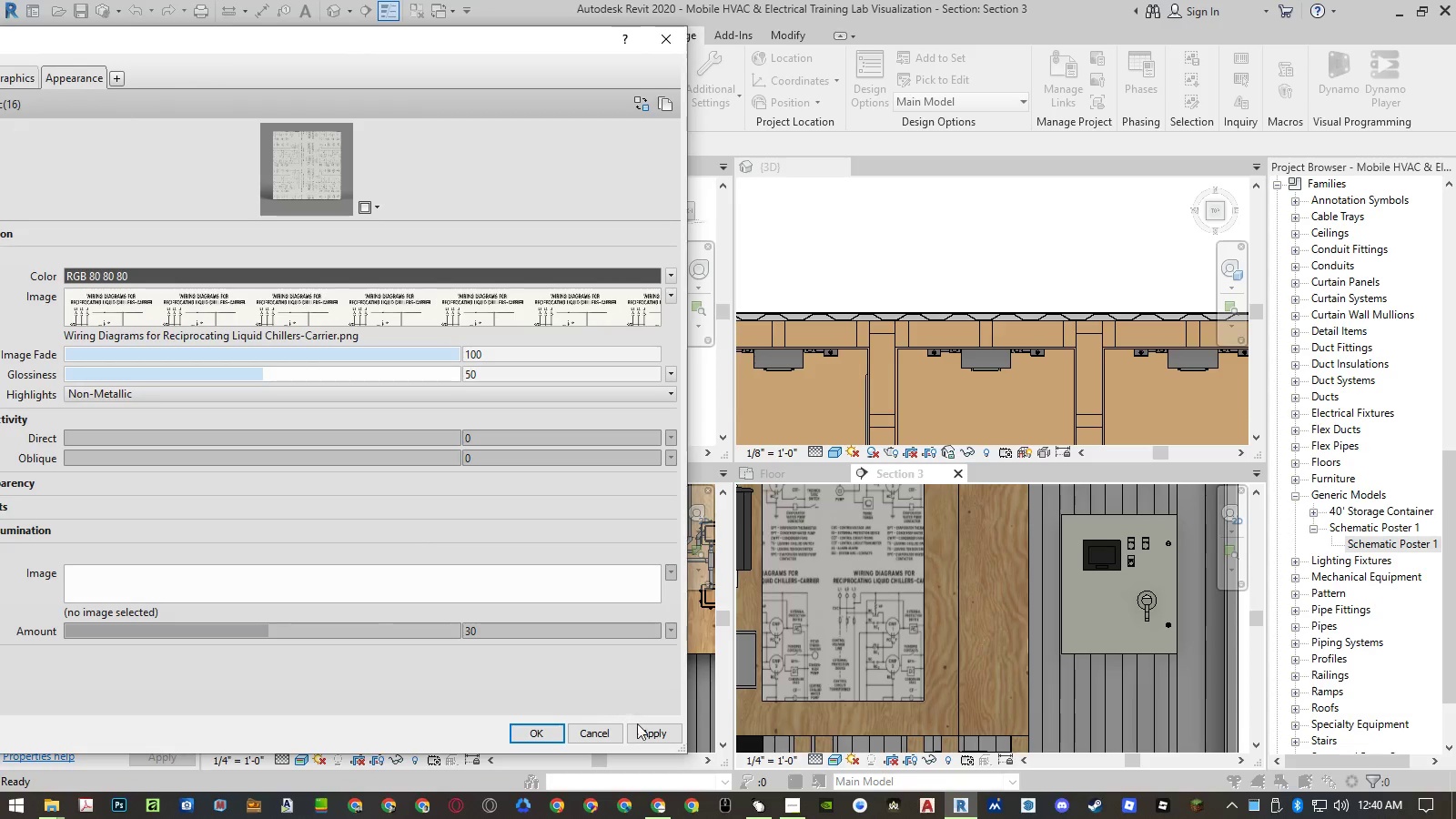 
left_click([645, 734])
 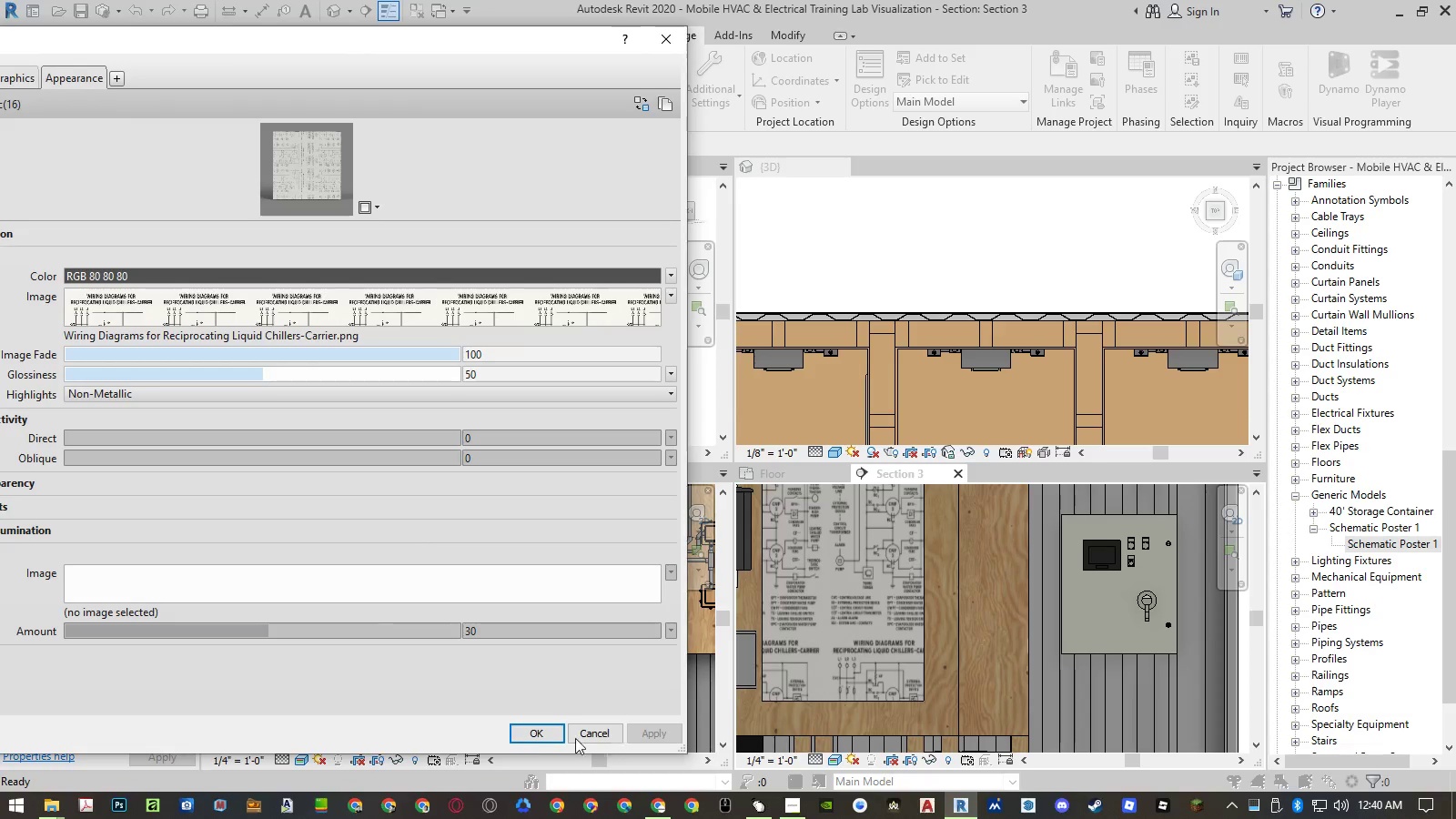 
left_click([551, 735])
 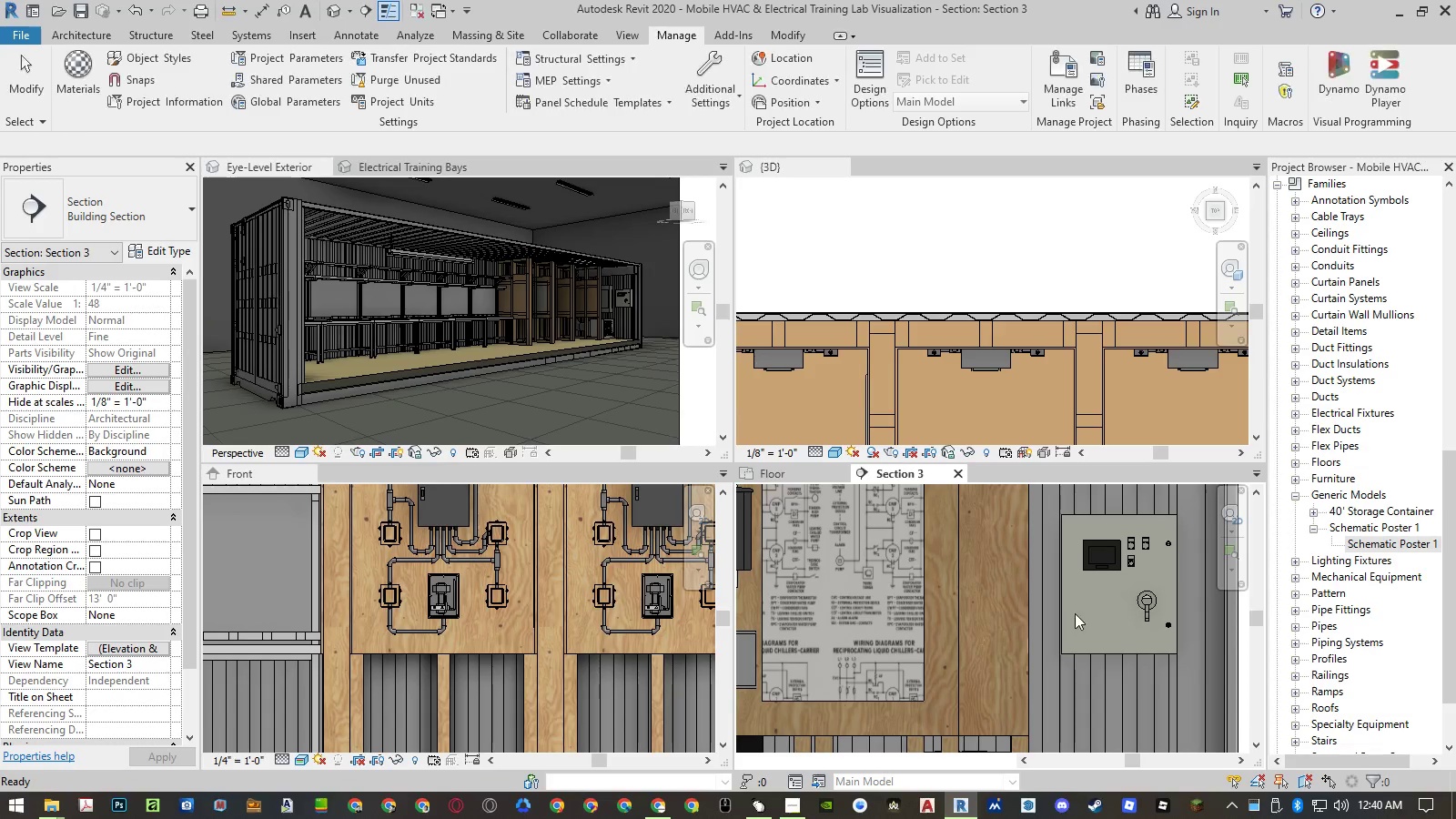 
scroll: coordinate [1108, 620], scroll_direction: down, amount: 4.0
 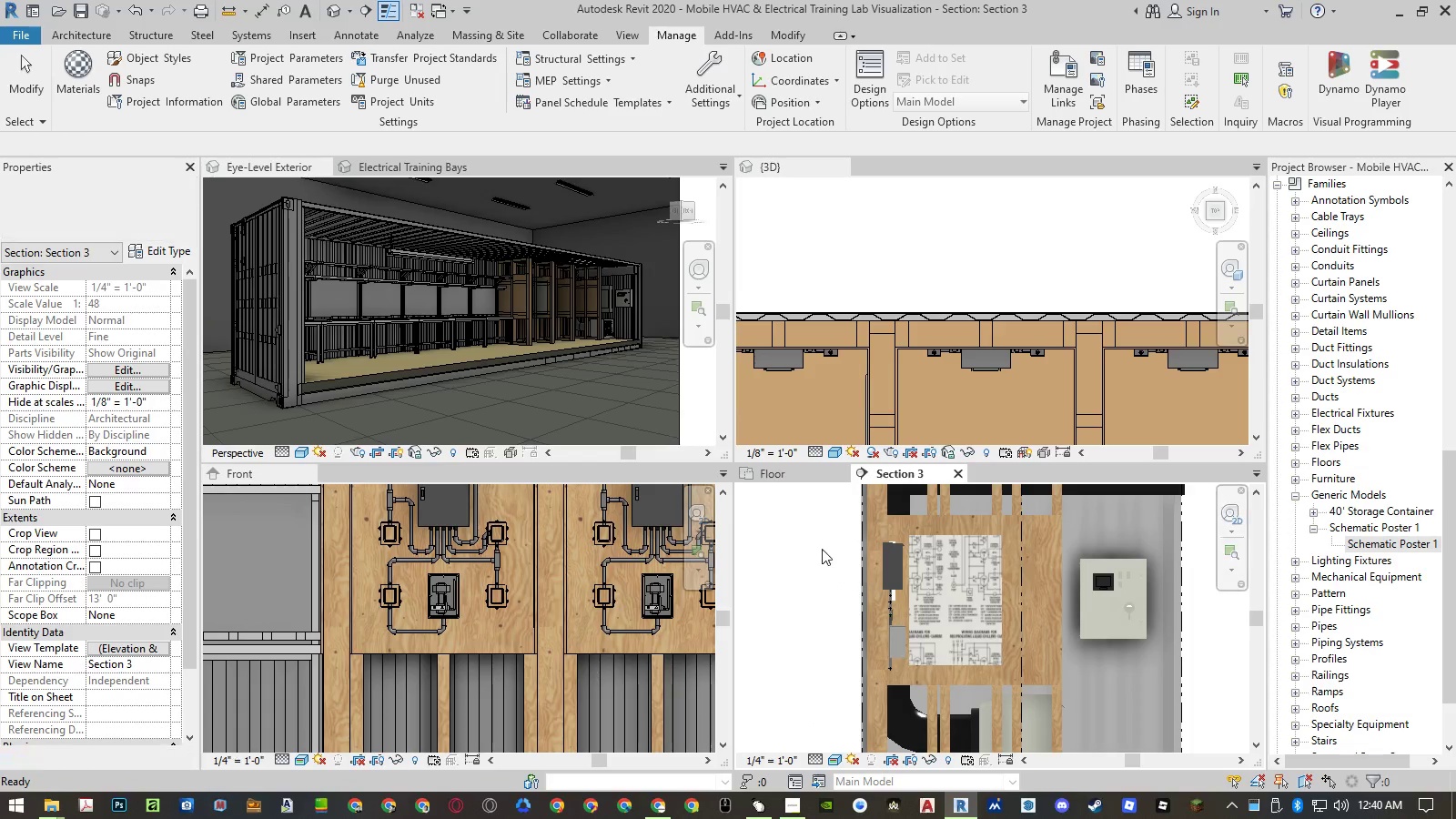 
scroll: coordinate [823, 543], scroll_direction: up, amount: 2.0
 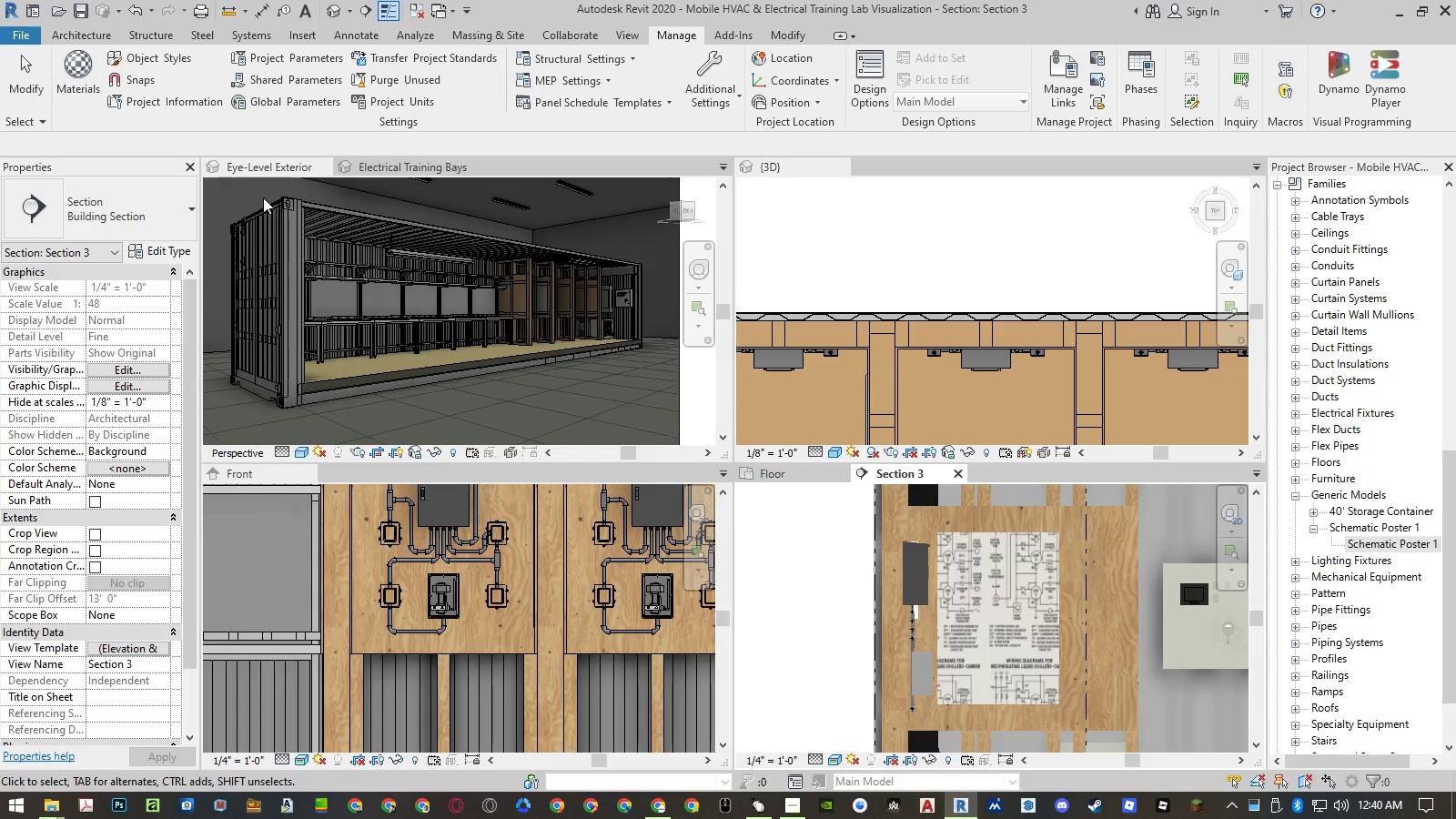 
left_click([76, 81])
 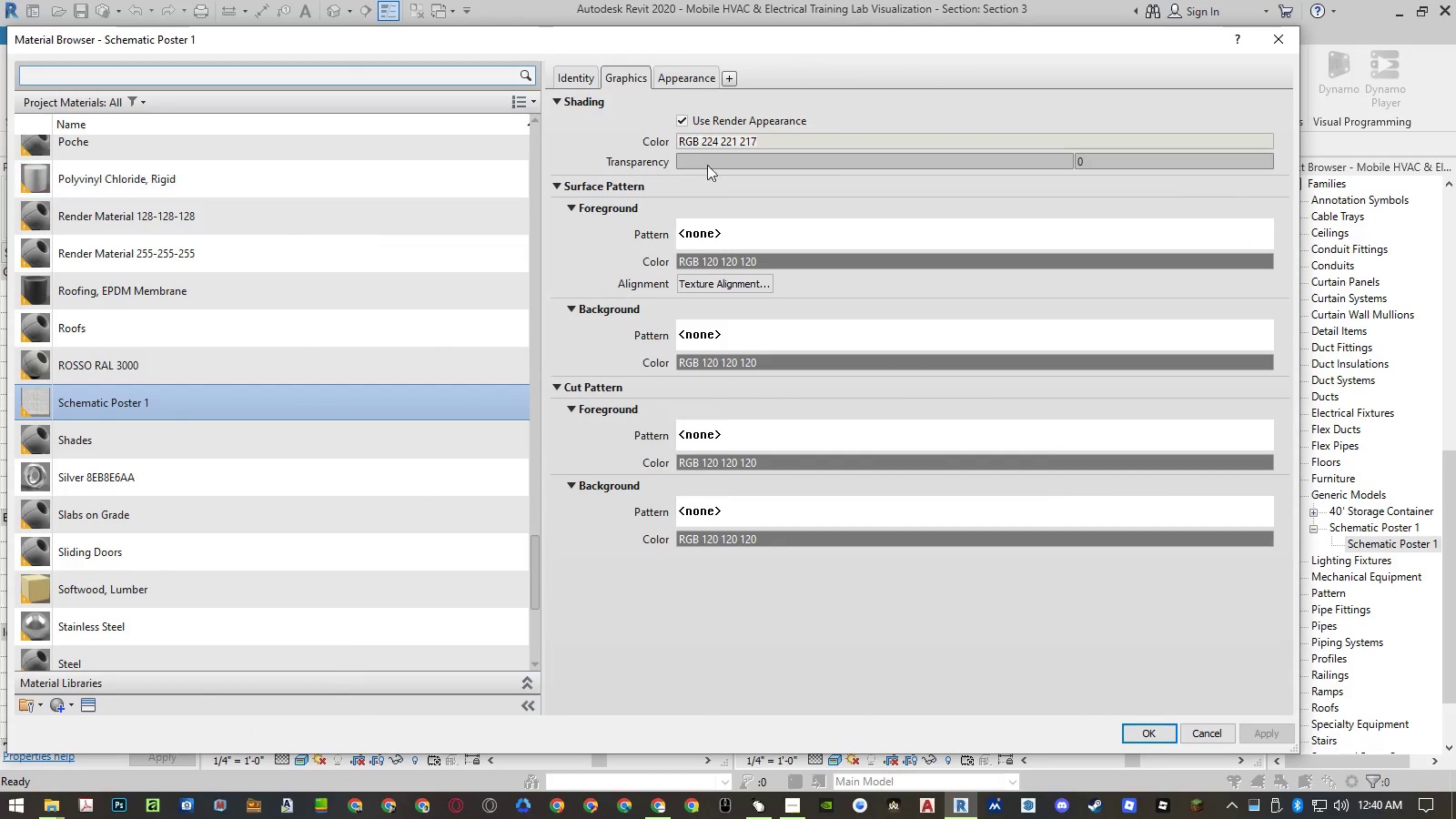 
left_click([687, 82])
 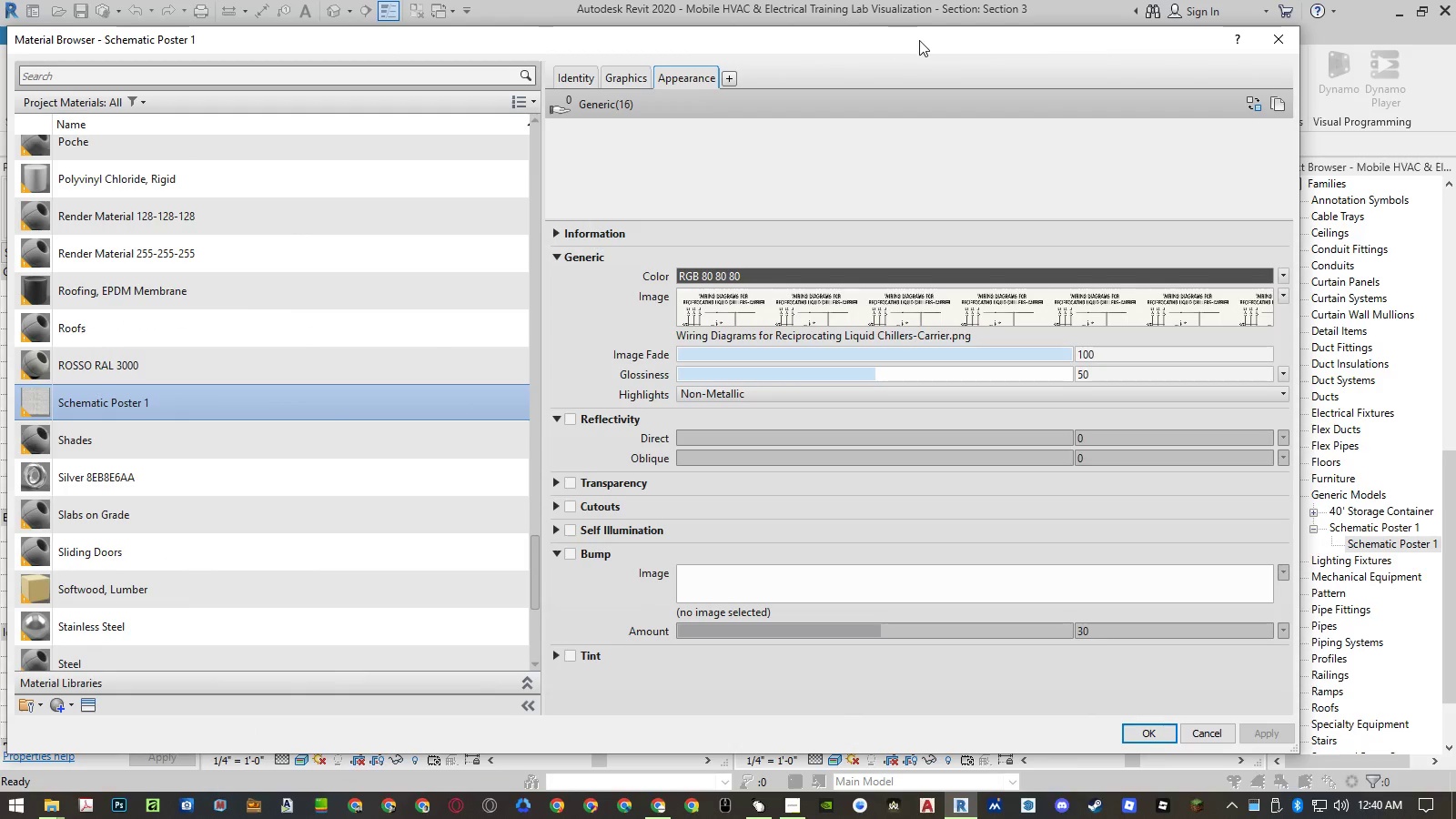 
left_click_drag(start_coordinate=[912, 41], to_coordinate=[321, 44])
 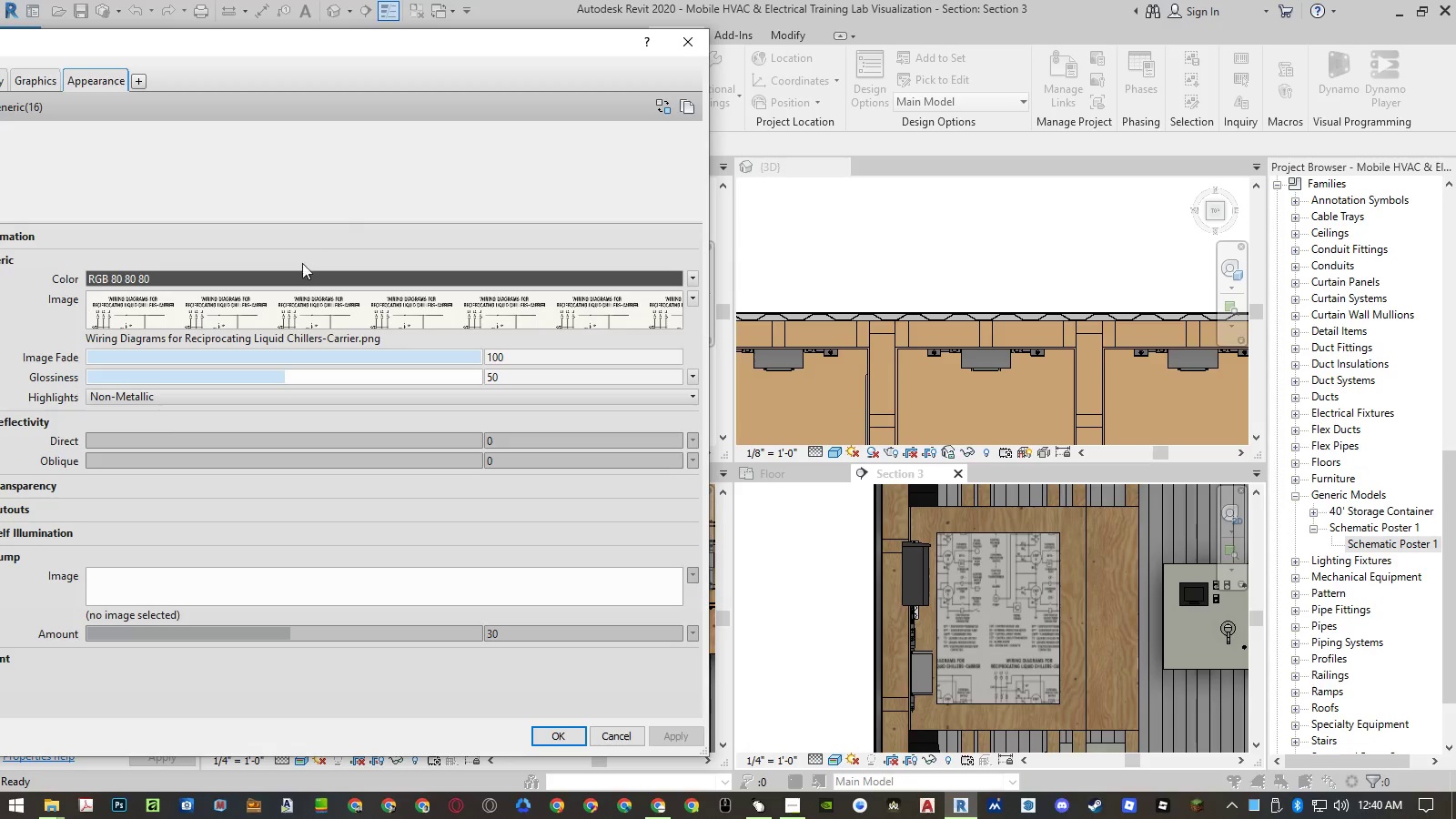 
mouse_move([286, 286])
 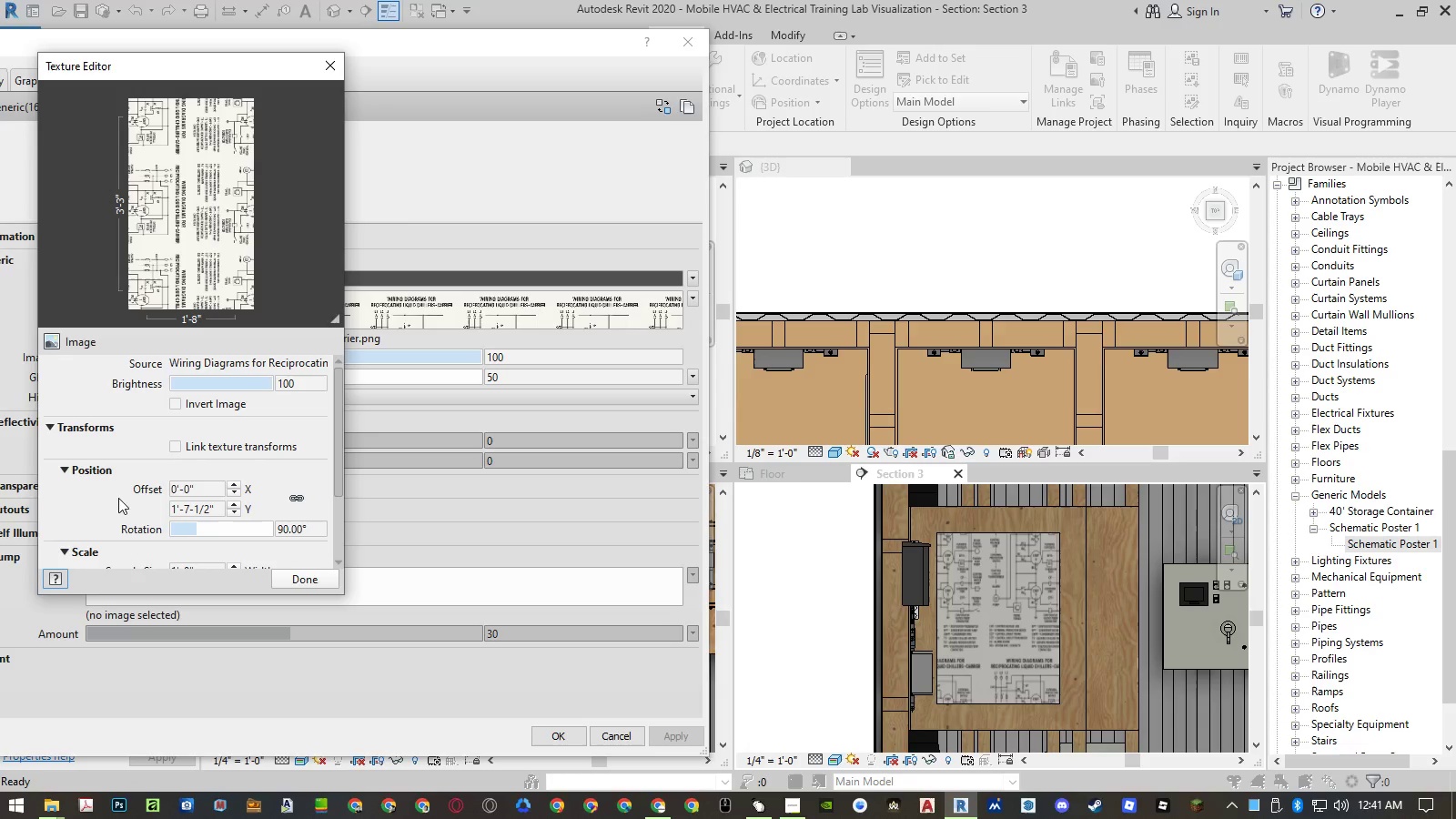 
scroll: coordinate [109, 504], scroll_direction: down, amount: 1.0
 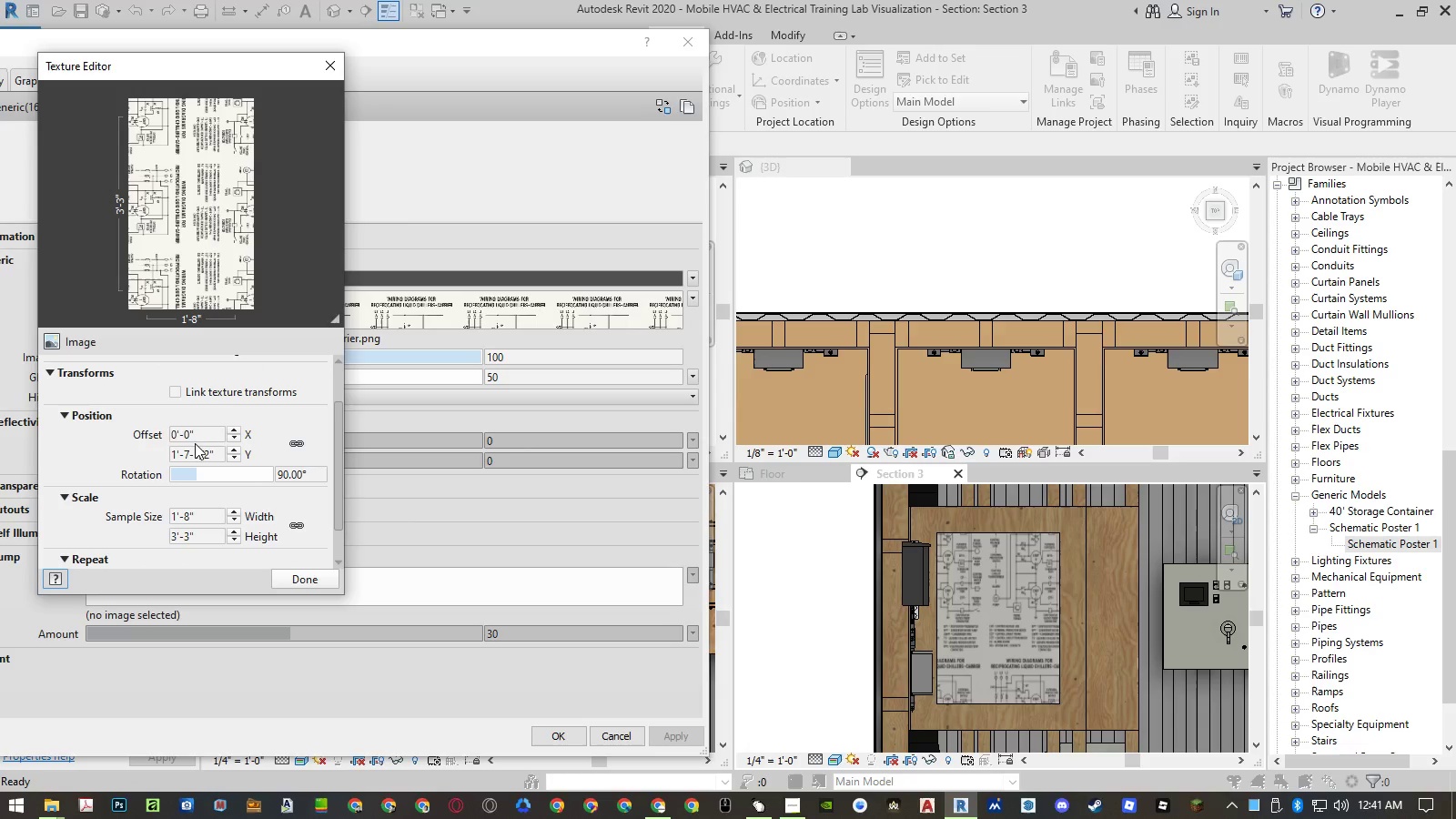 
left_click([201, 438])
 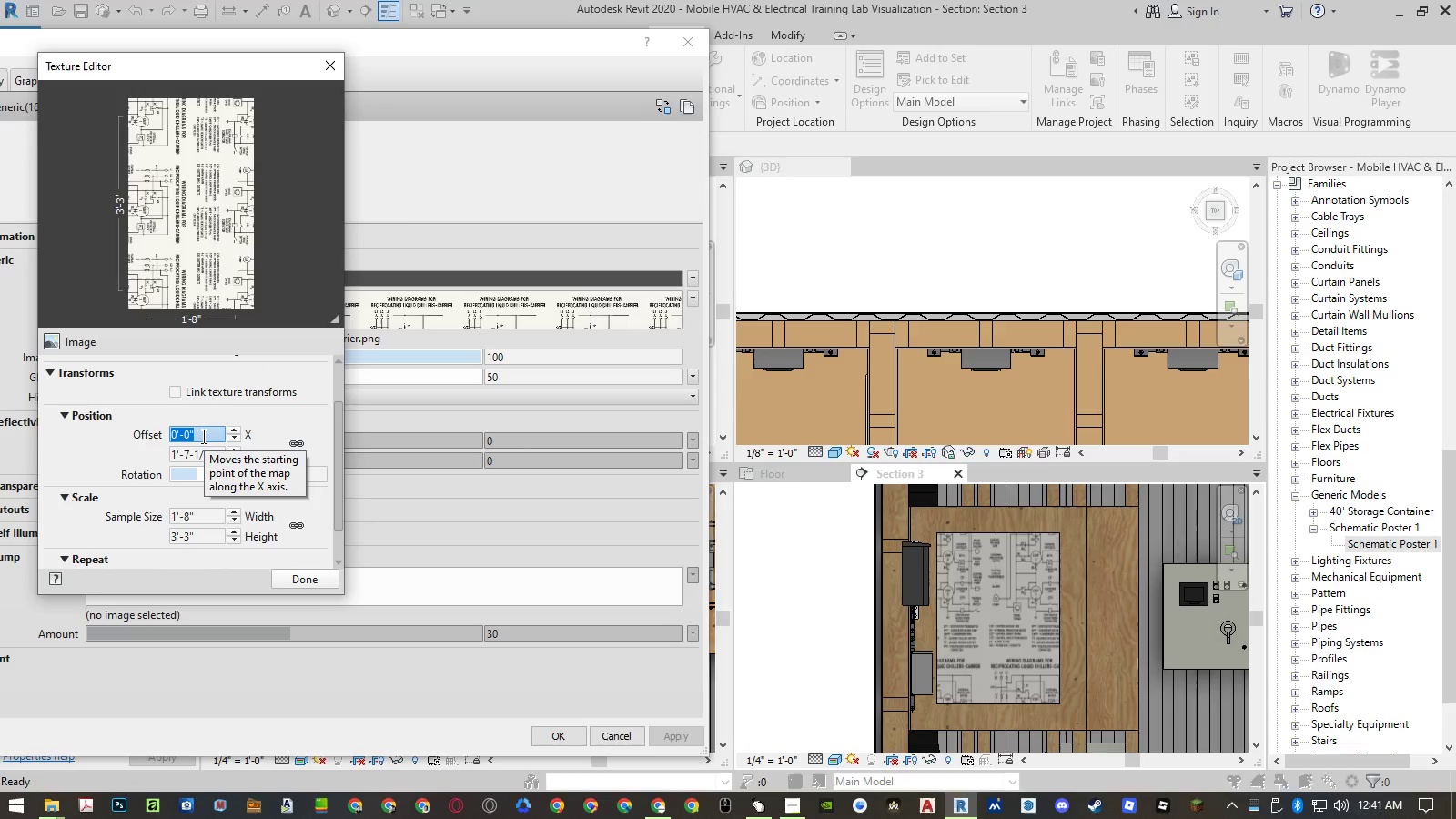 
wait(7.73)
 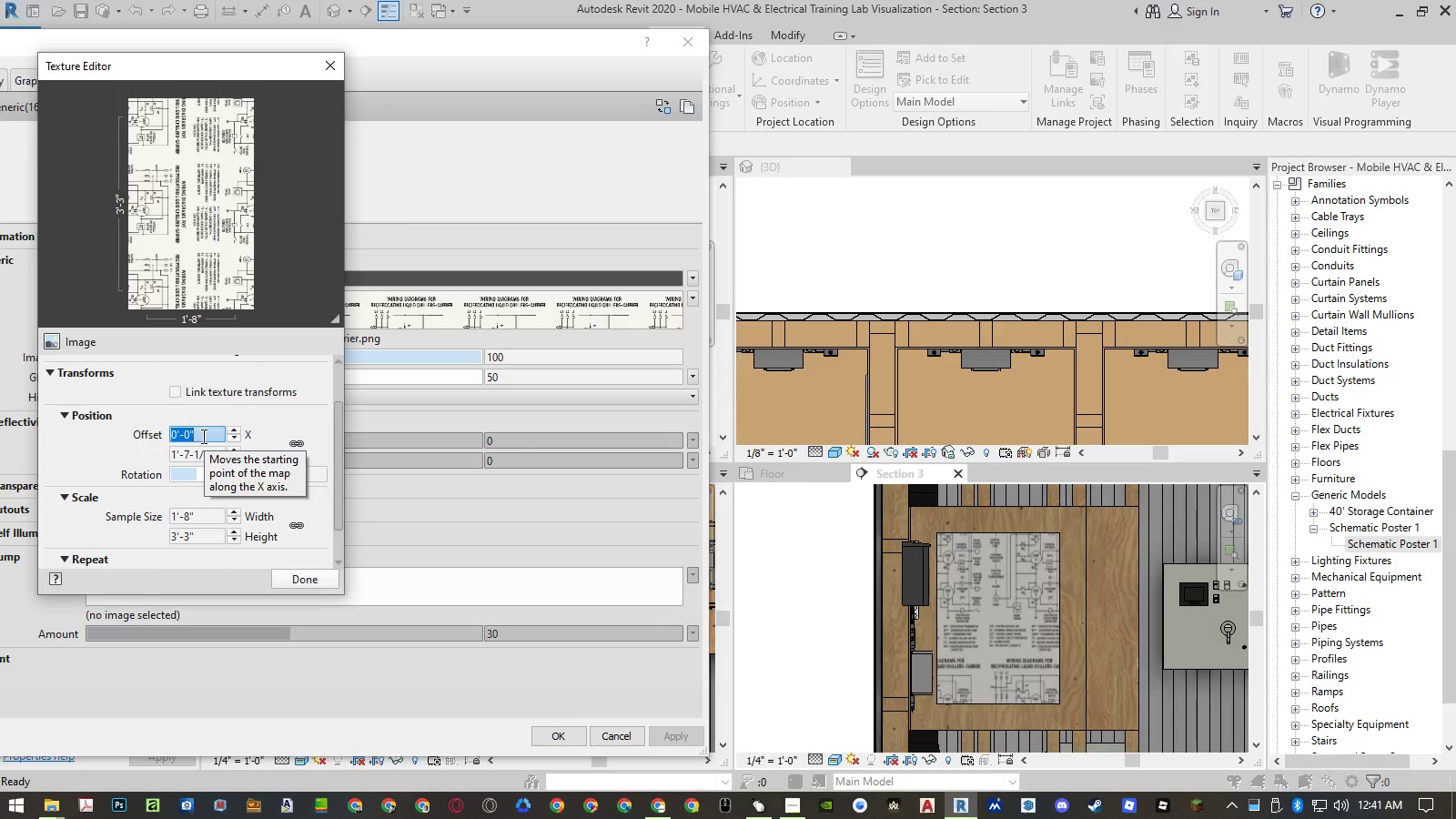 
key(Numpad1)
 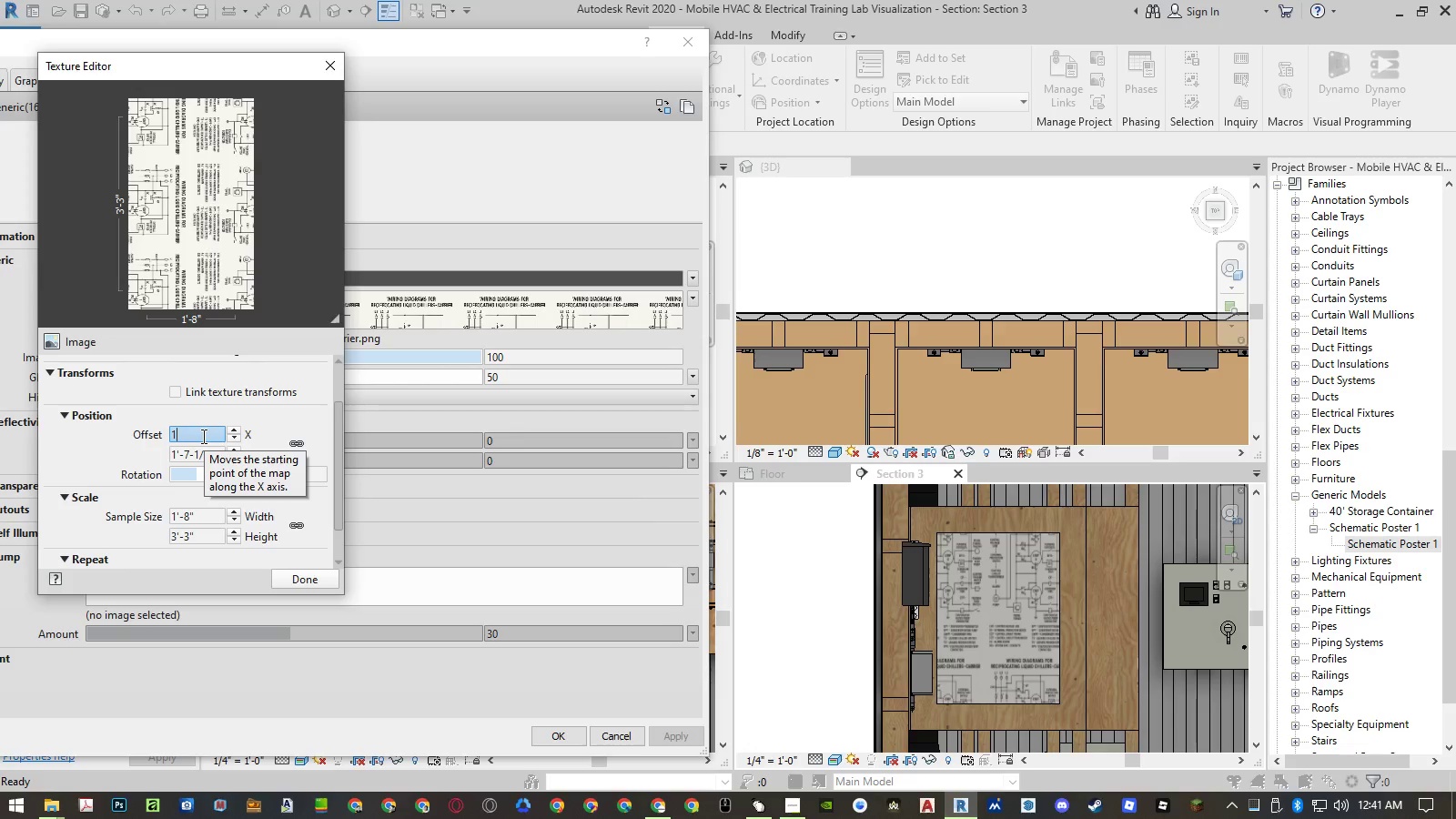 
key(Numpad6)
 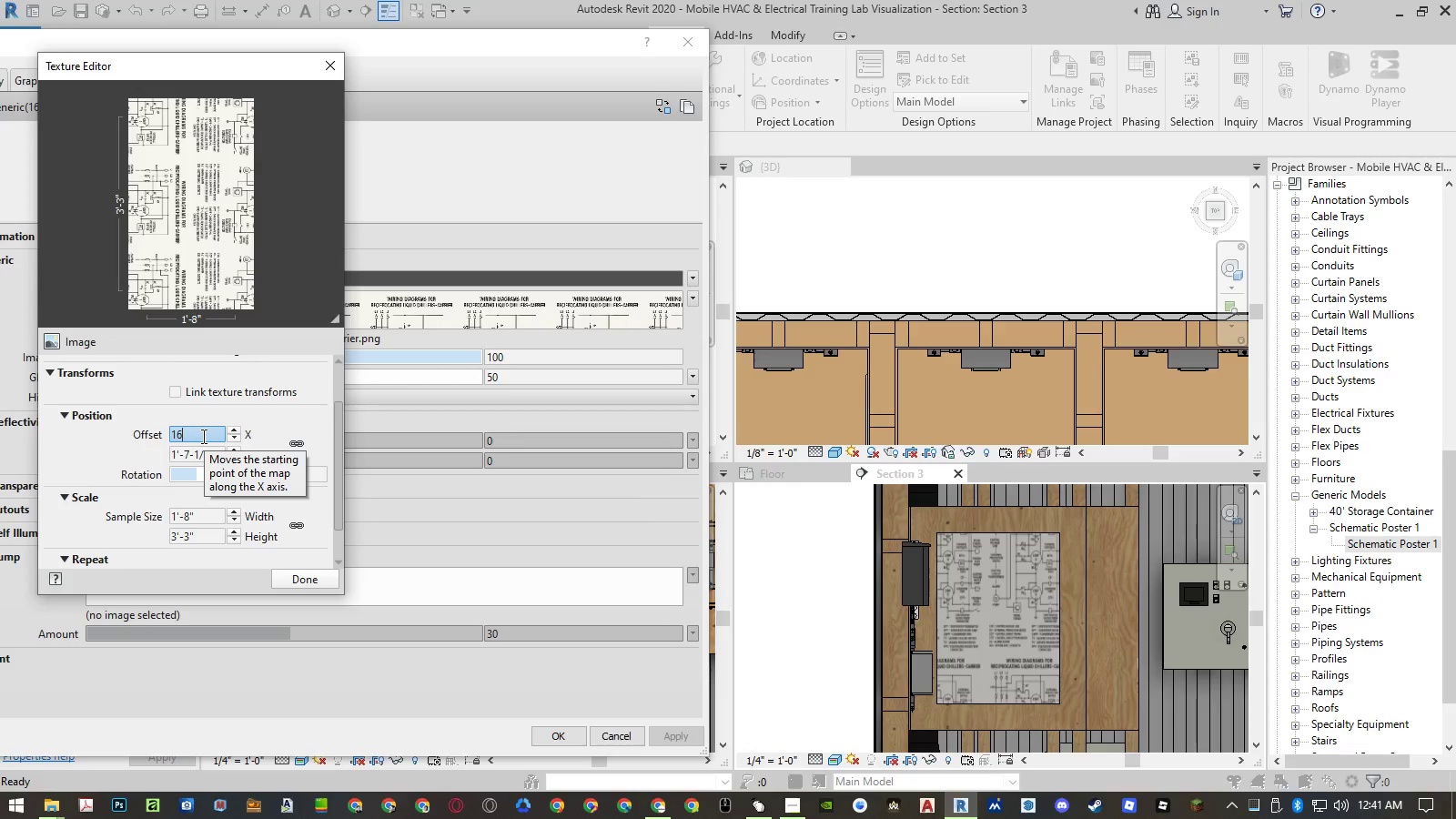 
key(NumpadEnter)
 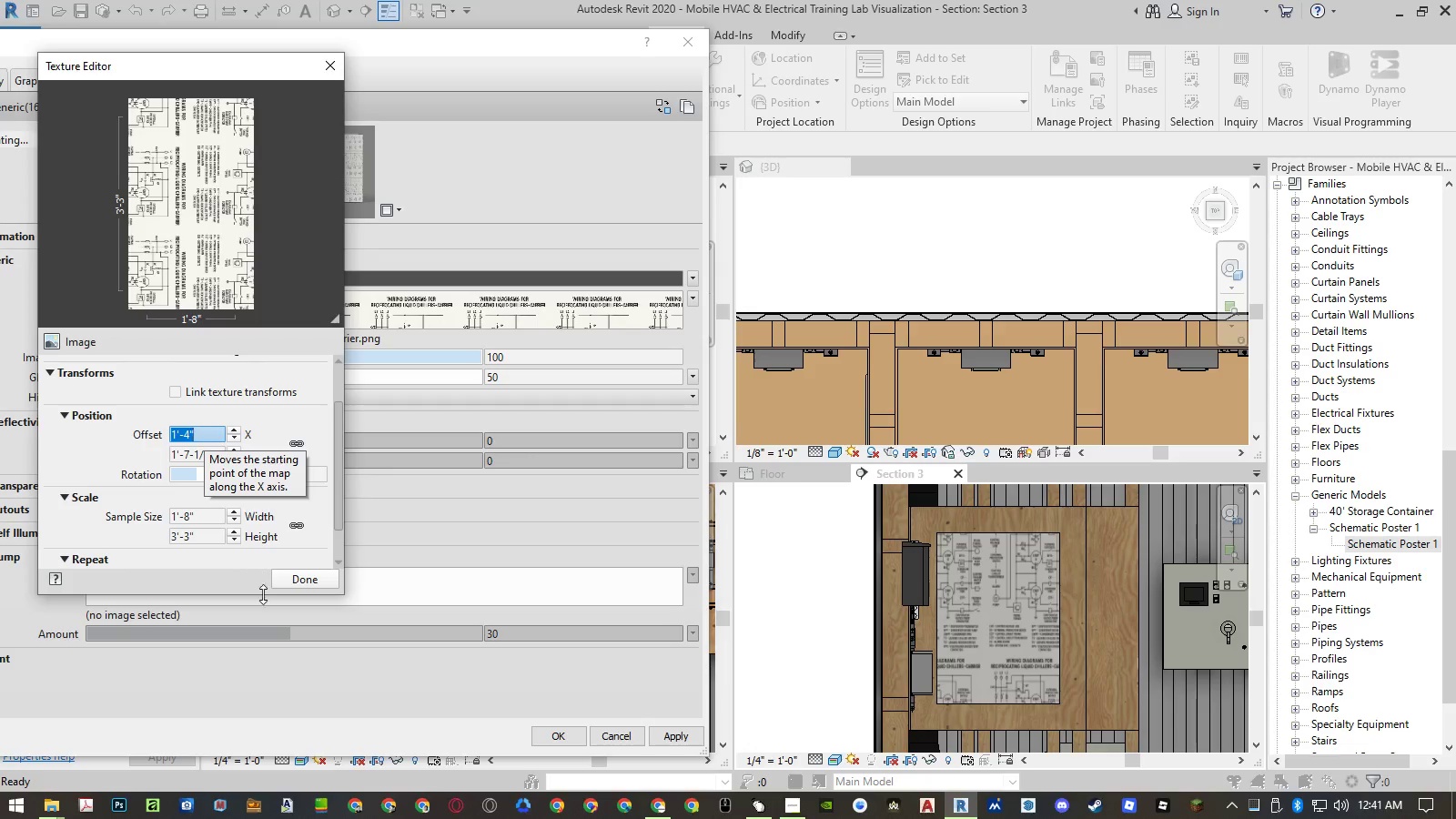 
left_click([298, 587])
 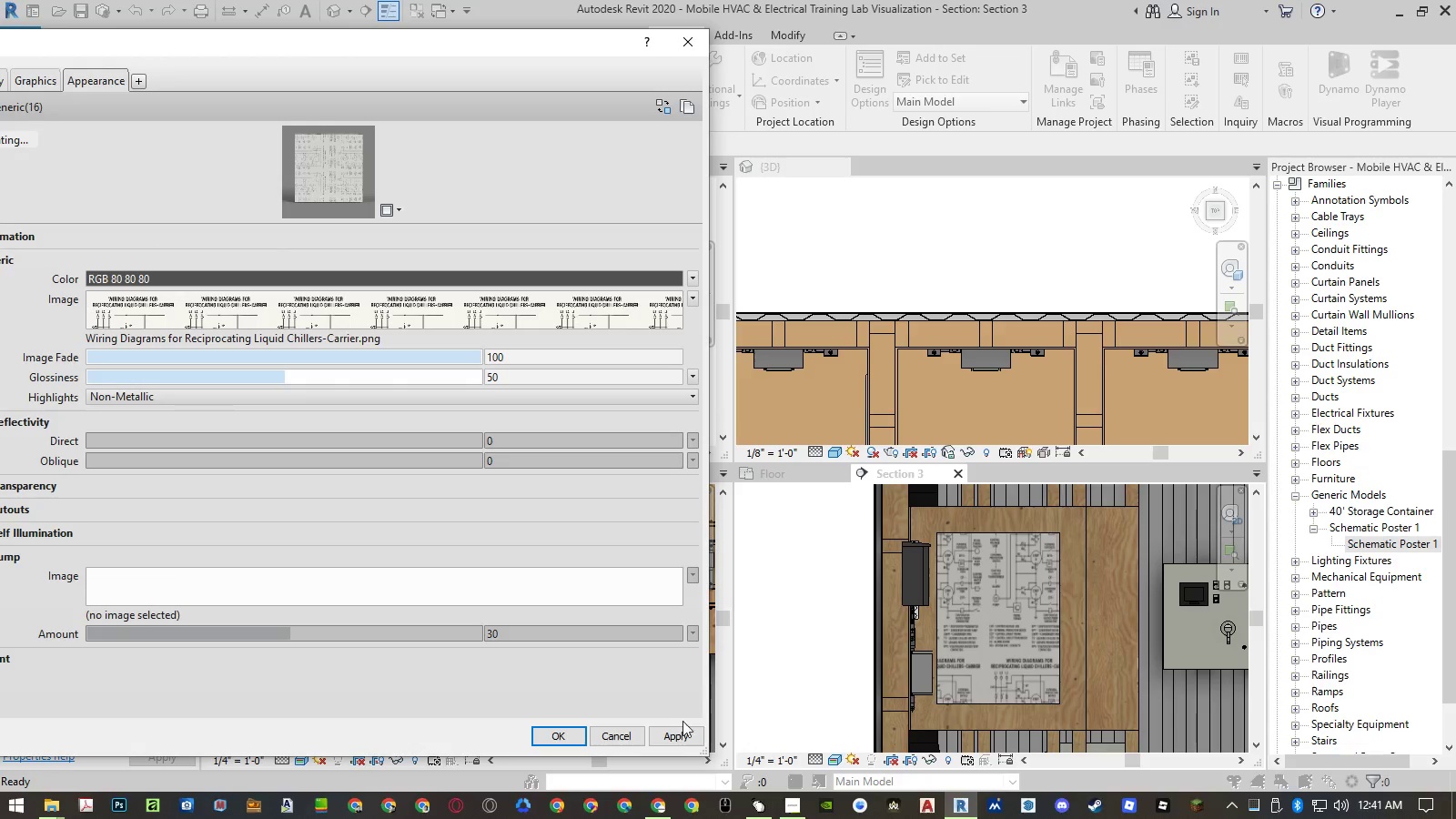 
left_click([679, 733])
 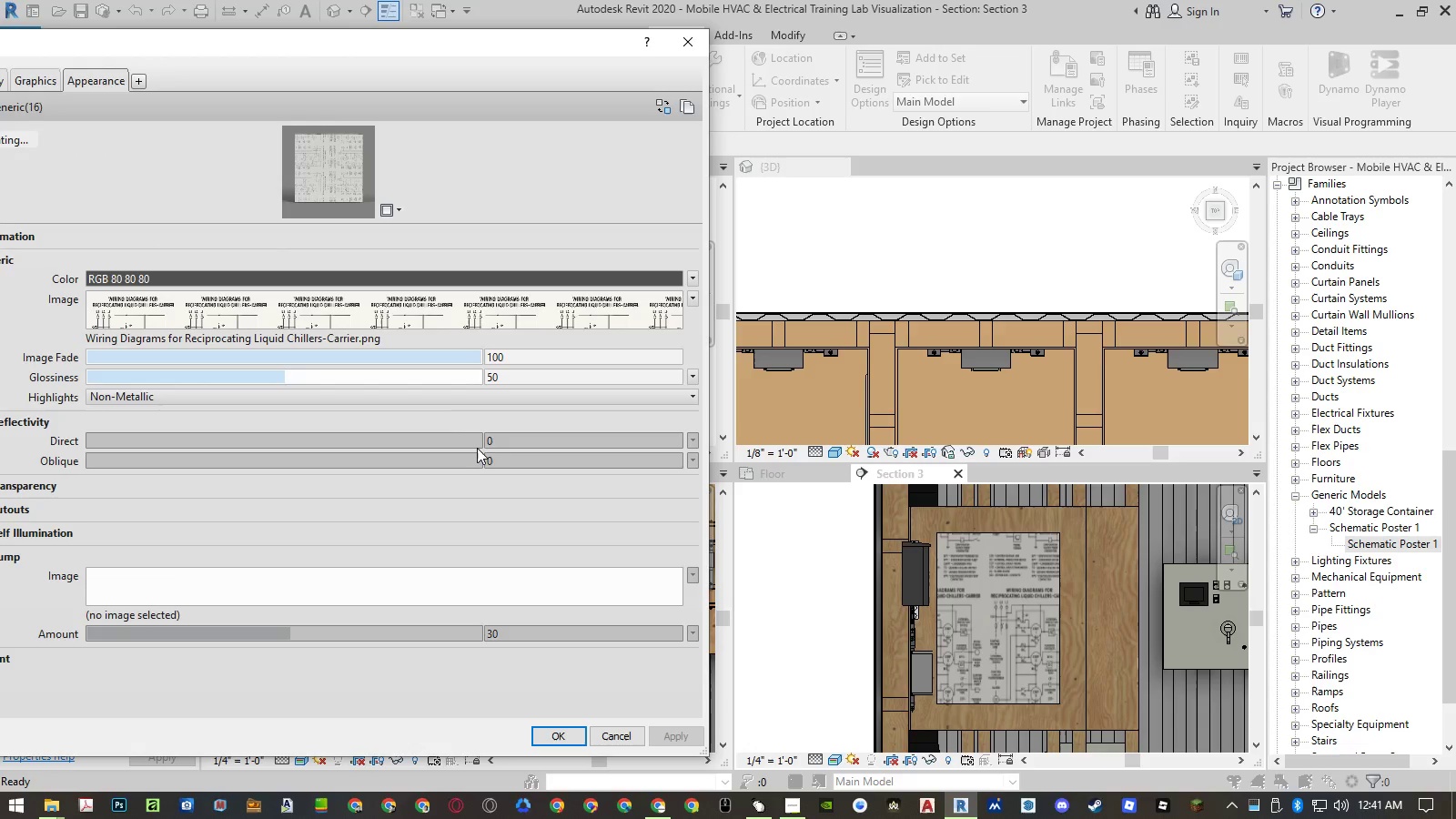 
left_click([376, 316])
 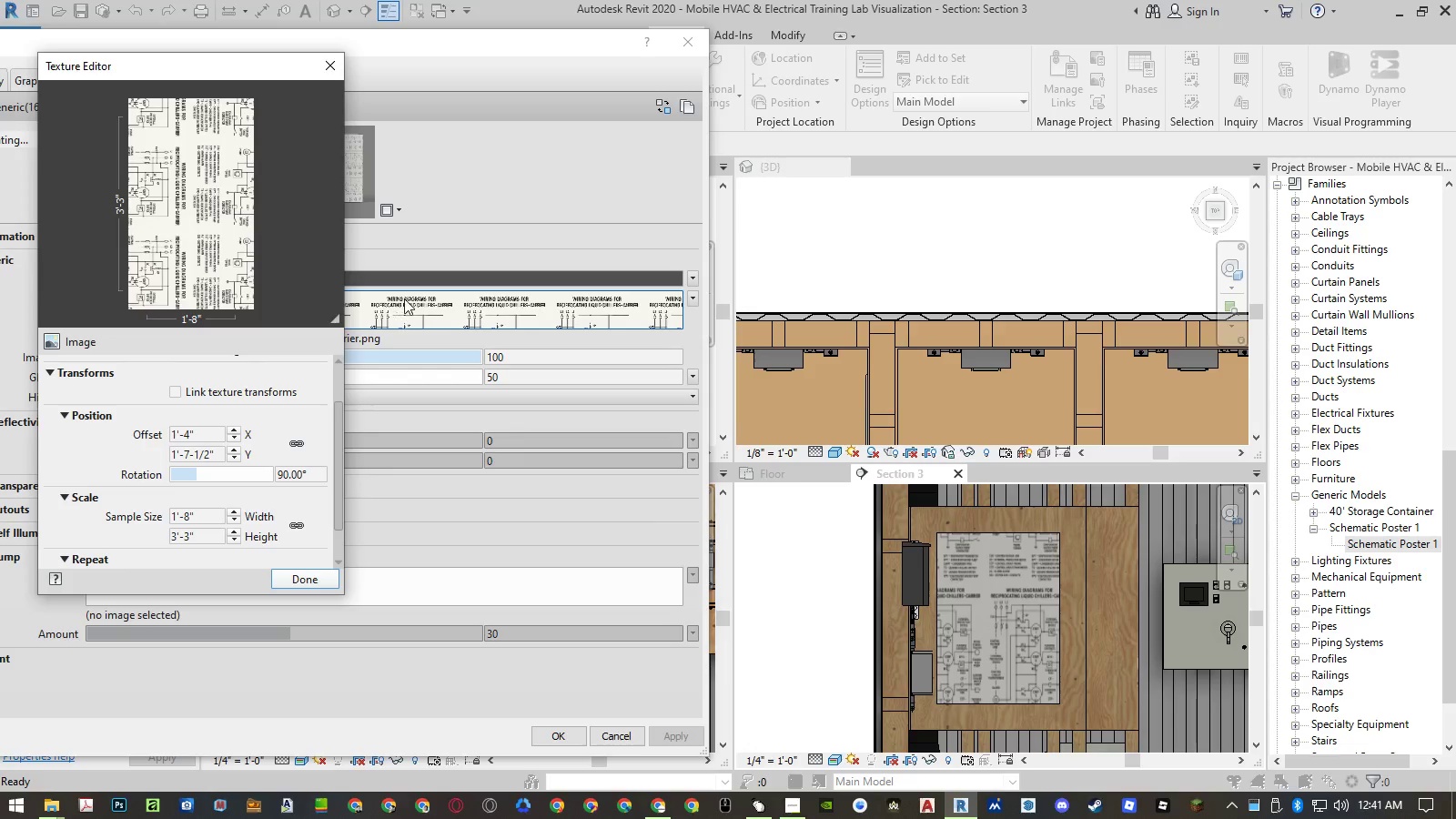 
left_click([203, 430])
 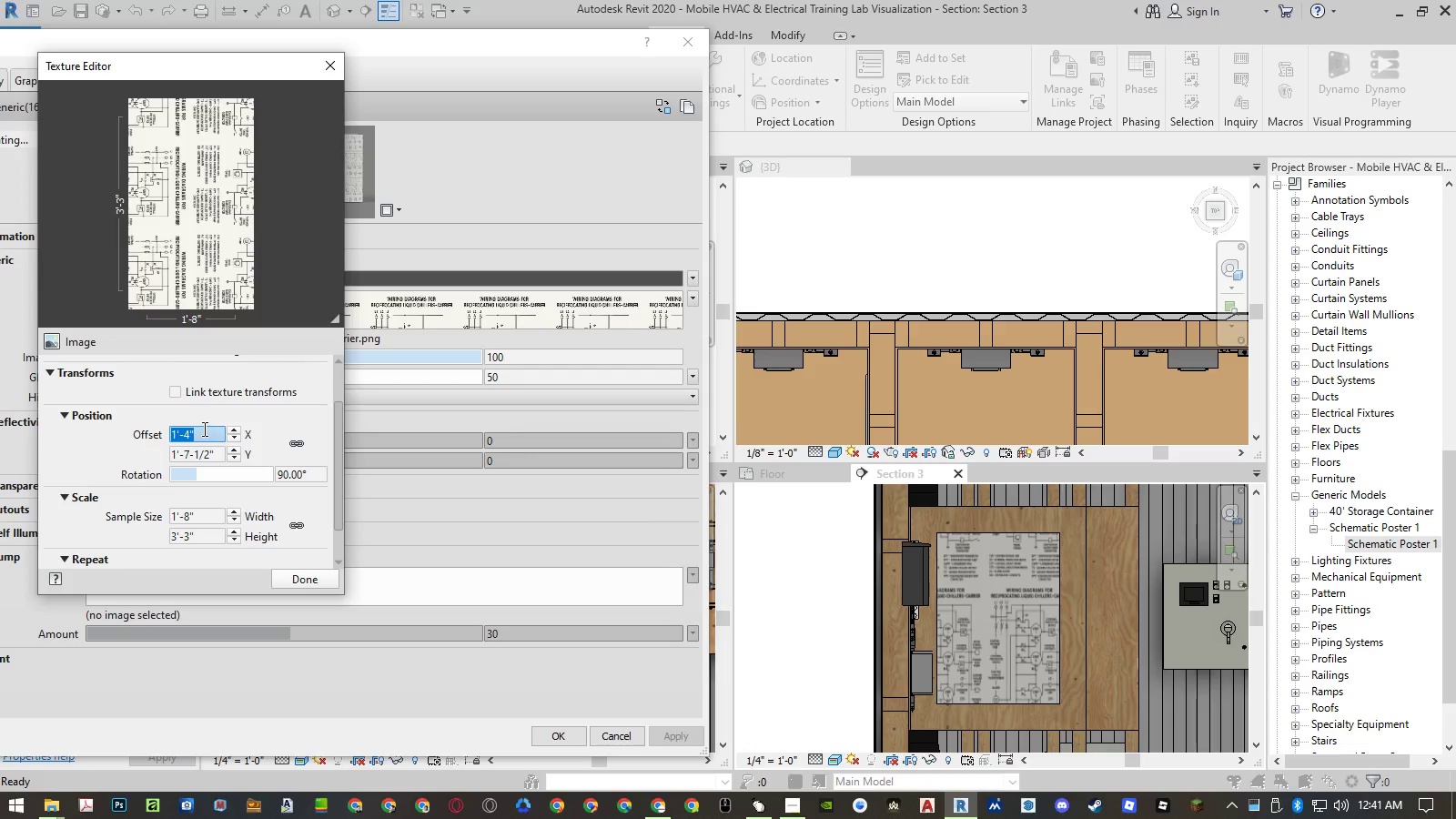 
key(Numpad1)
 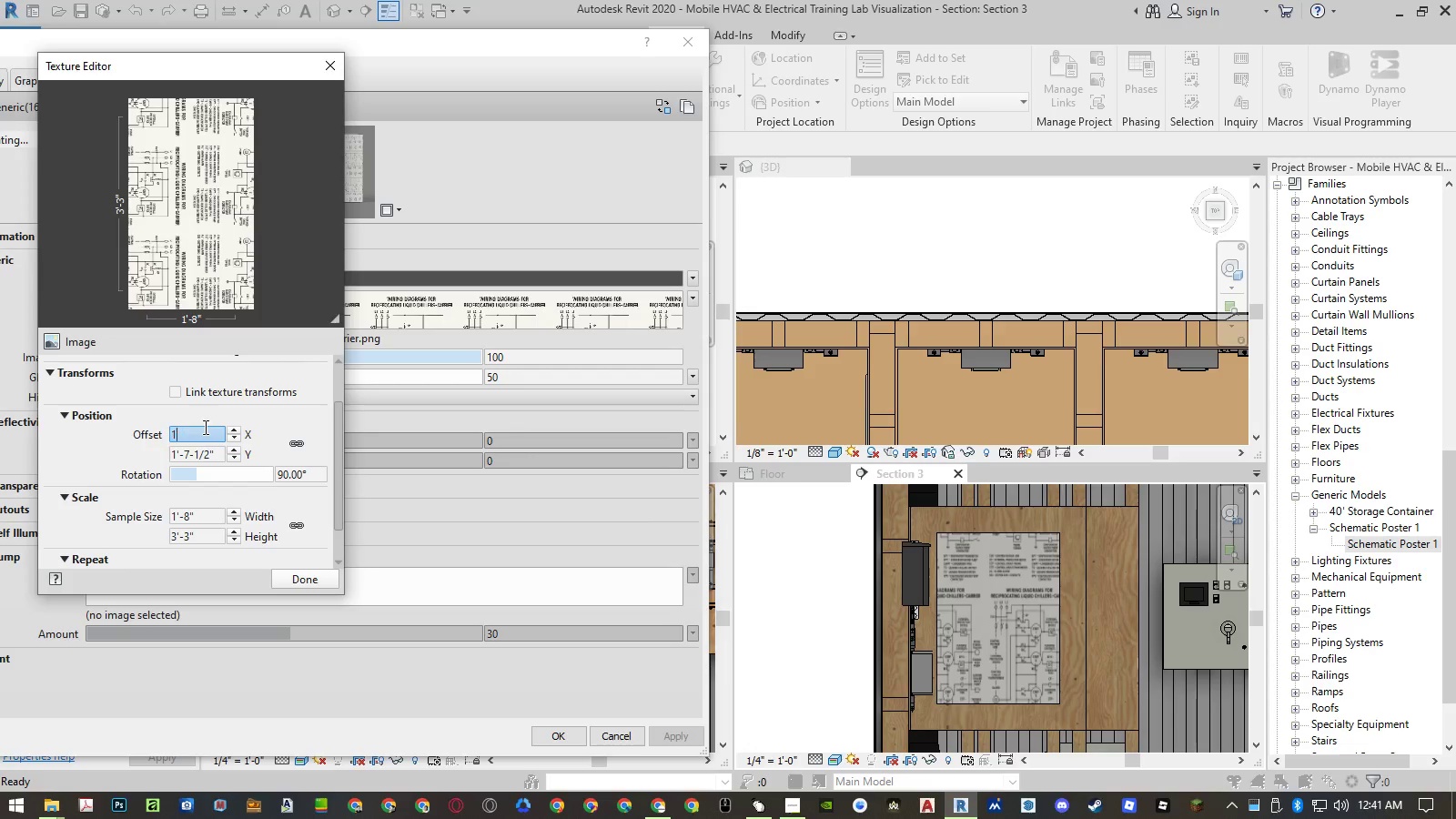 
key(Numpad4)
 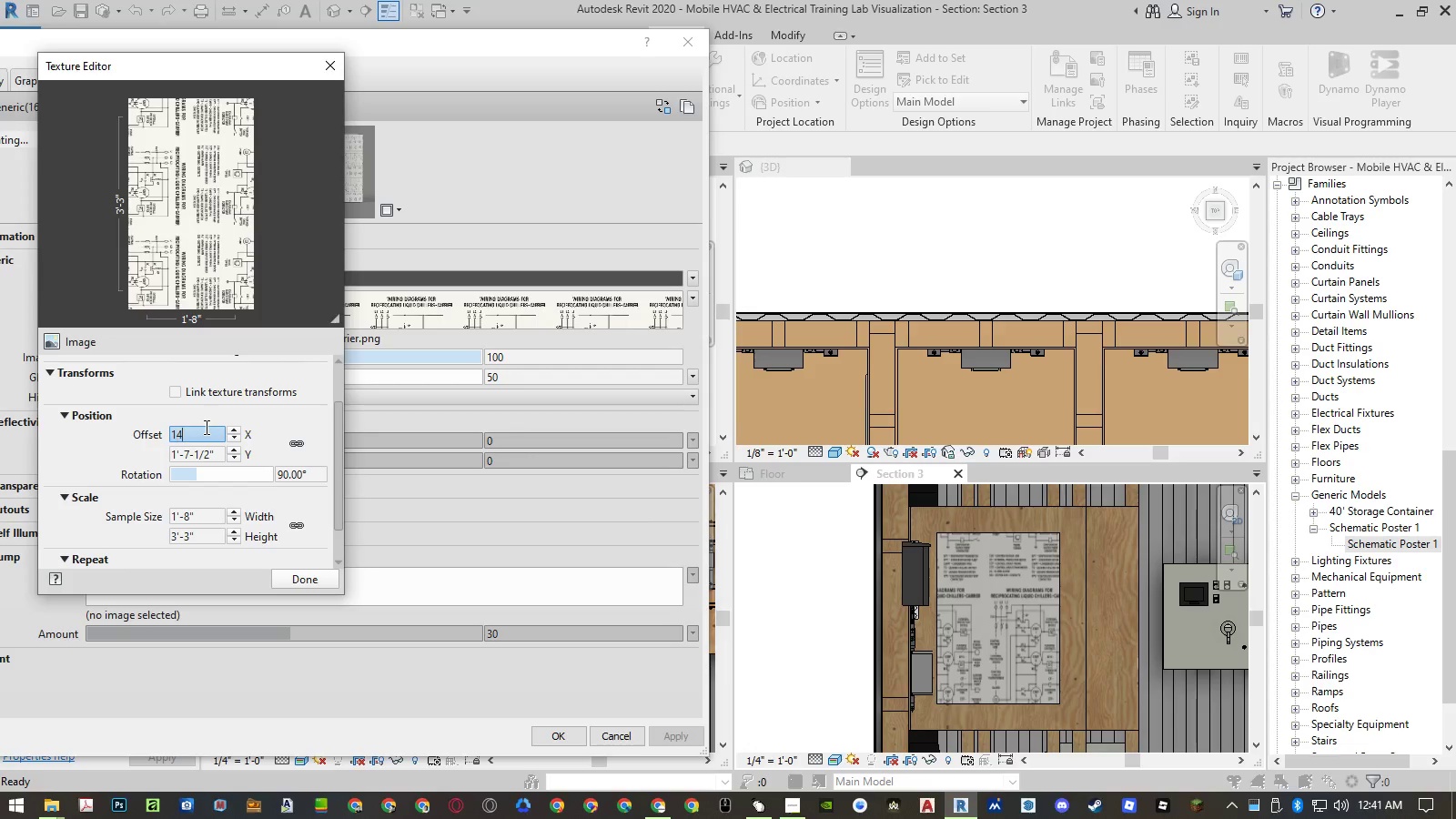 
key(NumpadEnter)
 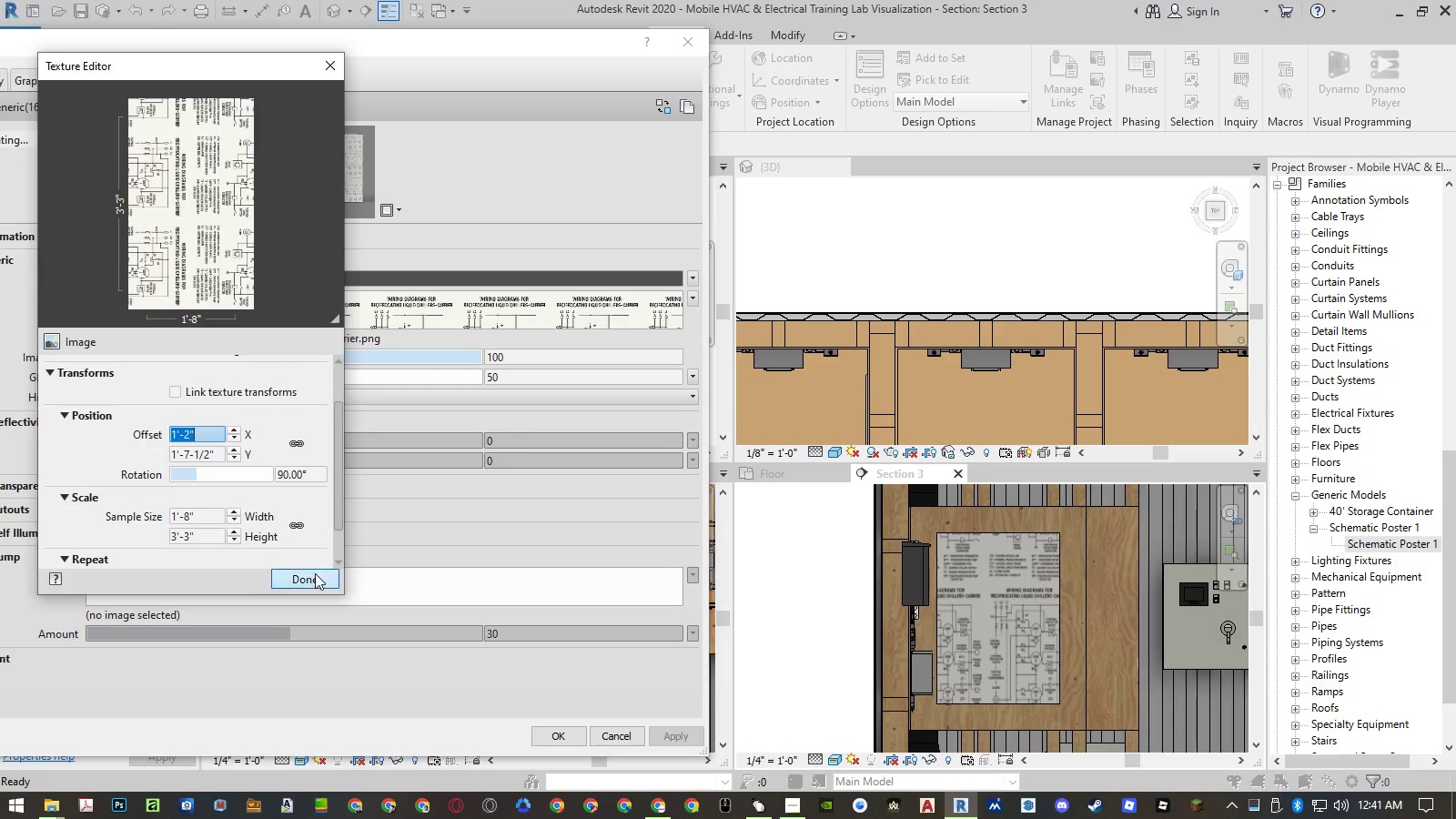 
left_click([313, 577])
 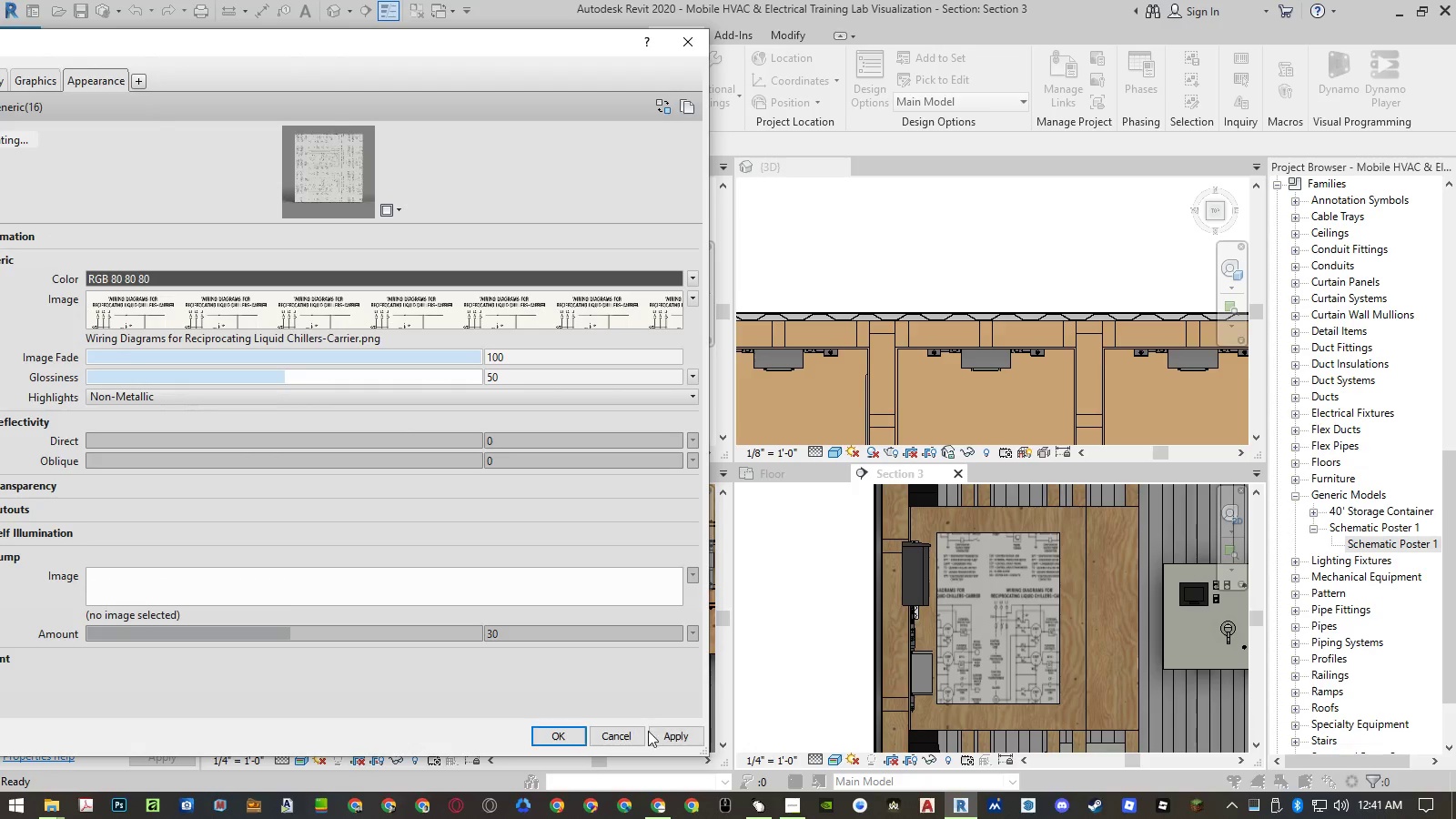 
left_click([674, 738])
 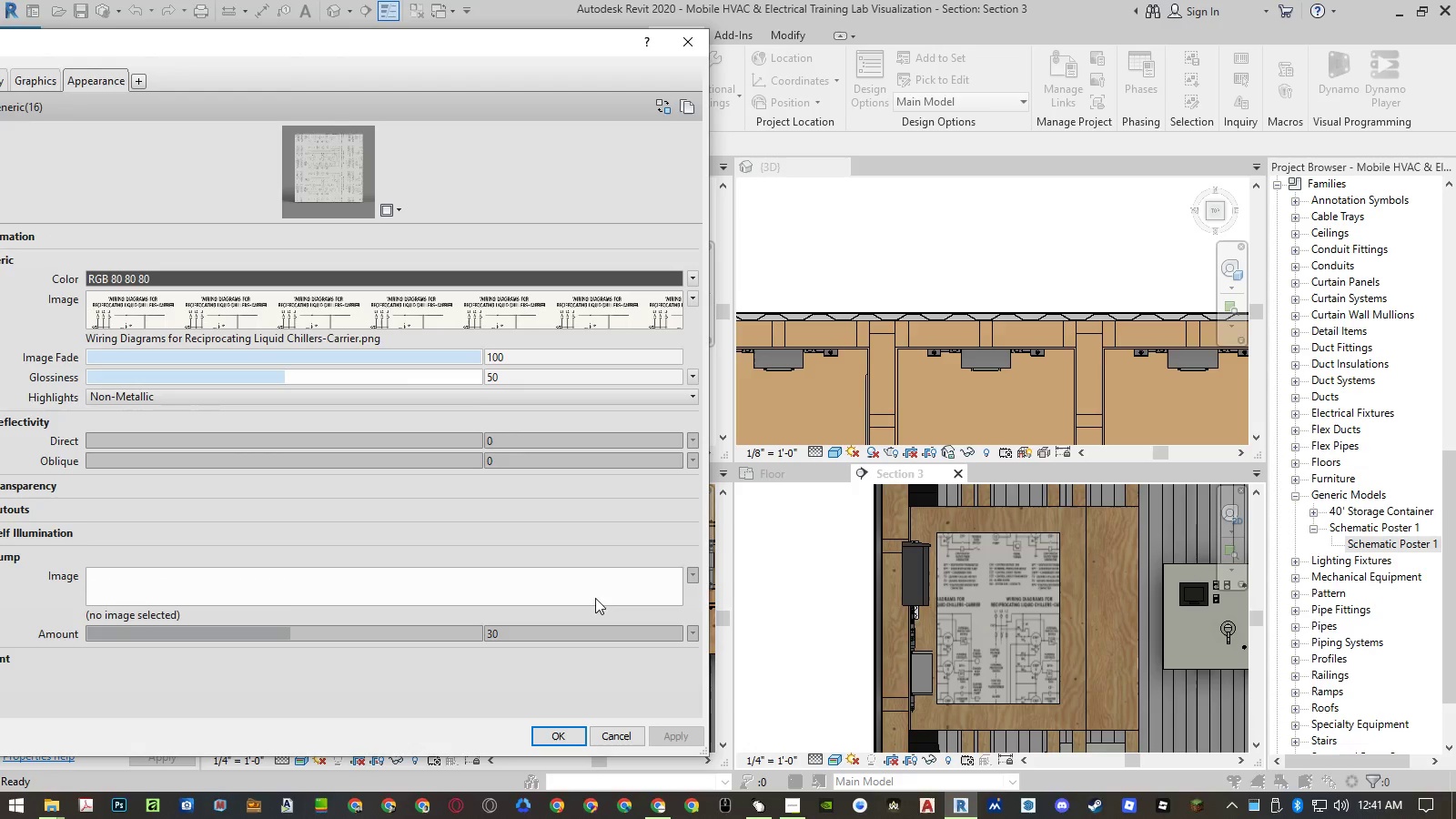 
left_click([418, 311])
 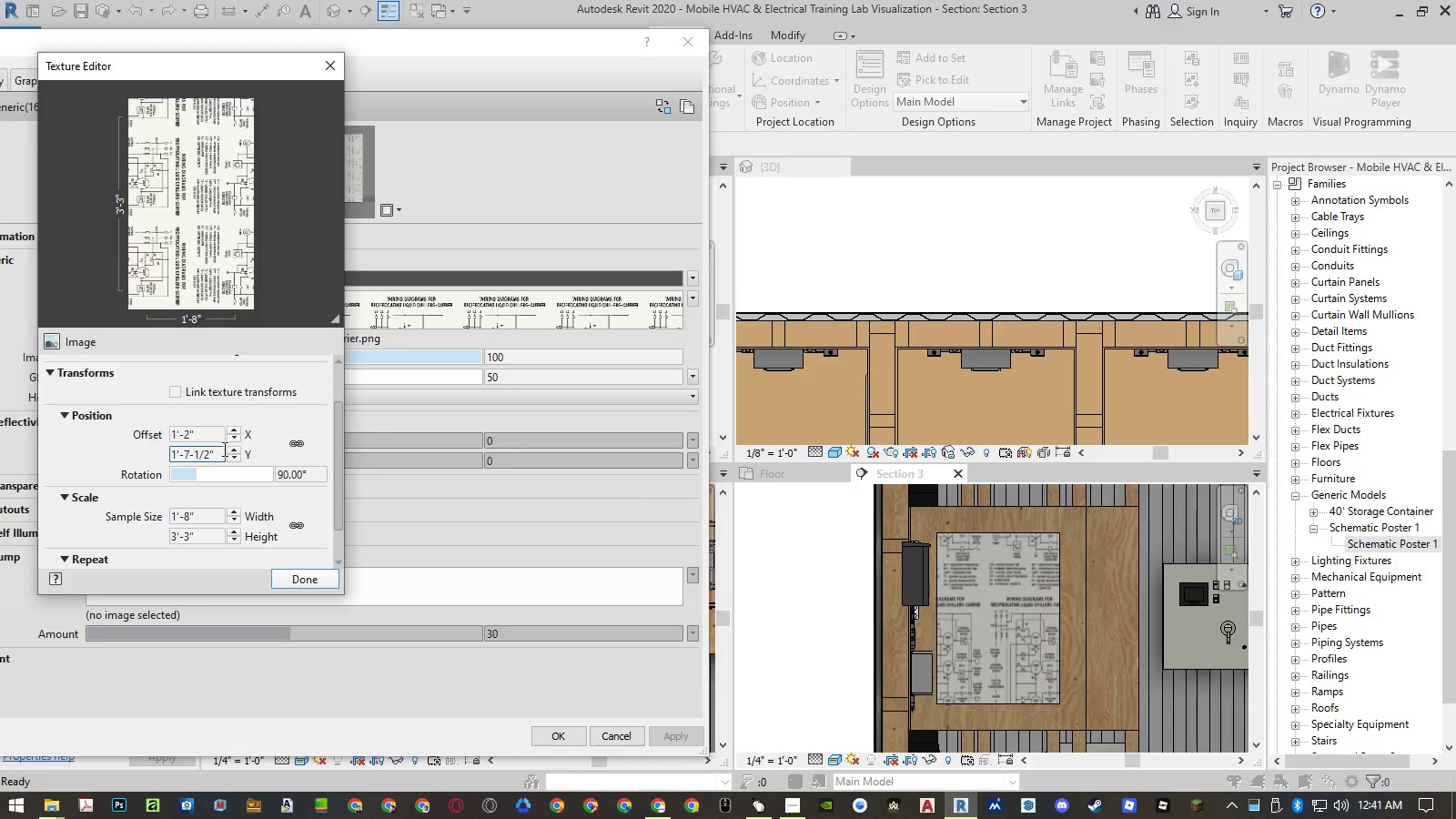 
left_click([217, 437])
 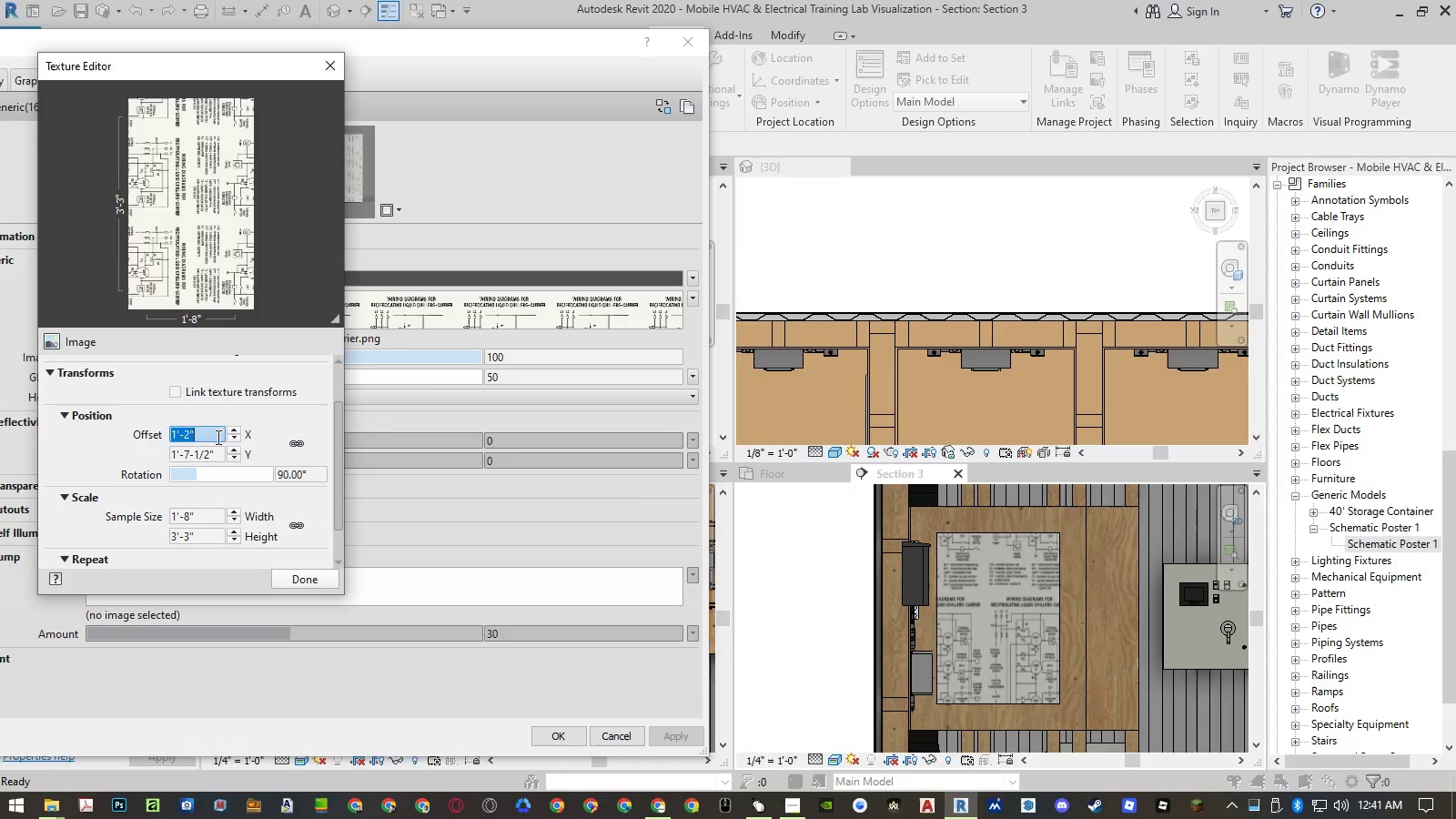 
key(Numpad1)
 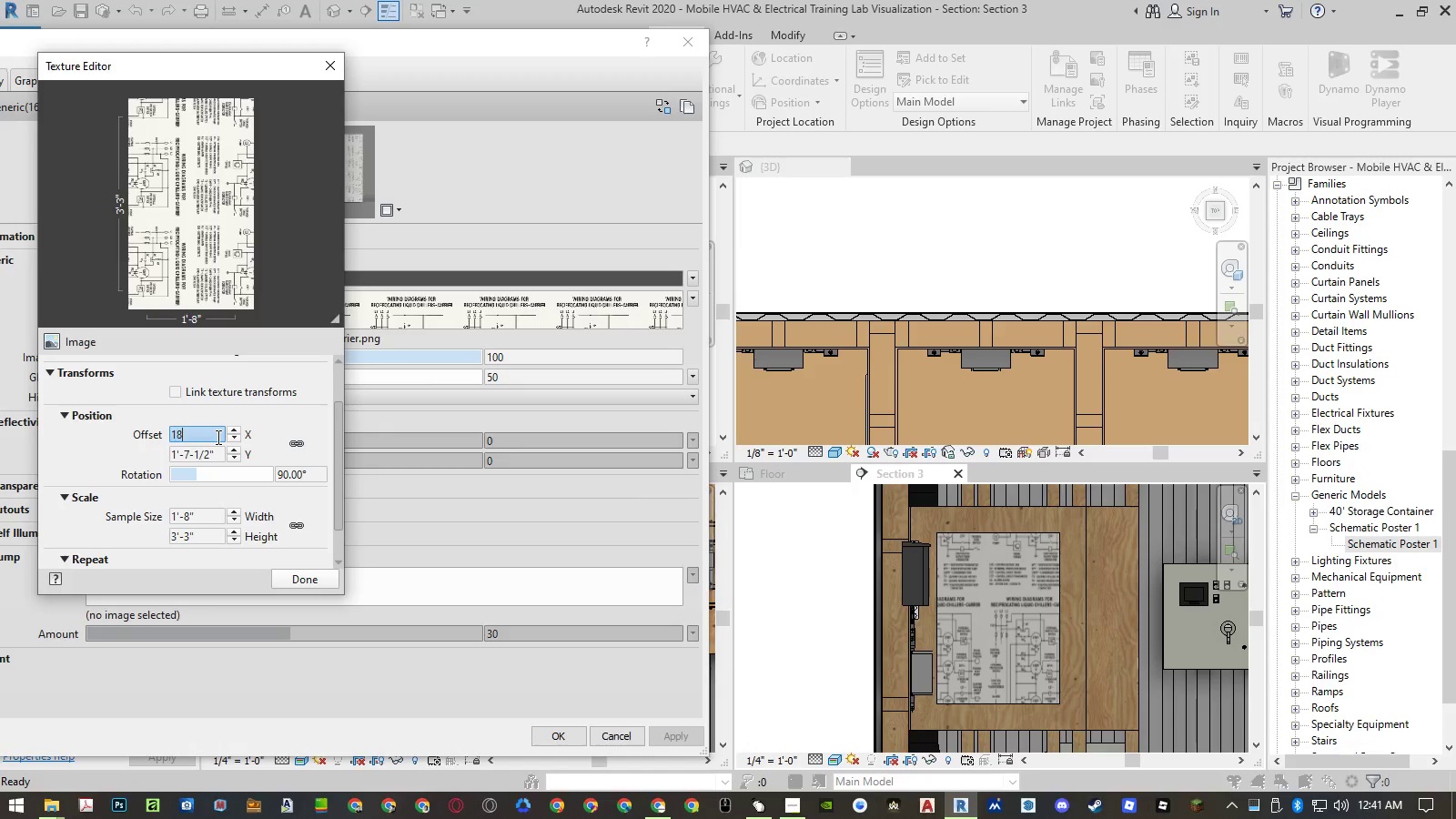 
key(Numpad8)
 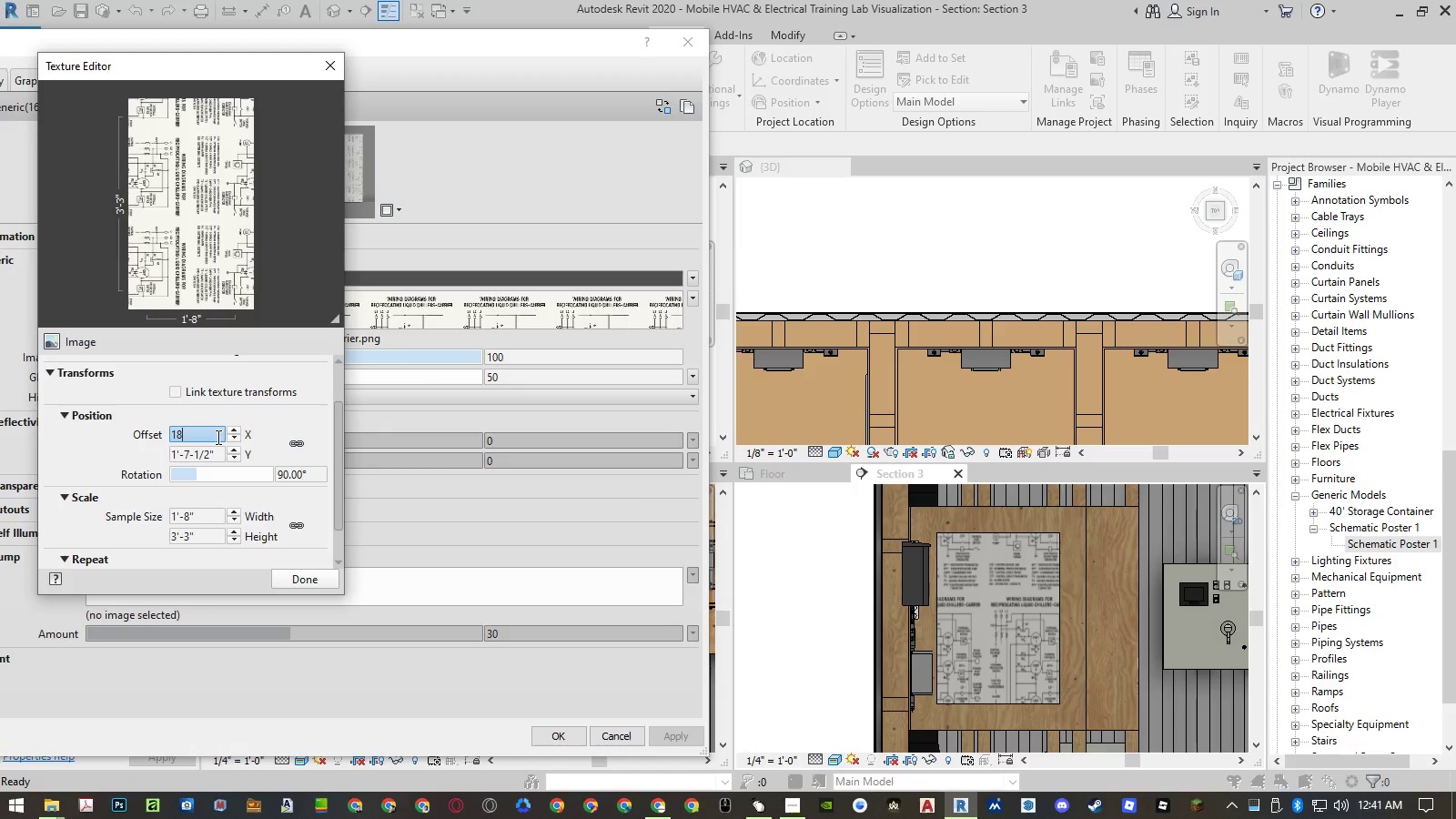 
key(NumpadEnter)
 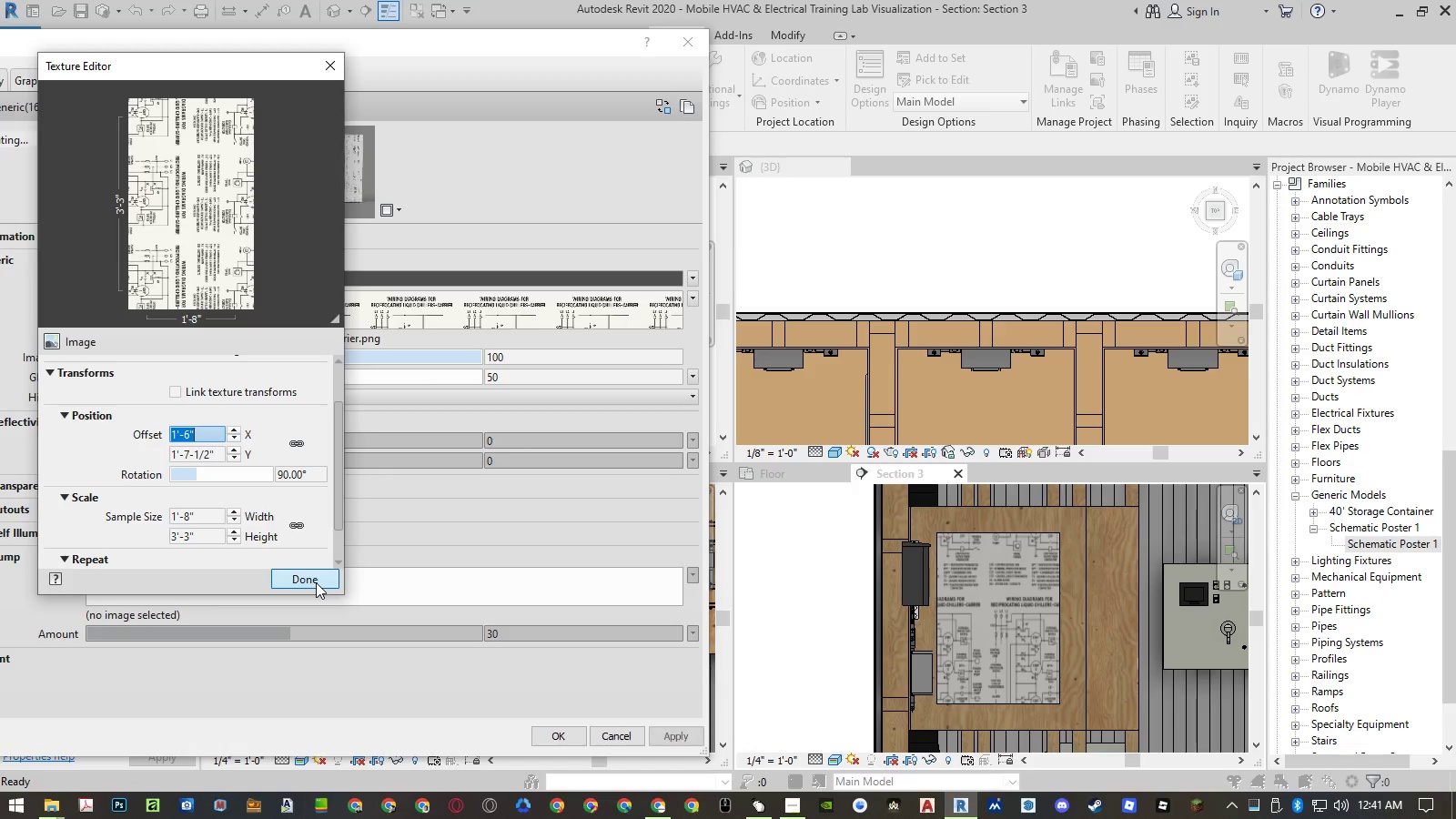 
left_click([316, 582])
 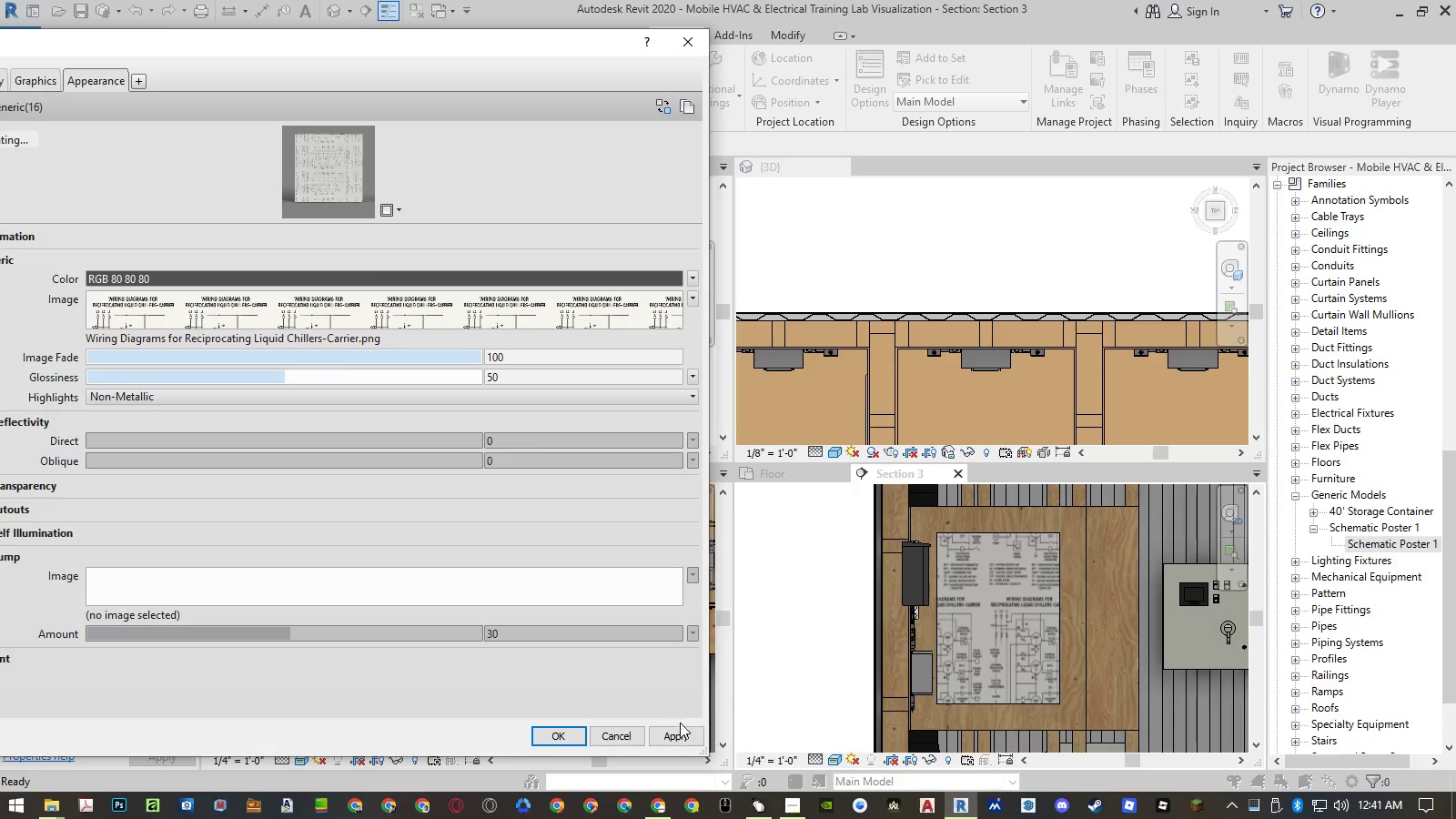 
left_click([678, 734])
 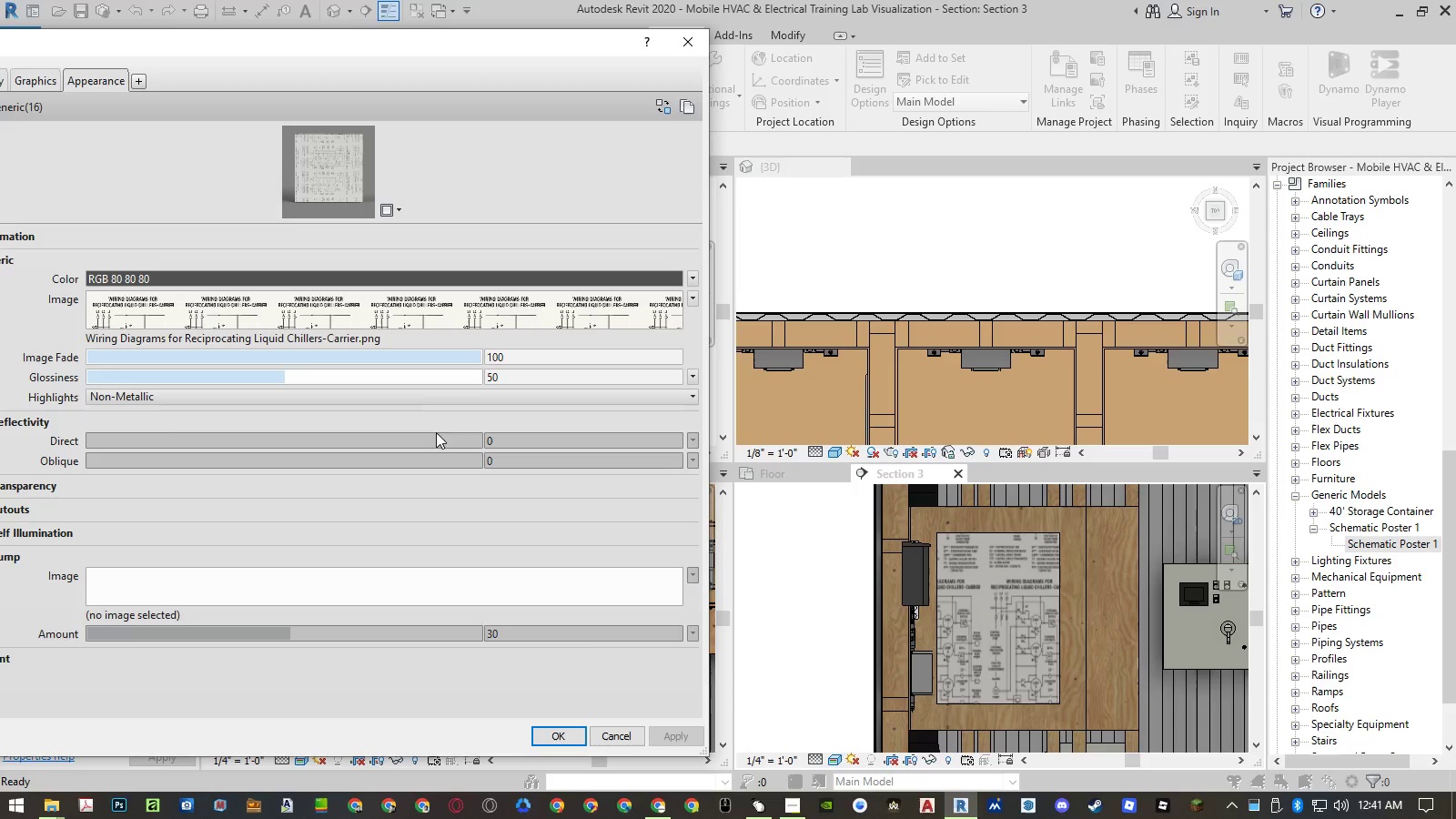 
left_click([382, 316])
 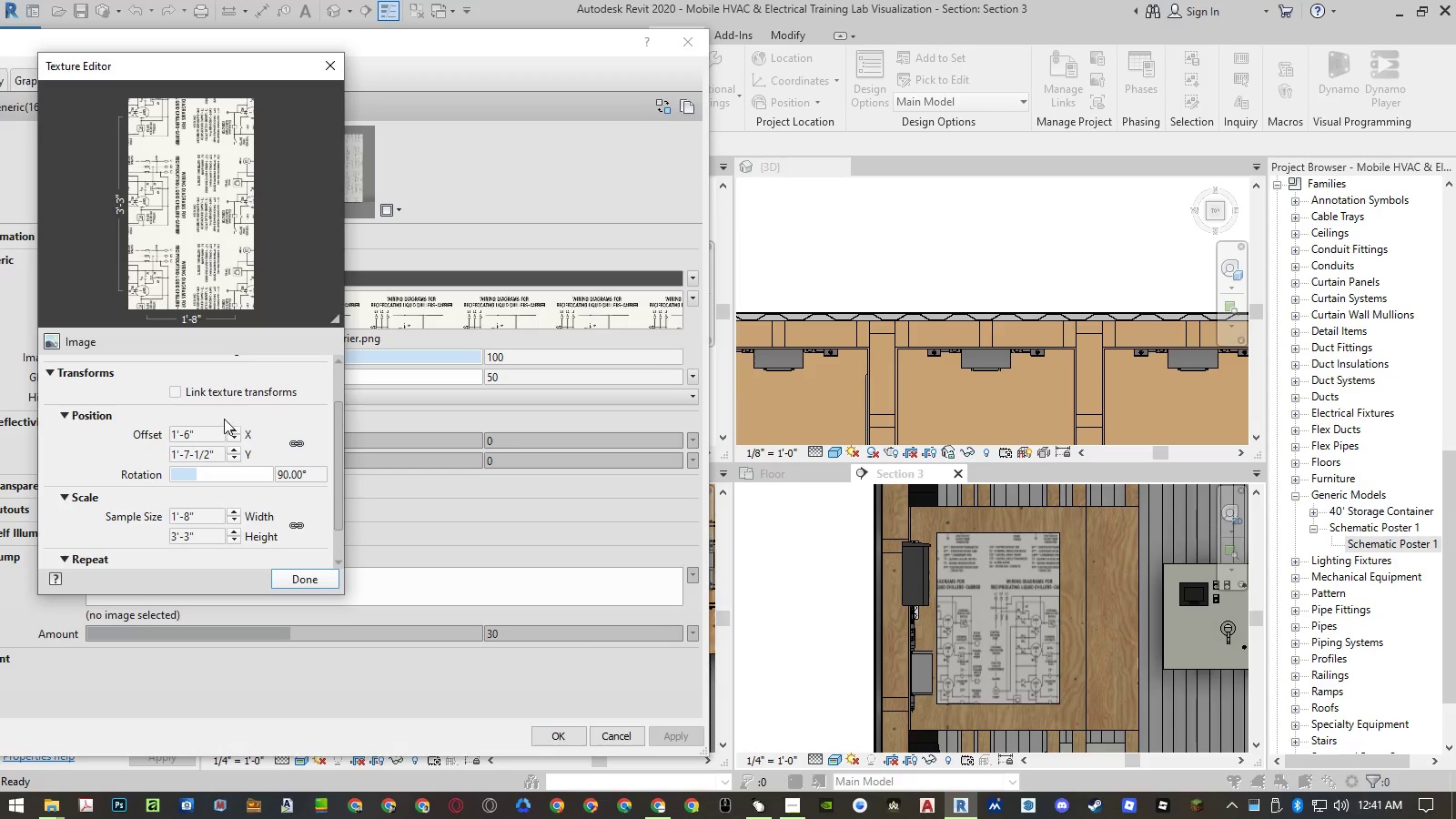 
left_click([213, 431])
 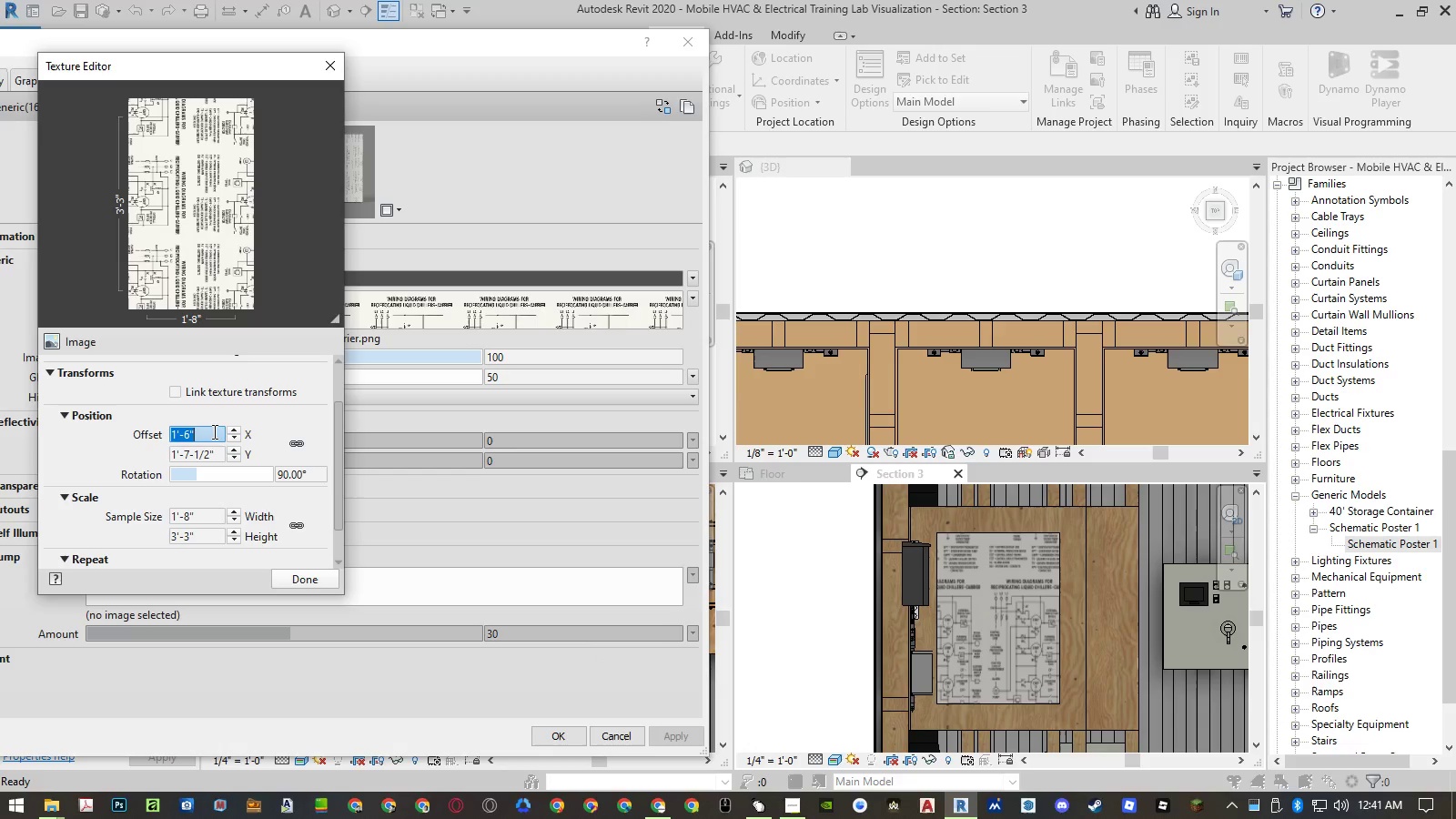 
key(Numpad2)
 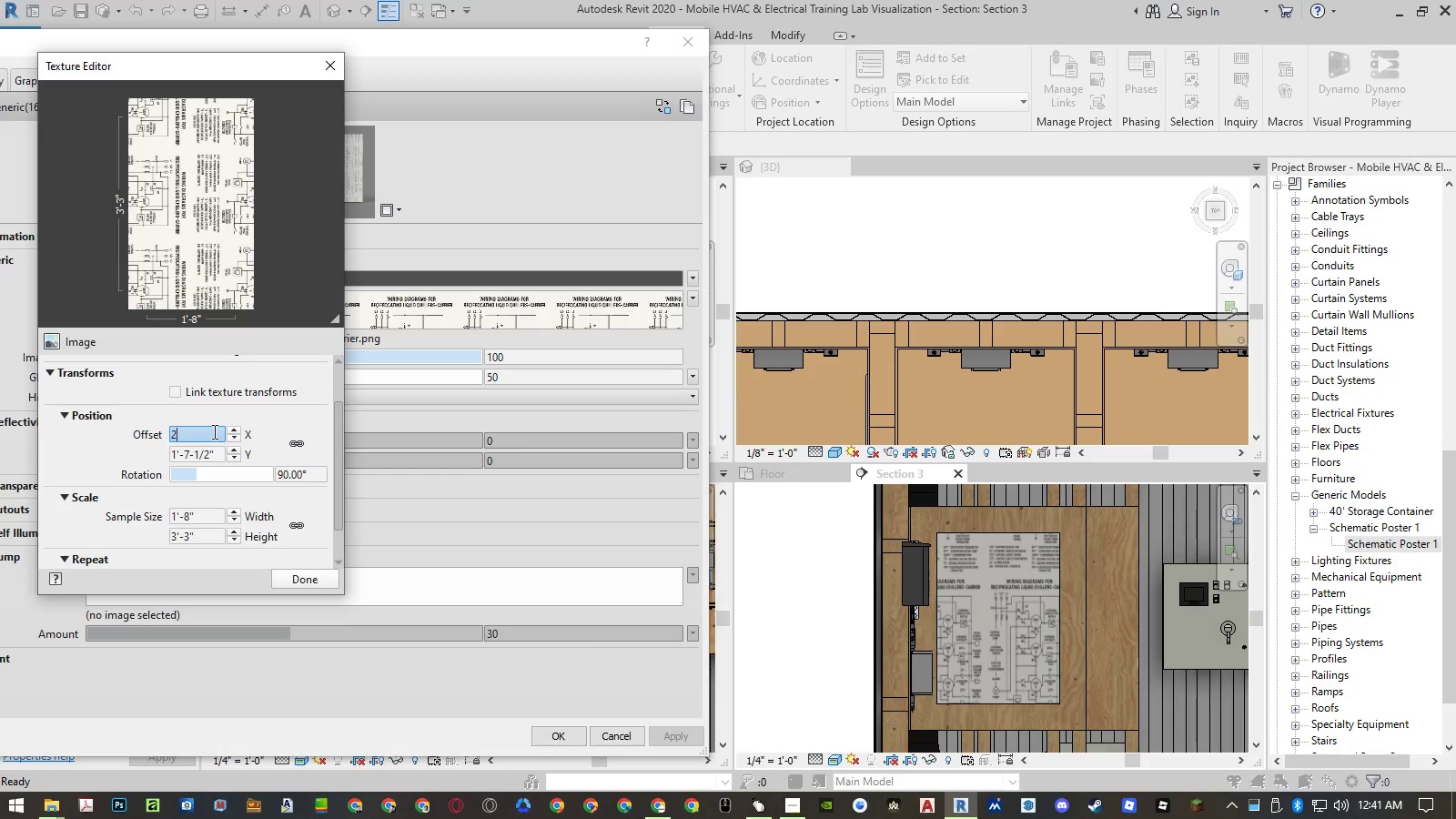 
key(NumpadEnter)
 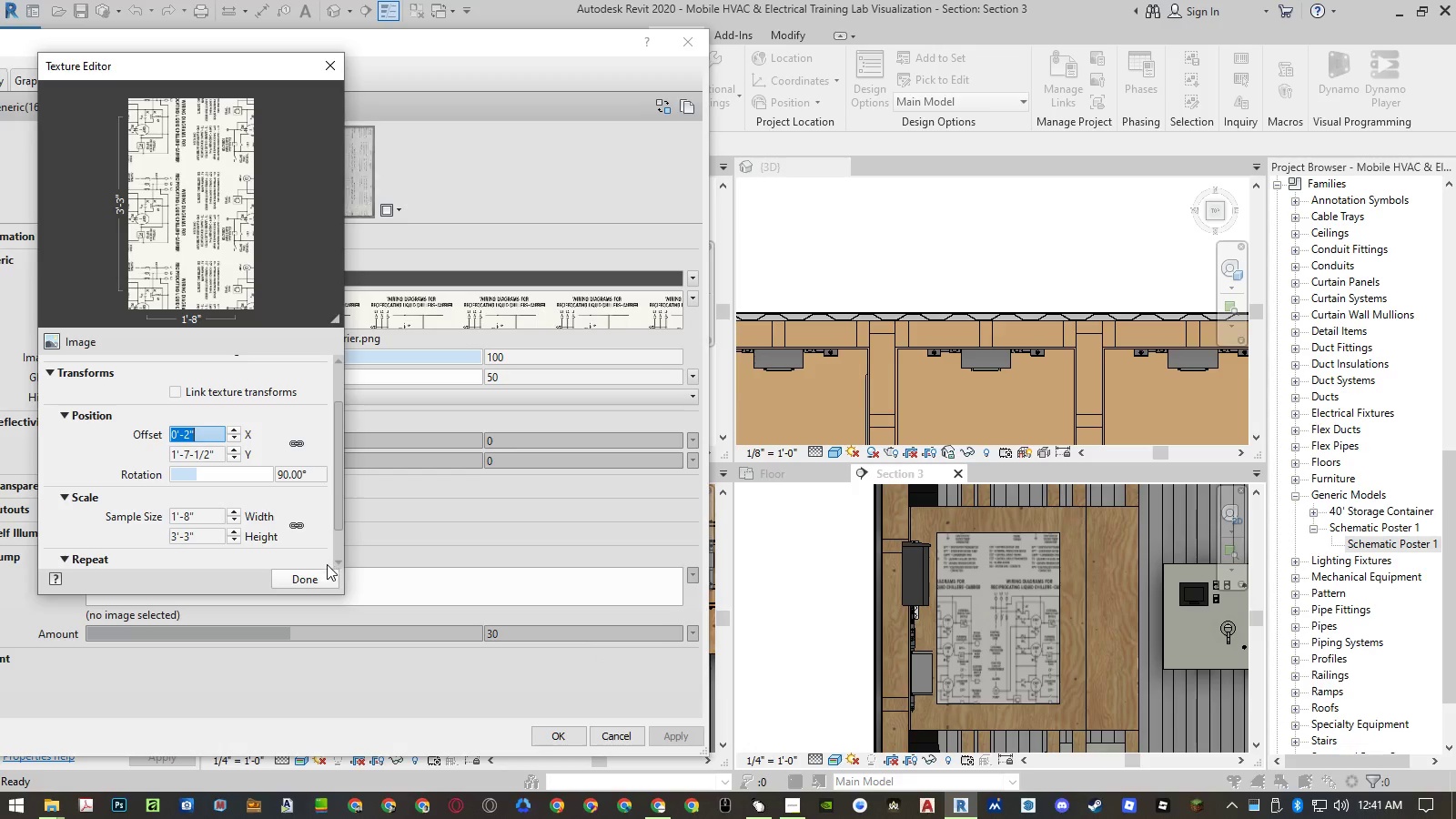 
left_click([324, 581])
 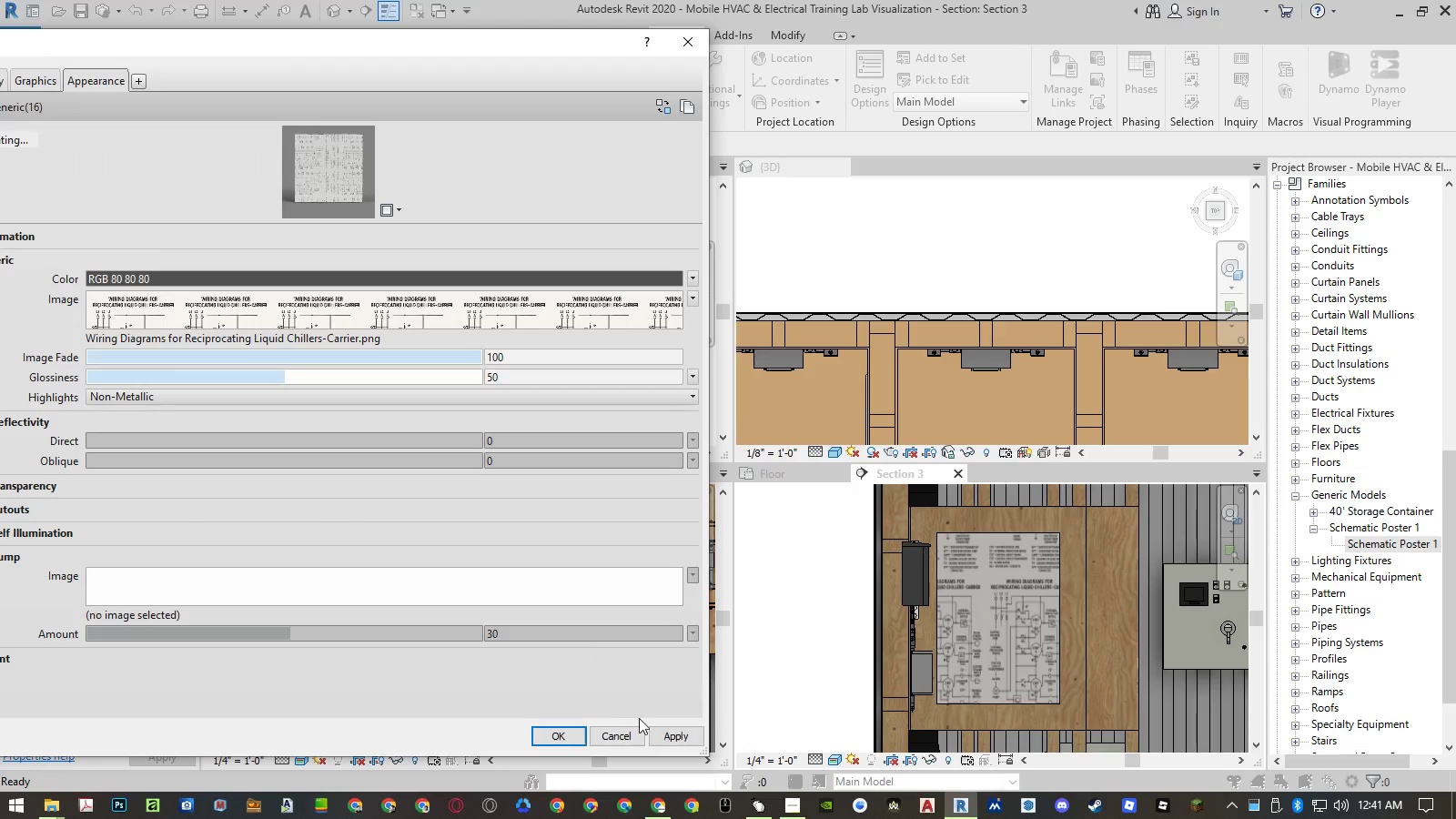 
left_click([666, 736])
 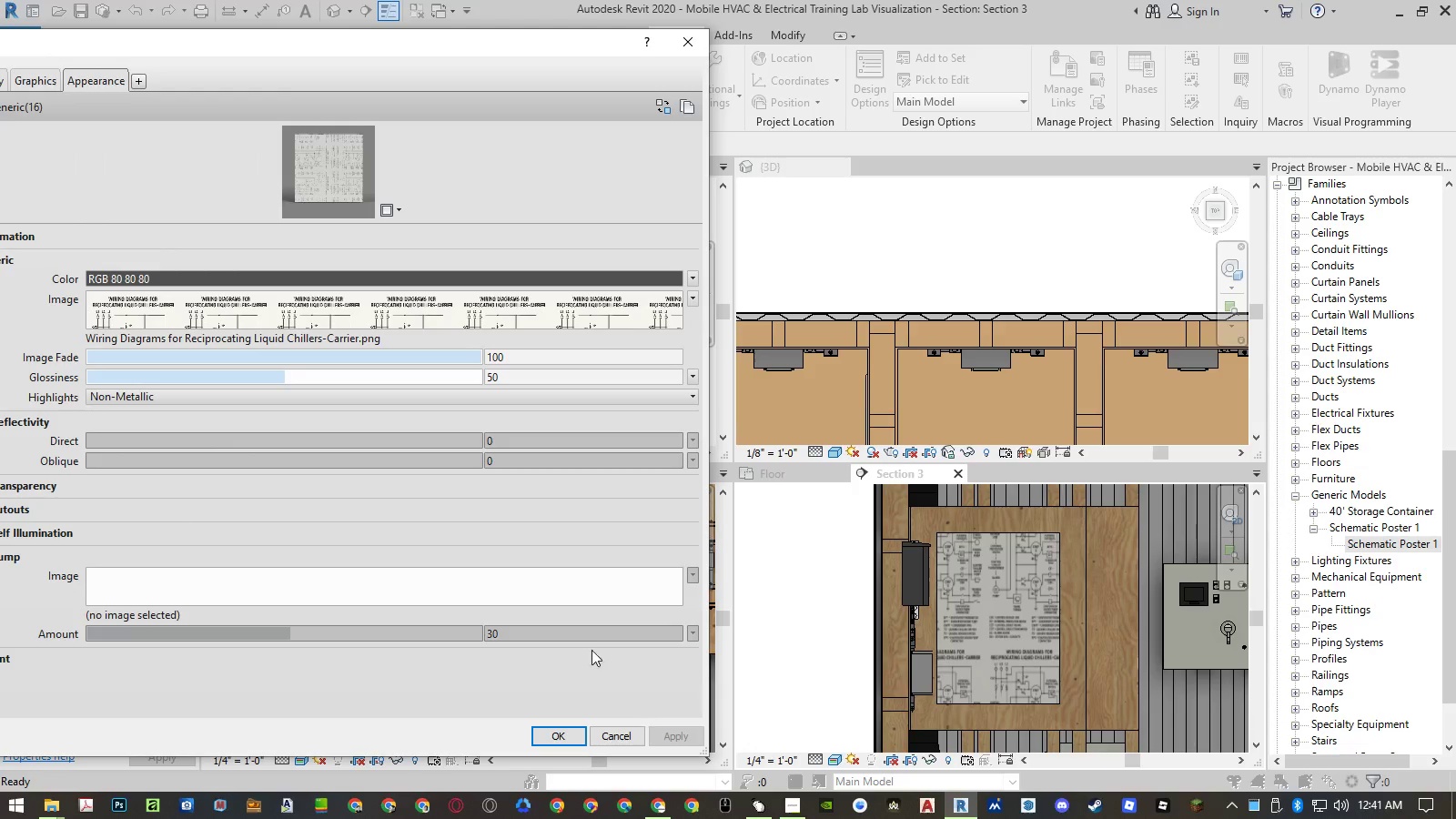 
left_click([414, 318])
 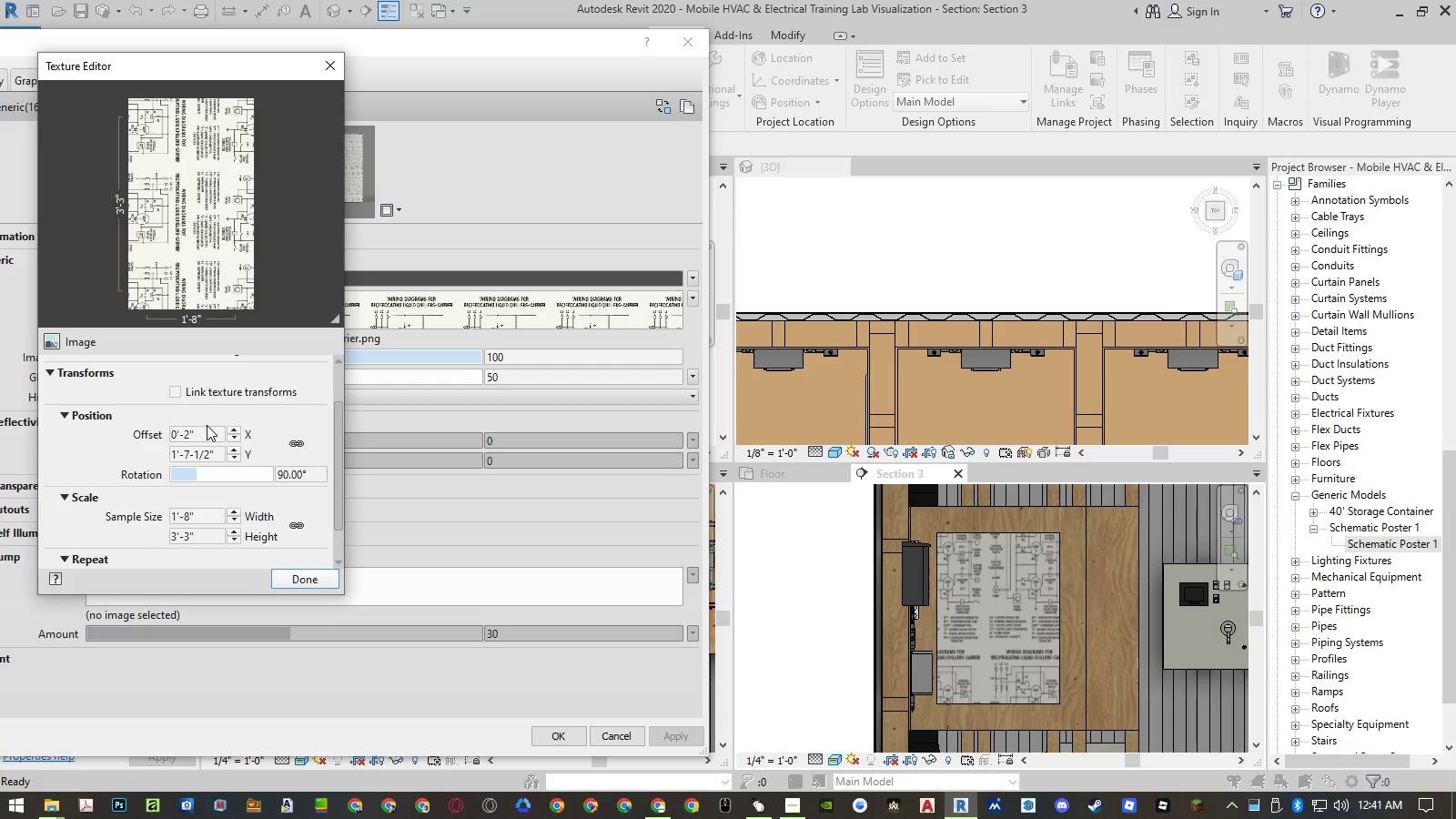 
left_click([204, 436])
 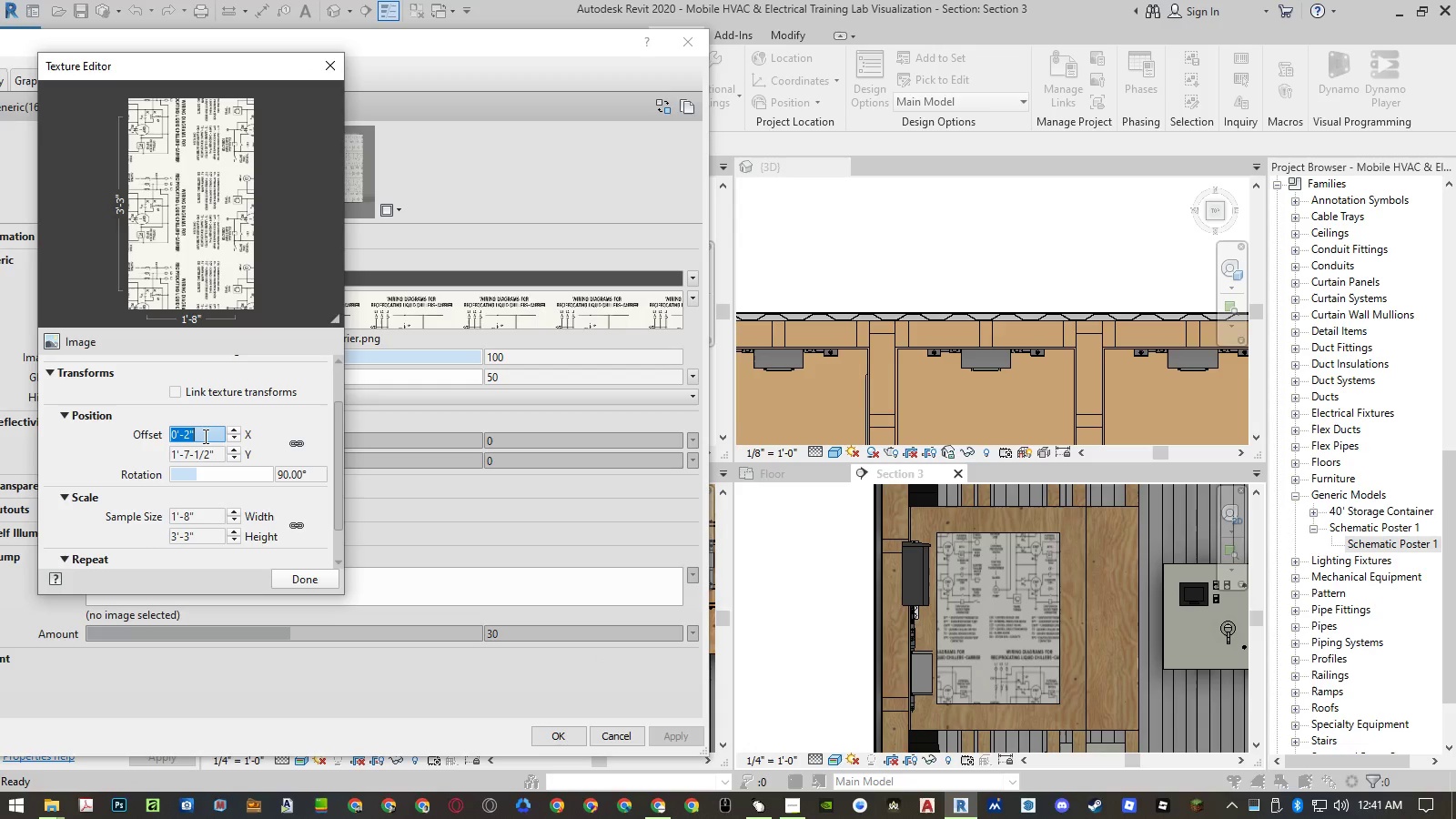 
key(Numpad4)
 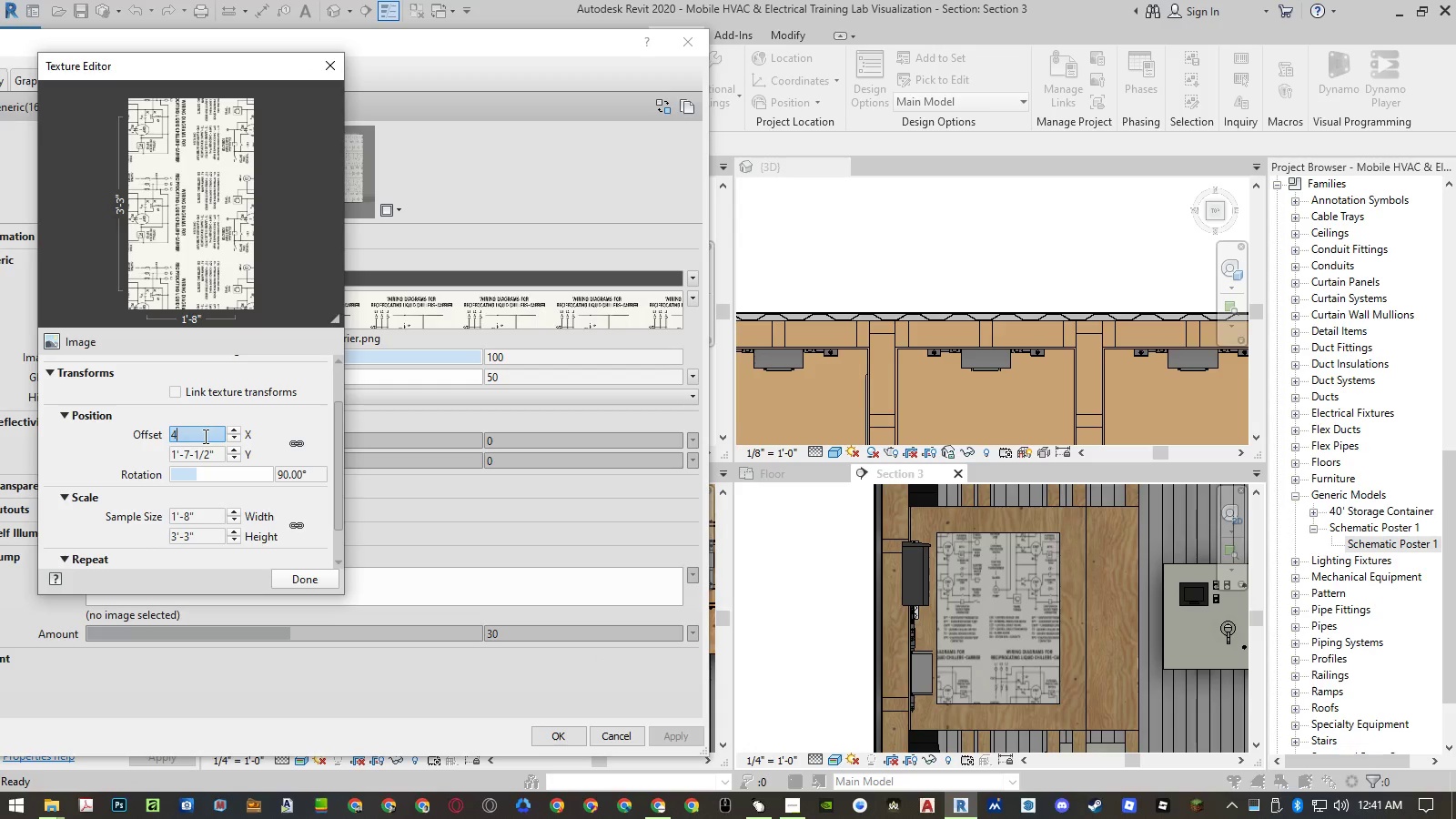 
key(NumpadEnter)
 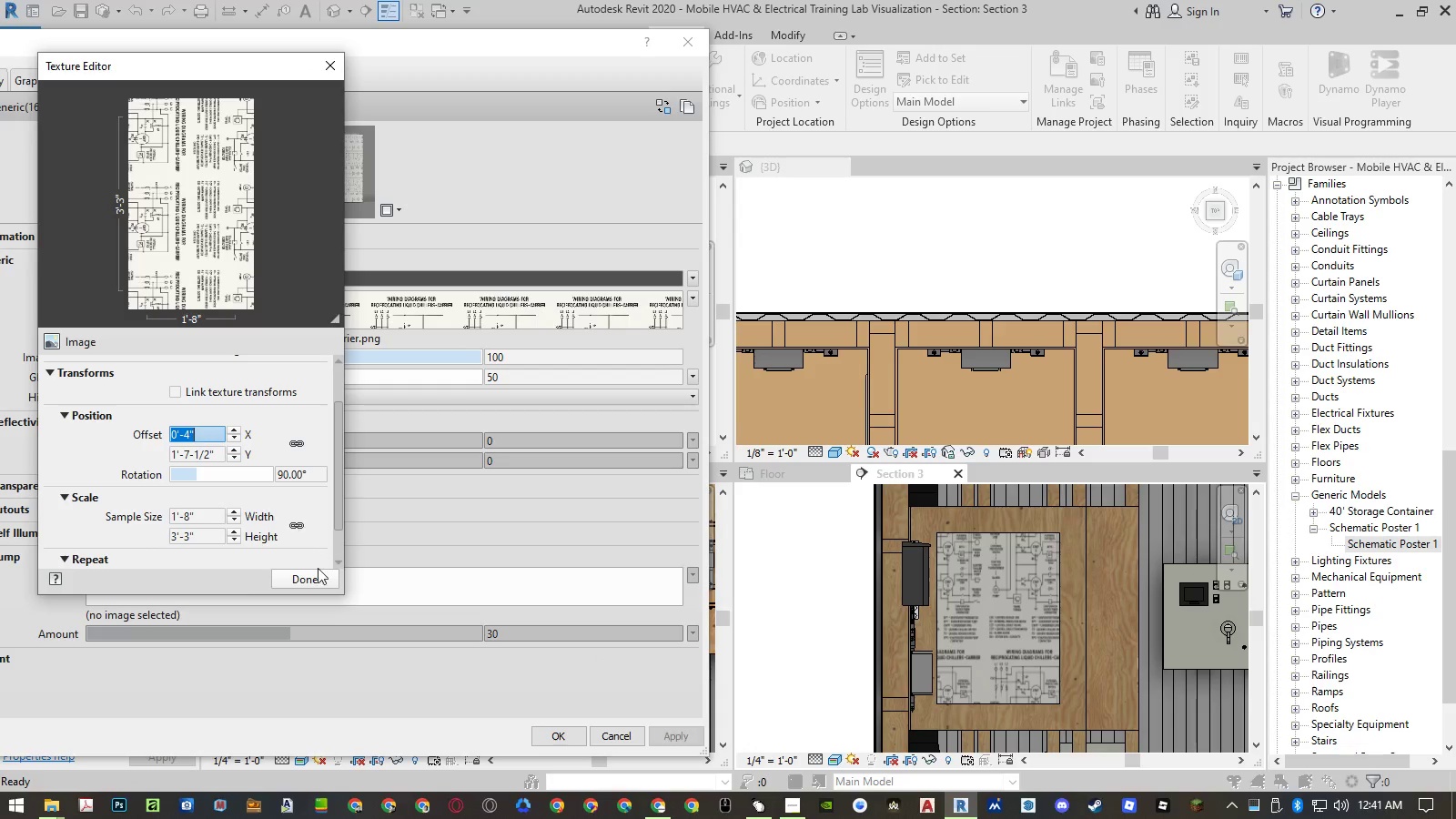 
left_click([318, 571])
 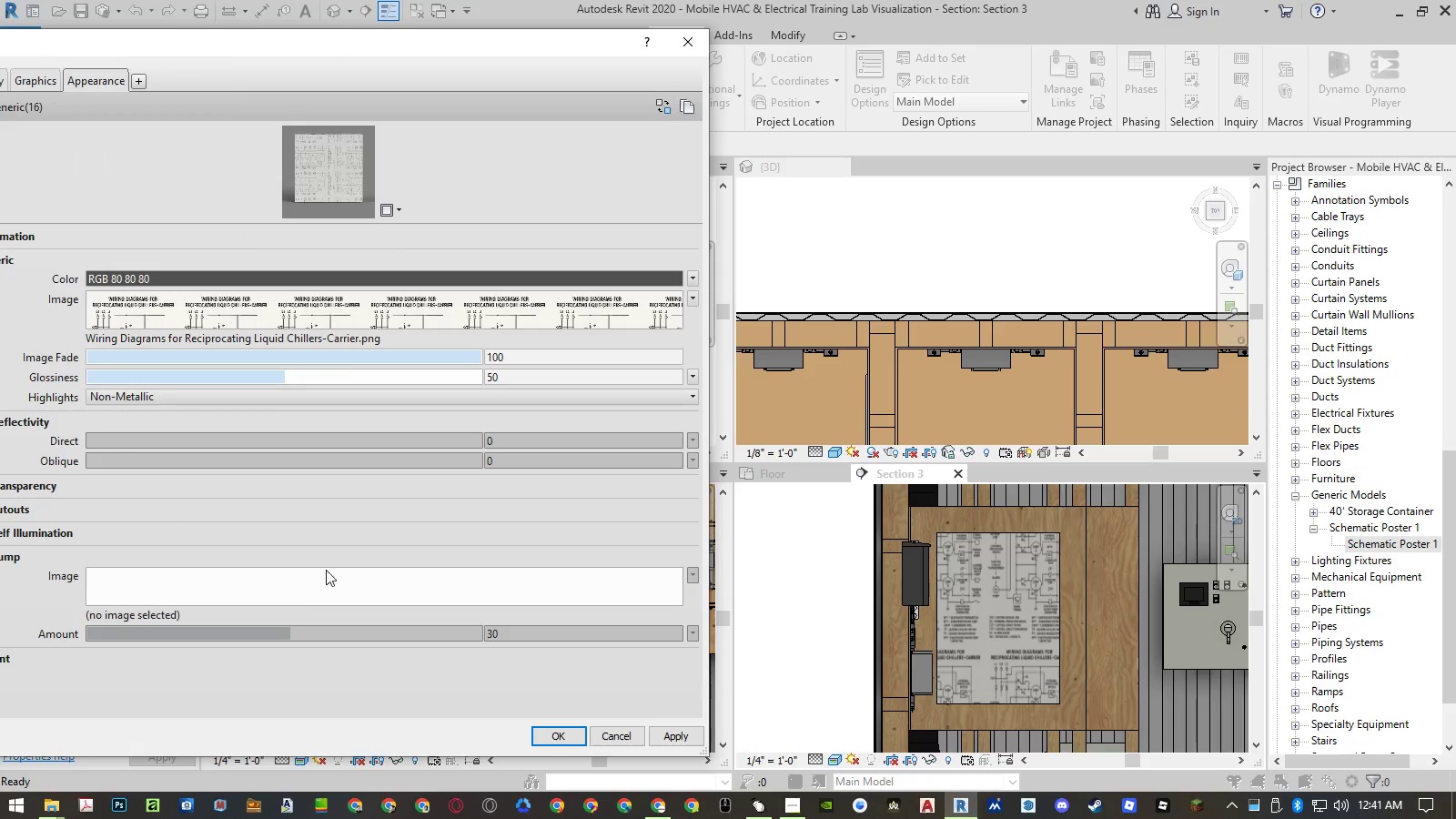 
left_click([667, 730])
 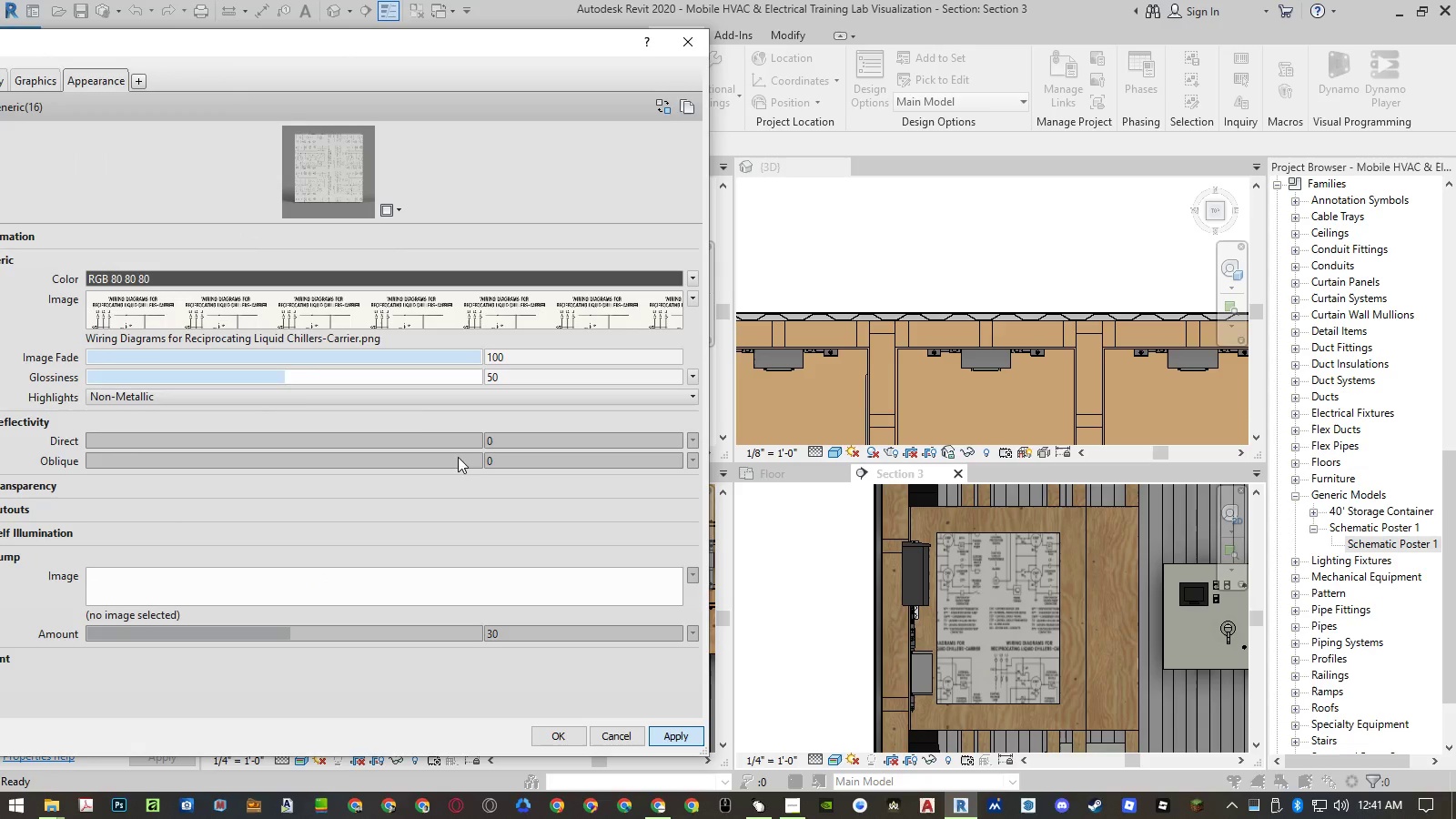 
left_click([371, 321])
 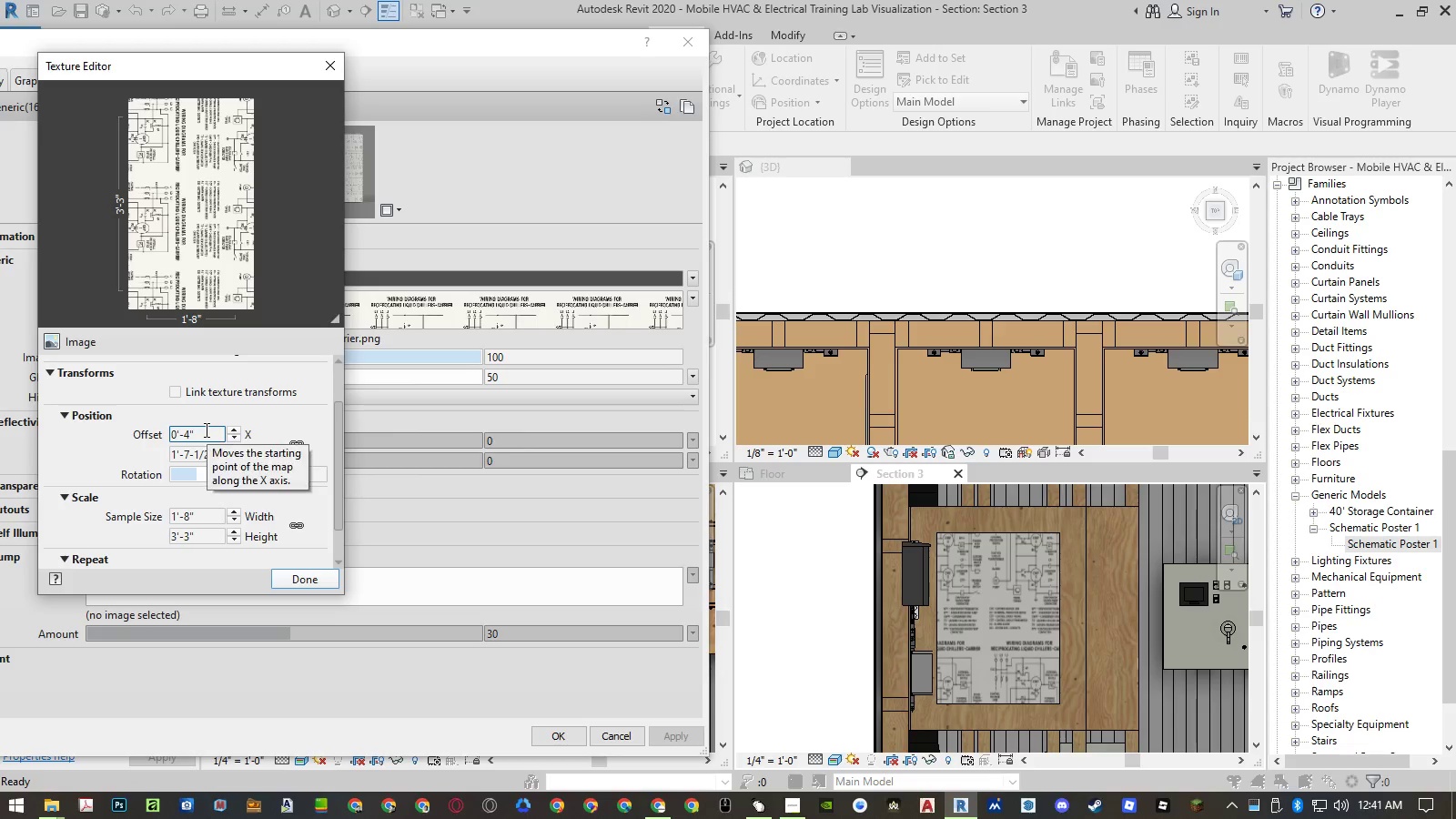 
left_click([205, 430])
 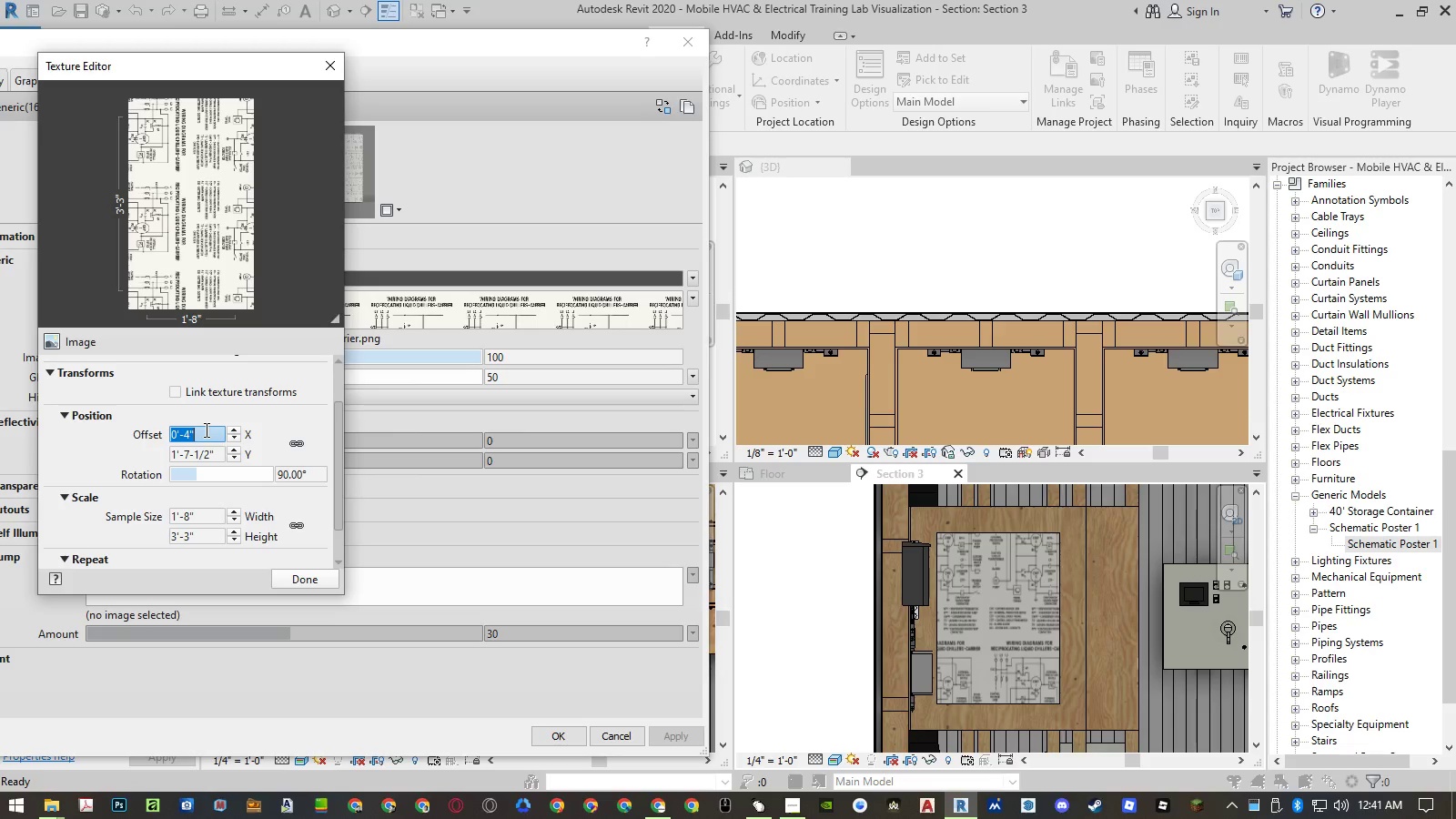 
key(Numpad2)
 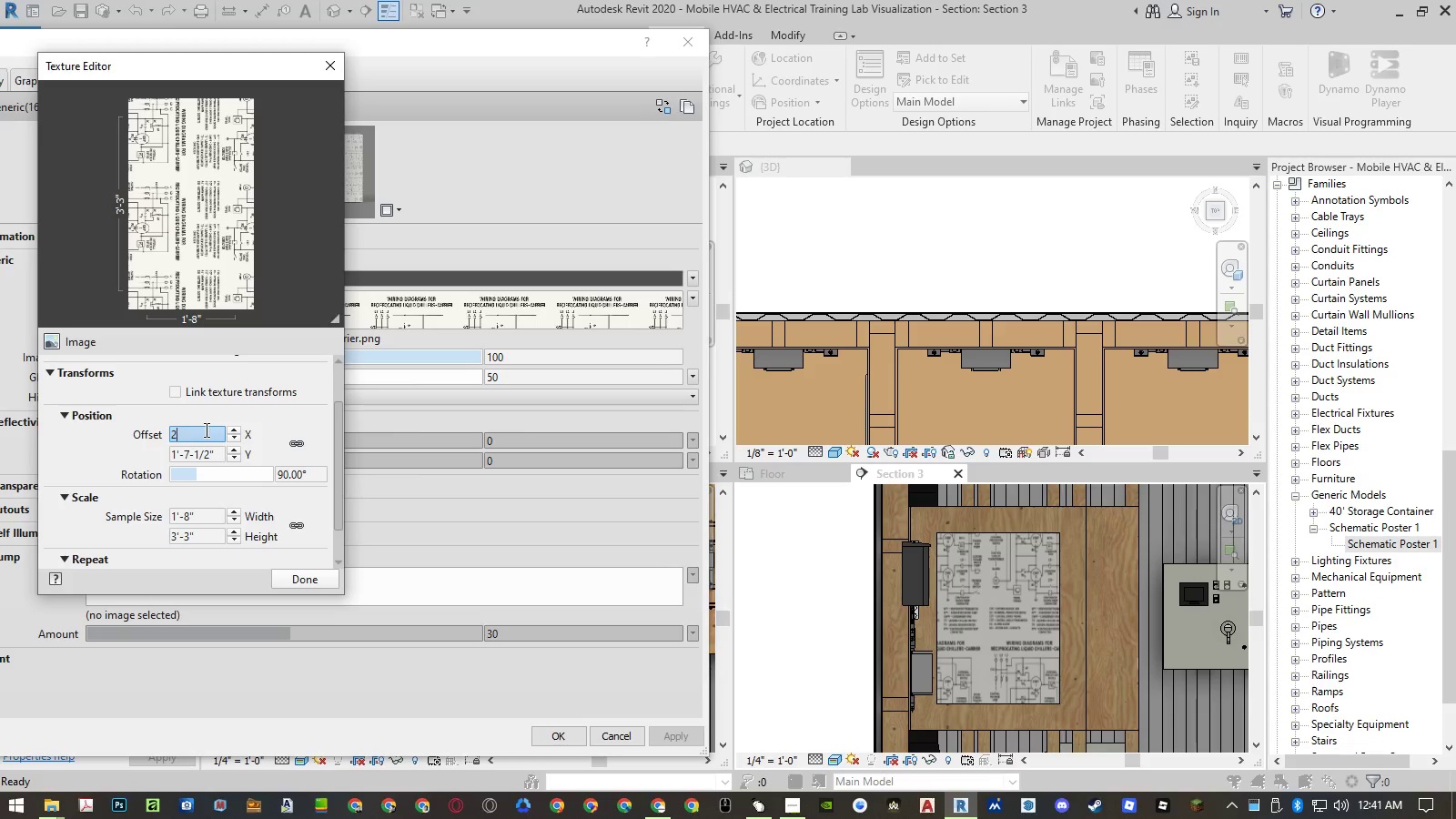 
key(Numpad0)
 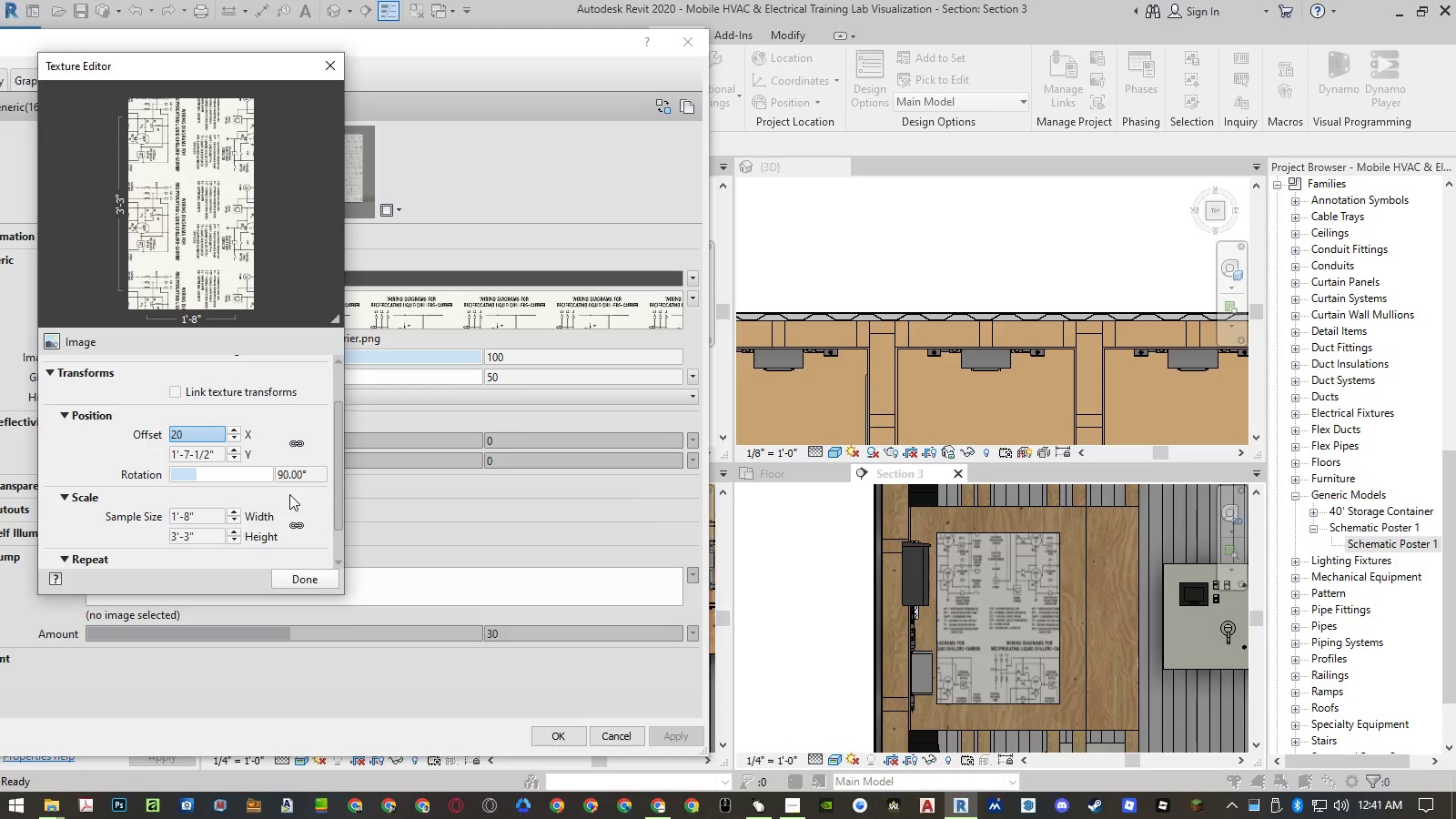 
key(NumpadEnter)
 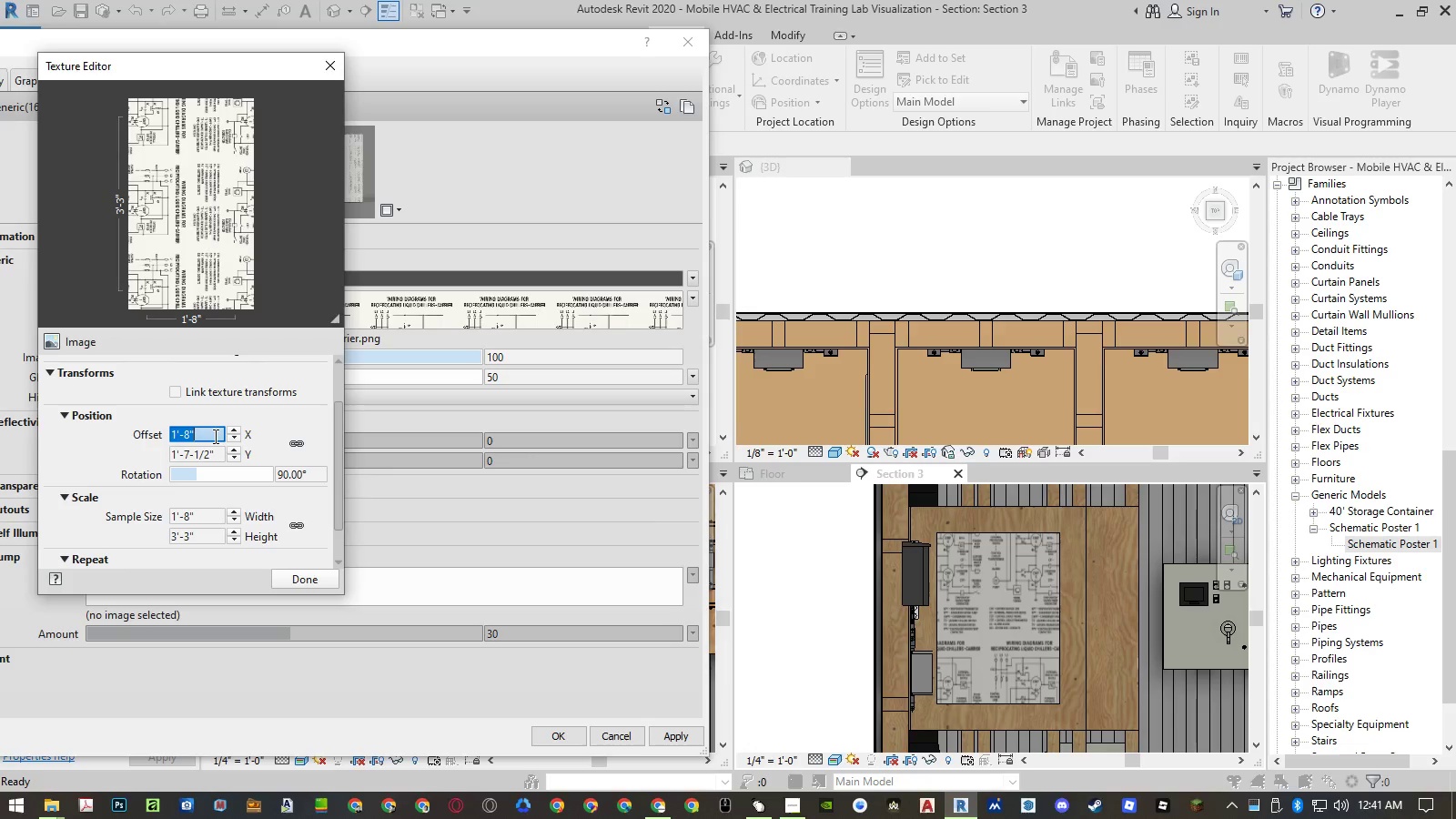 
key(Numpad1)
 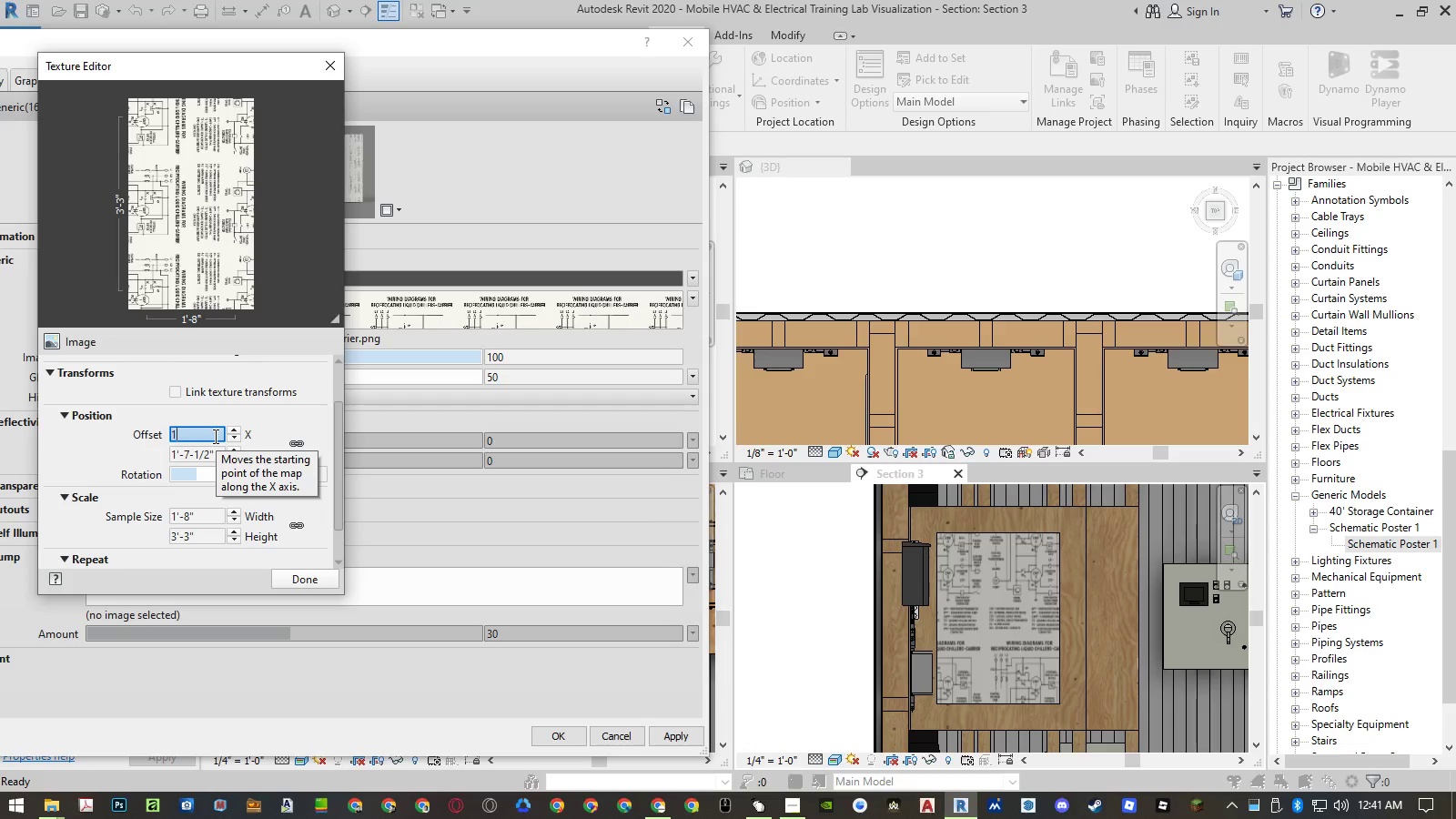 
key(Numpad8)
 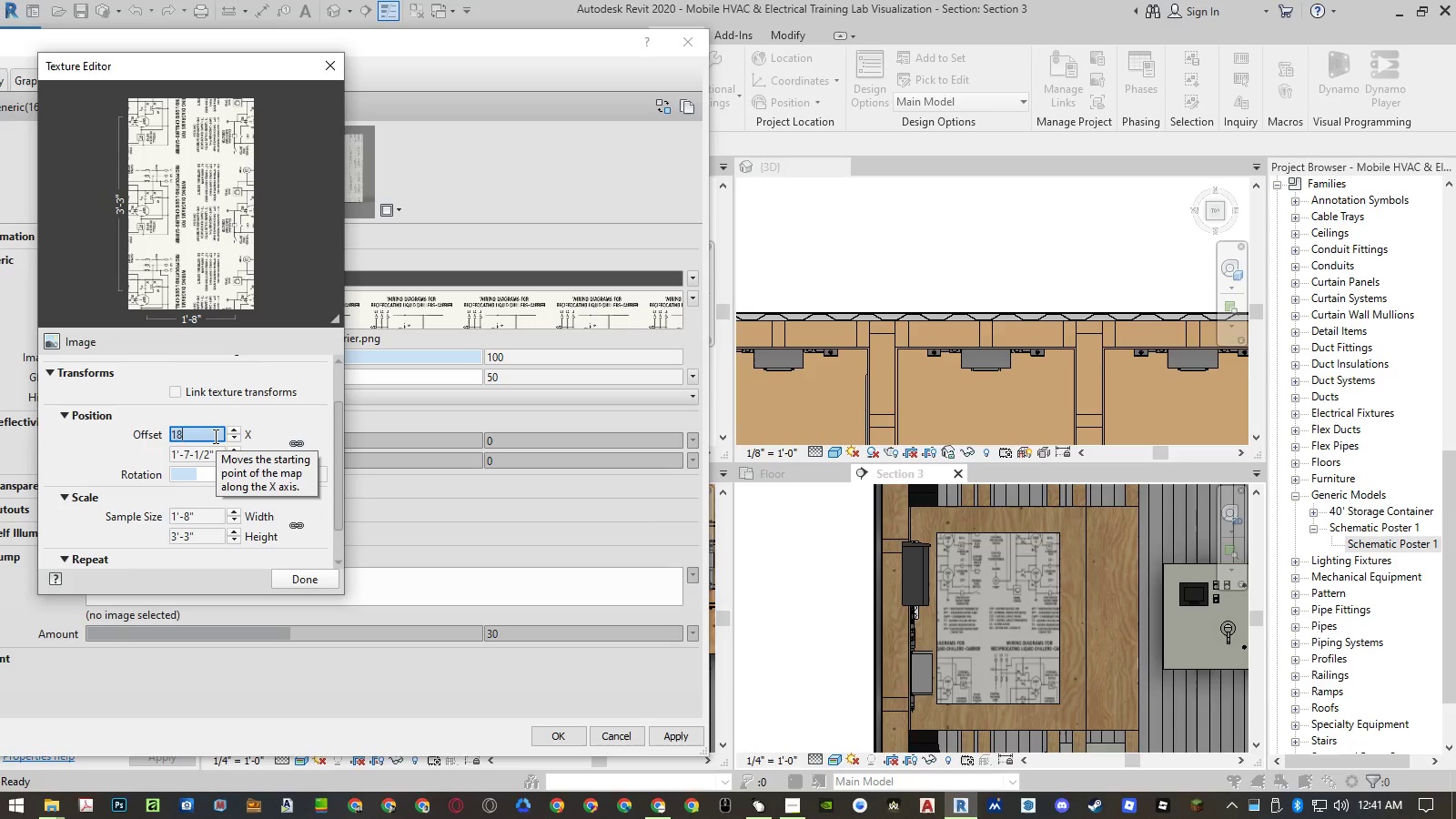 
key(NumpadEnter)
 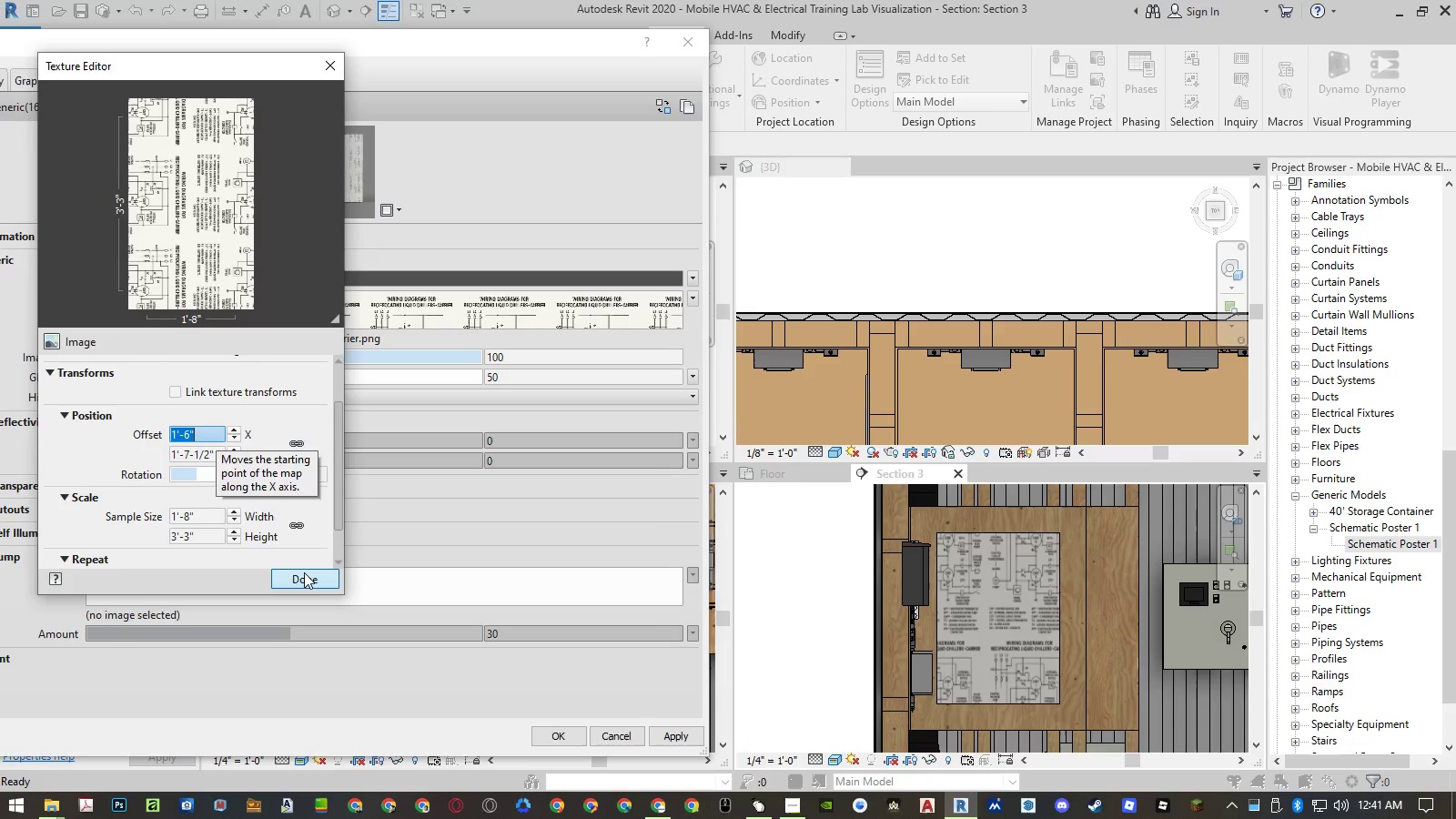 
left_click([307, 578])
 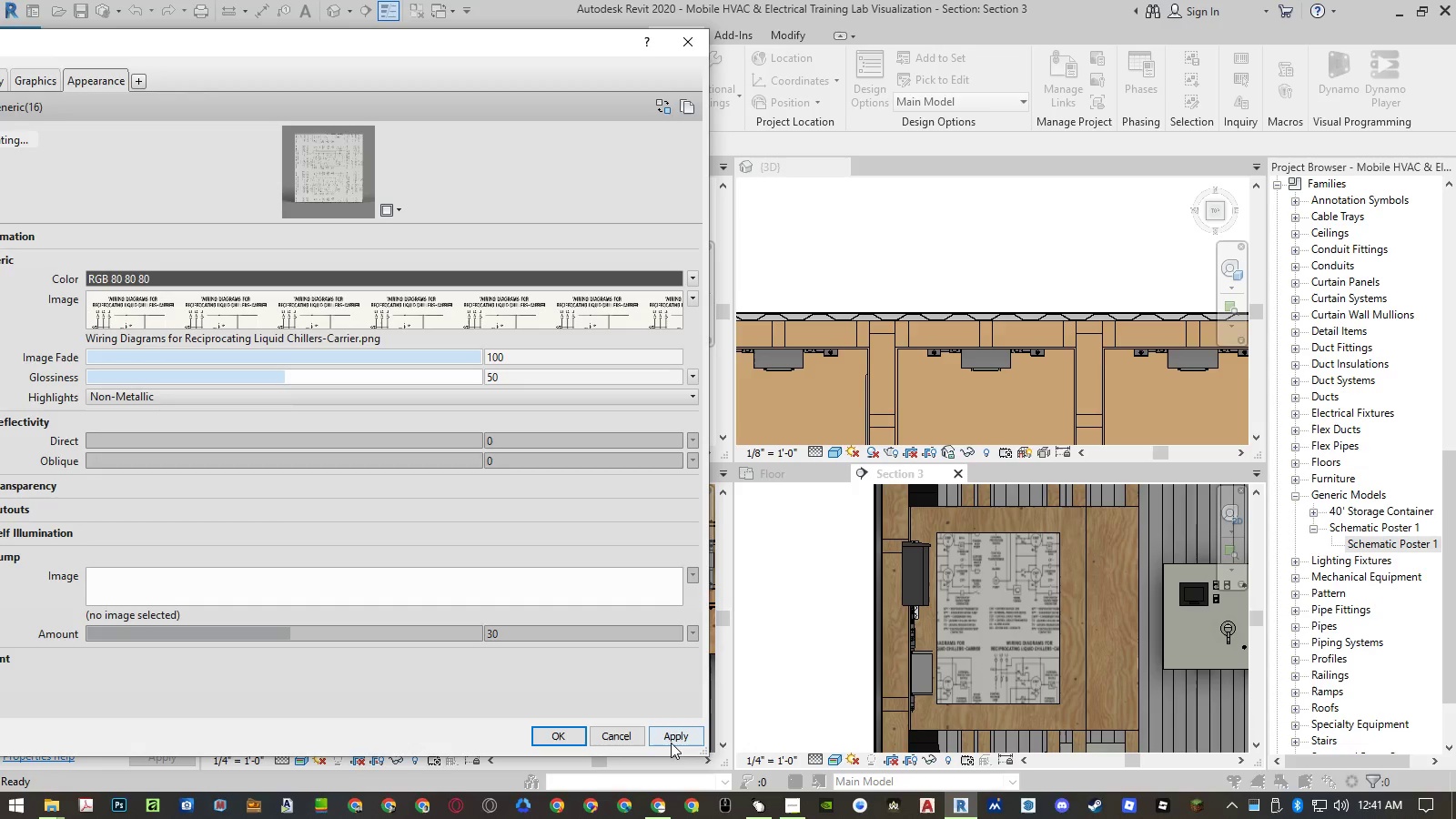 
left_click([672, 737])
 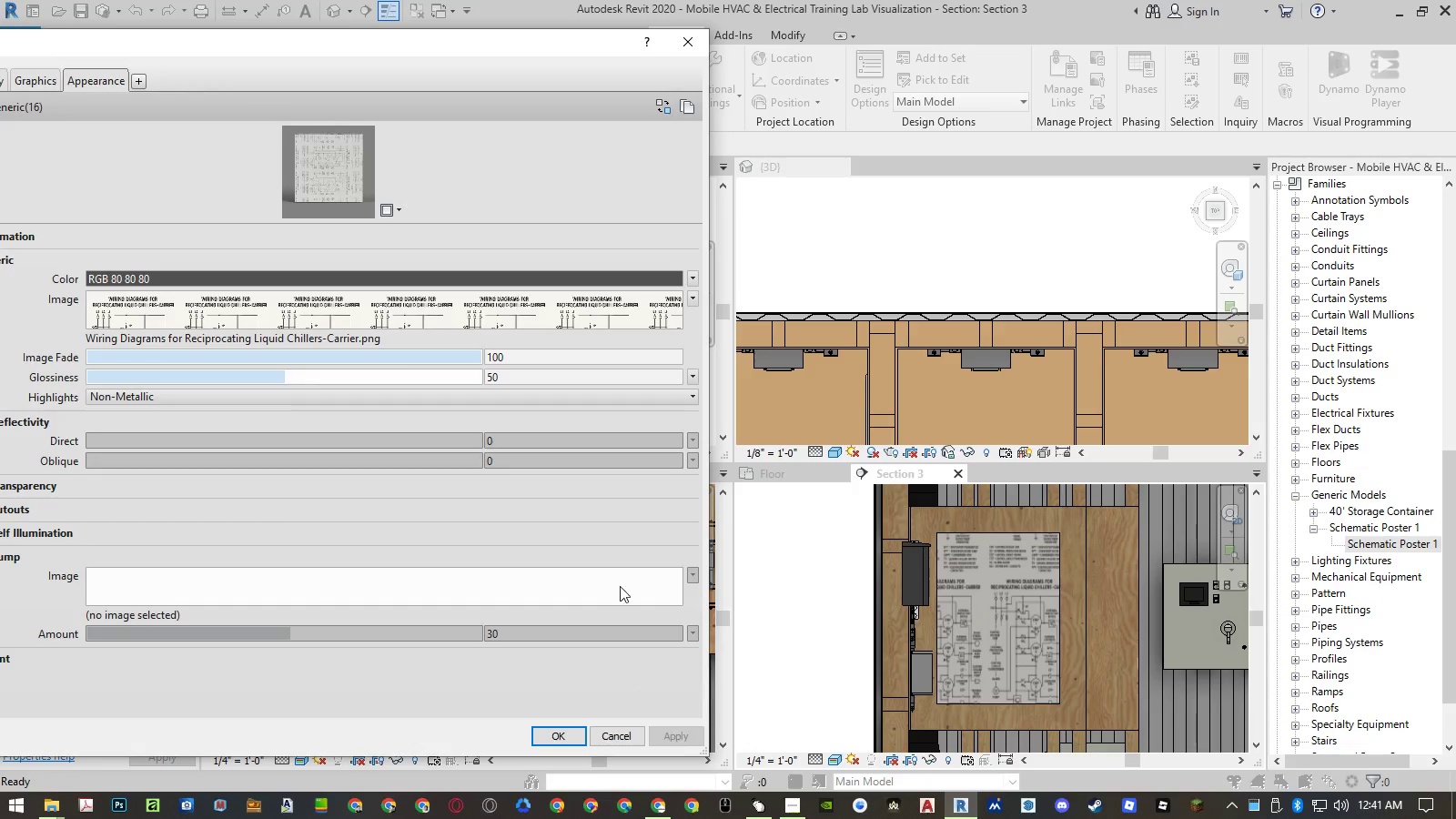 
left_click([355, 318])
 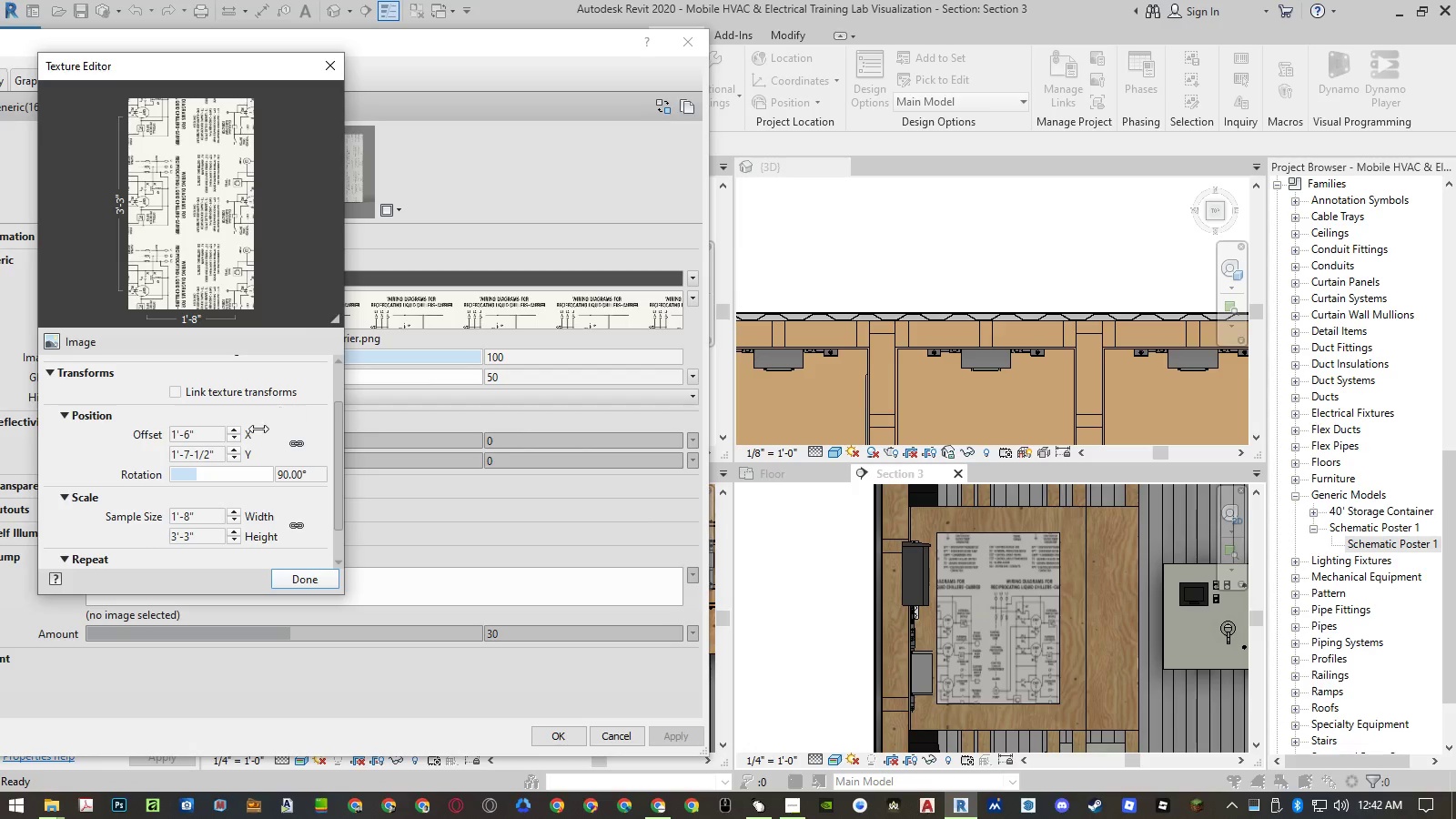 
left_click([208, 437])
 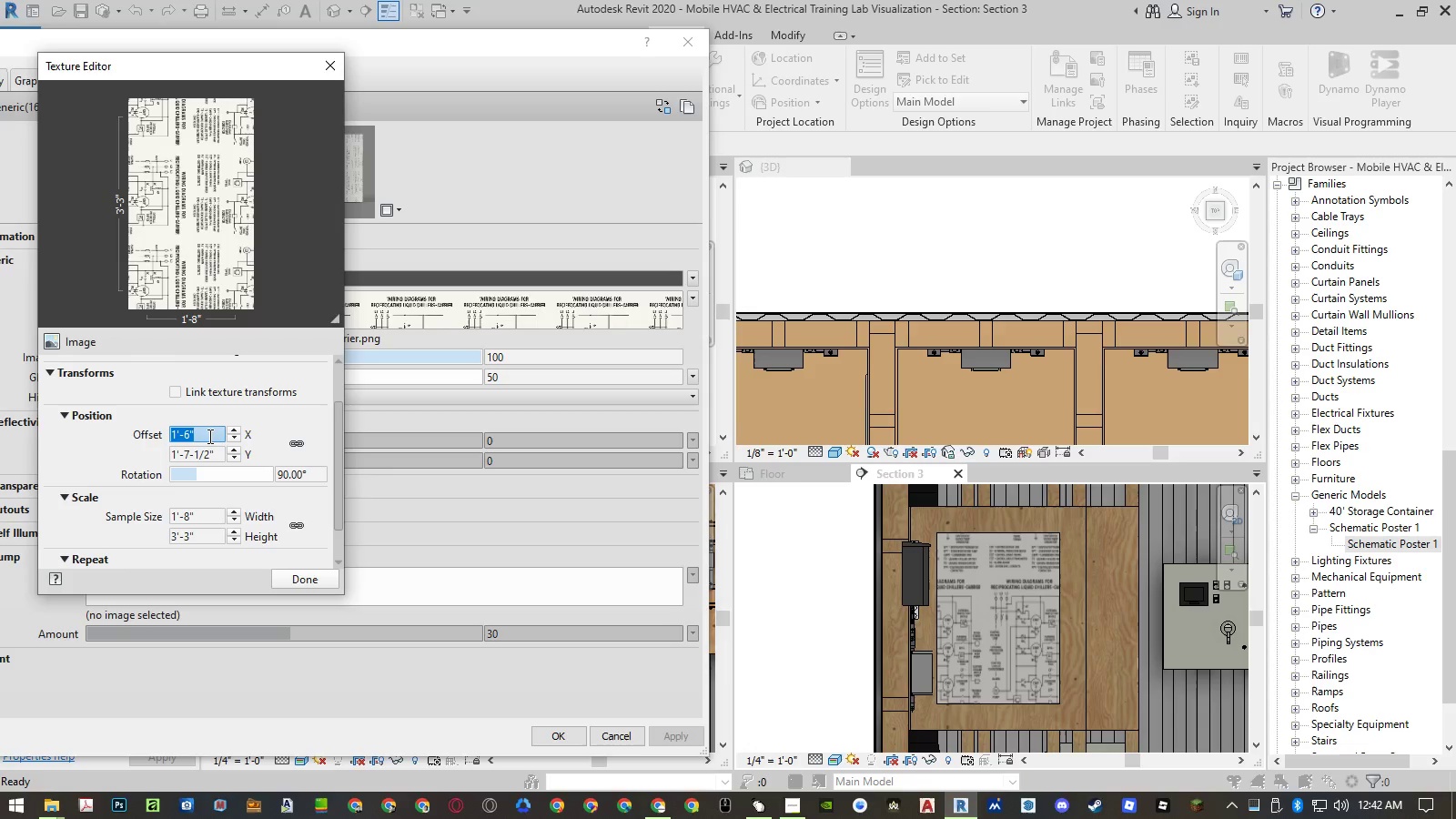 
key(Numpad2)
 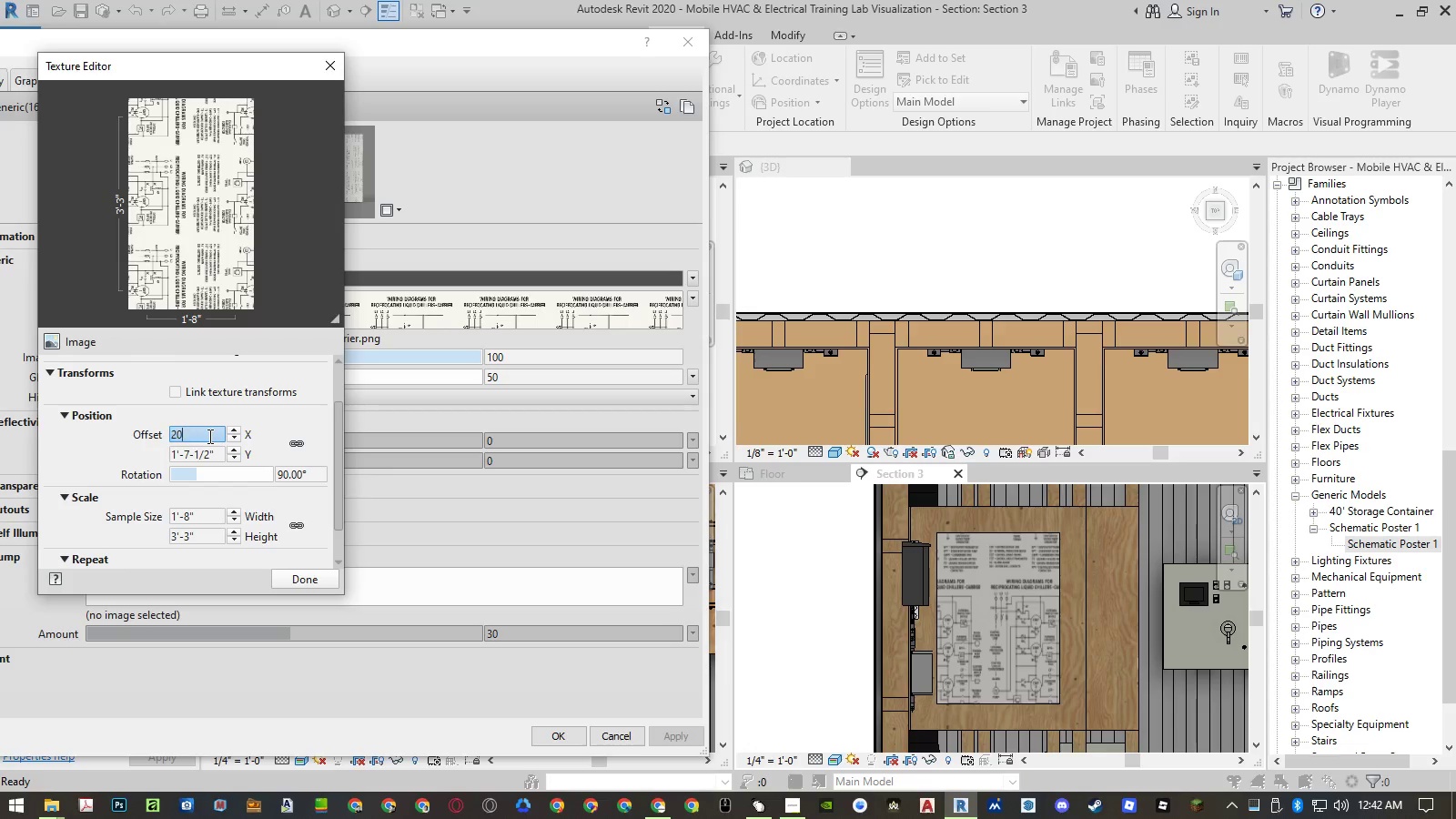 
key(Numpad0)
 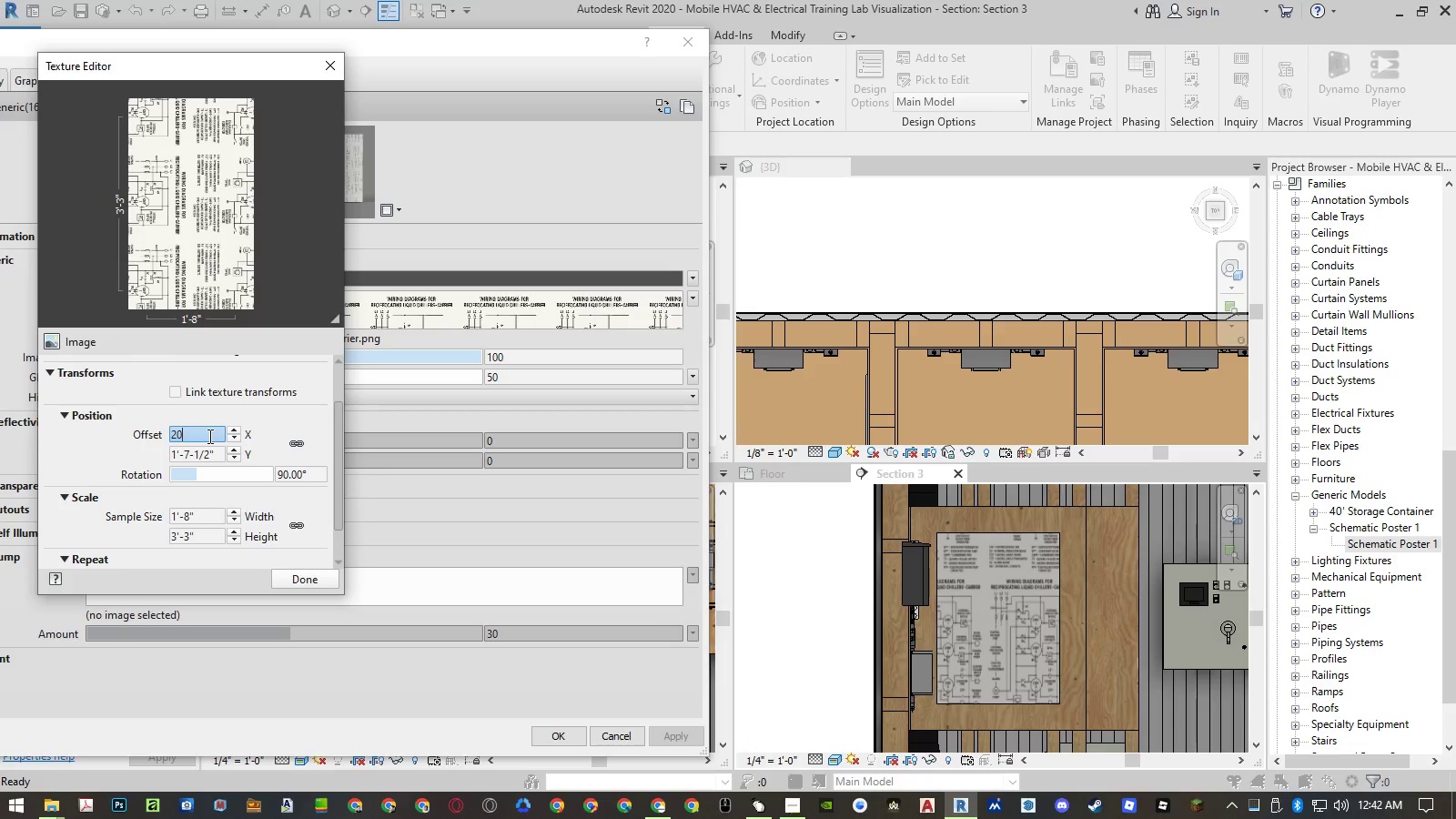 
key(Backspace)
 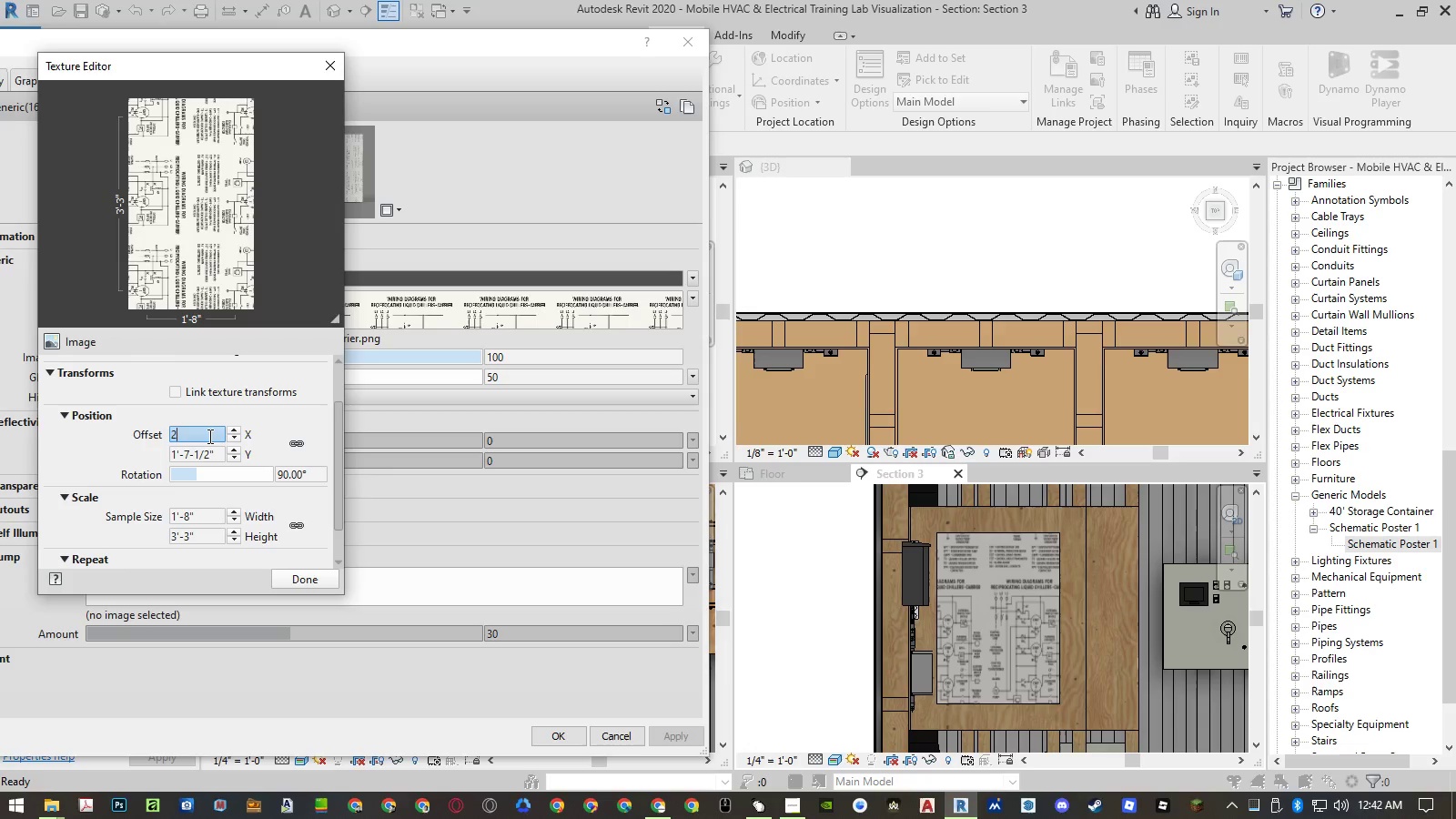 
key(Numpad2)
 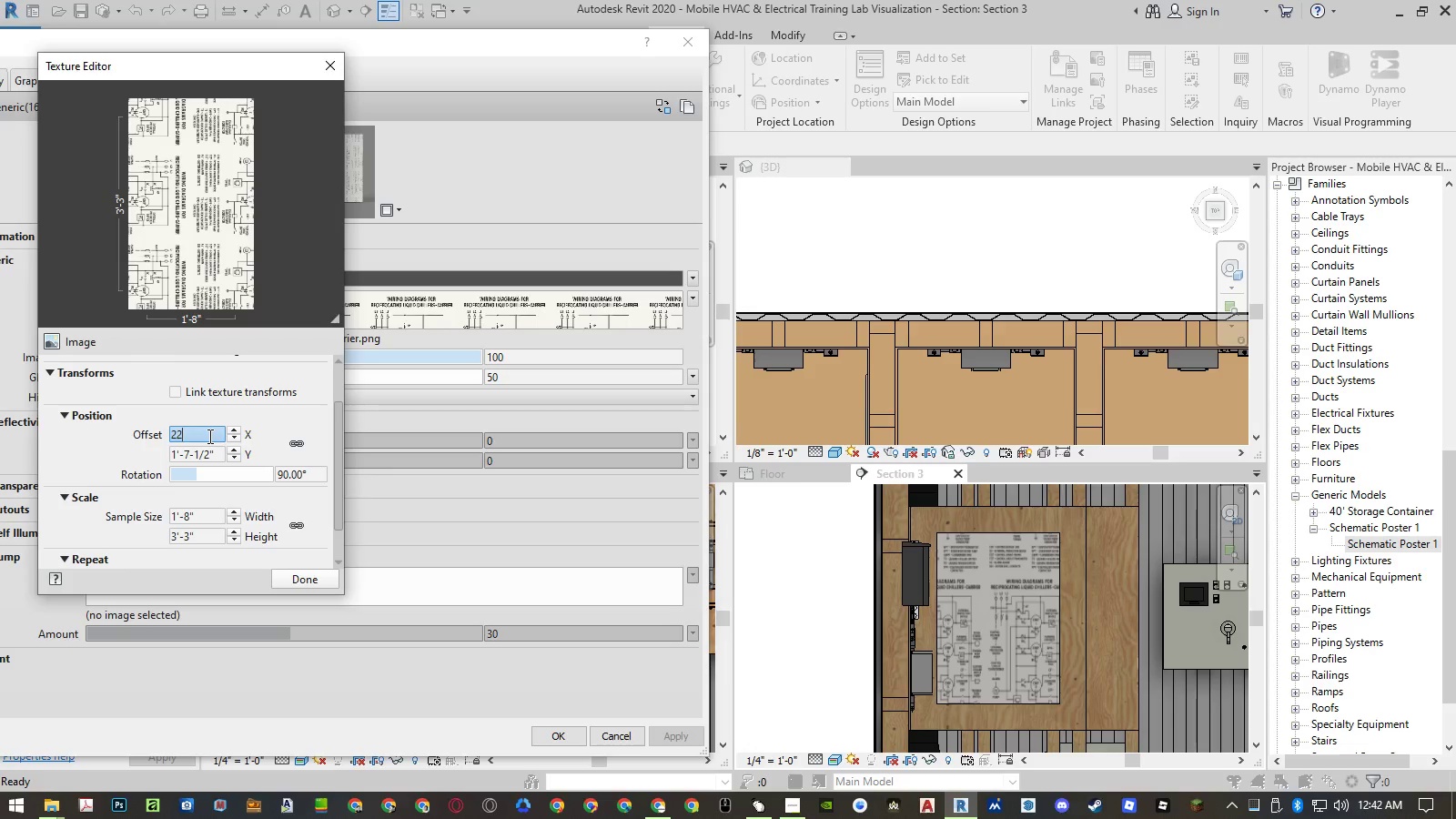 
key(NumpadEnter)
 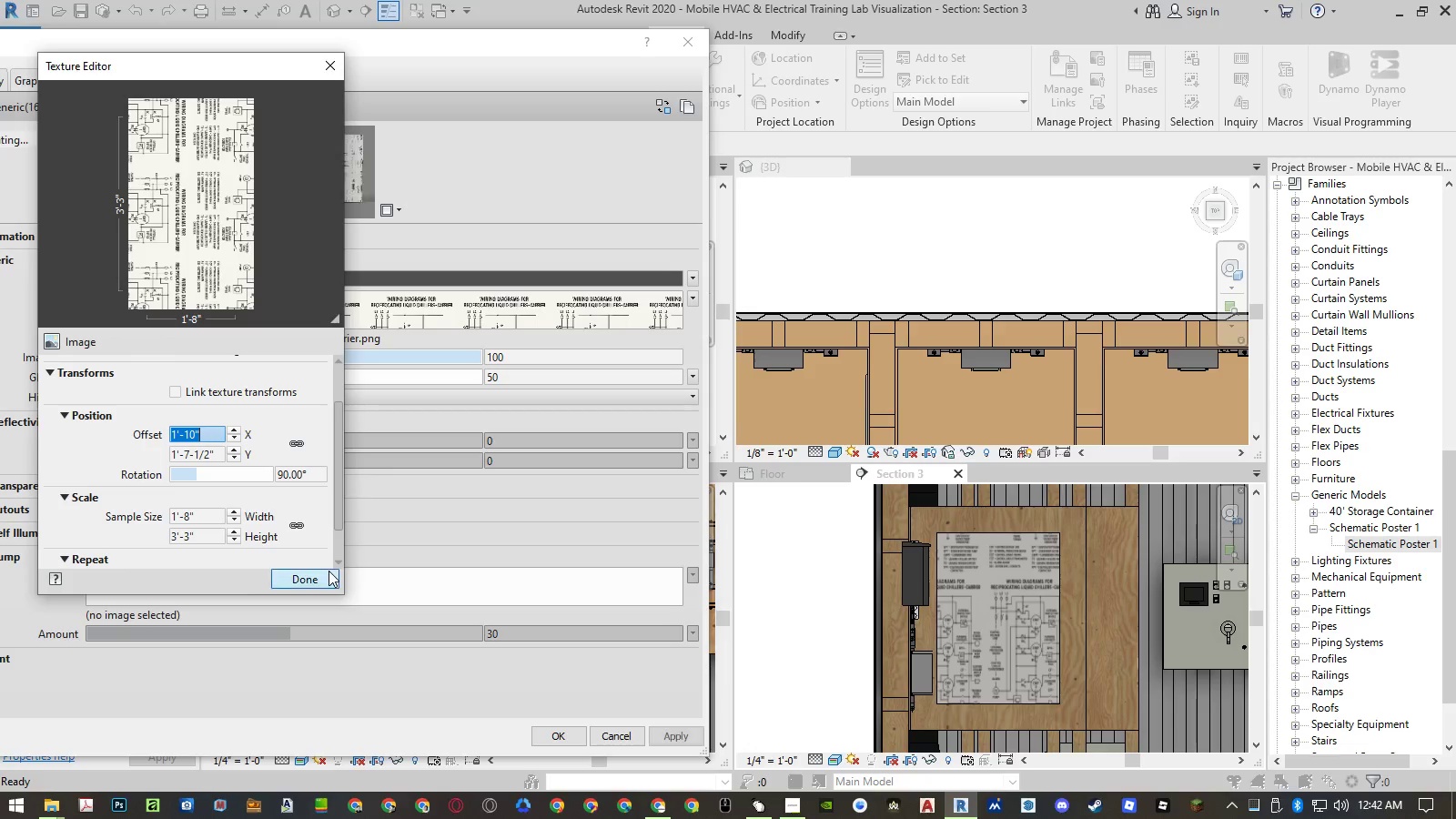 
left_click([318, 573])
 